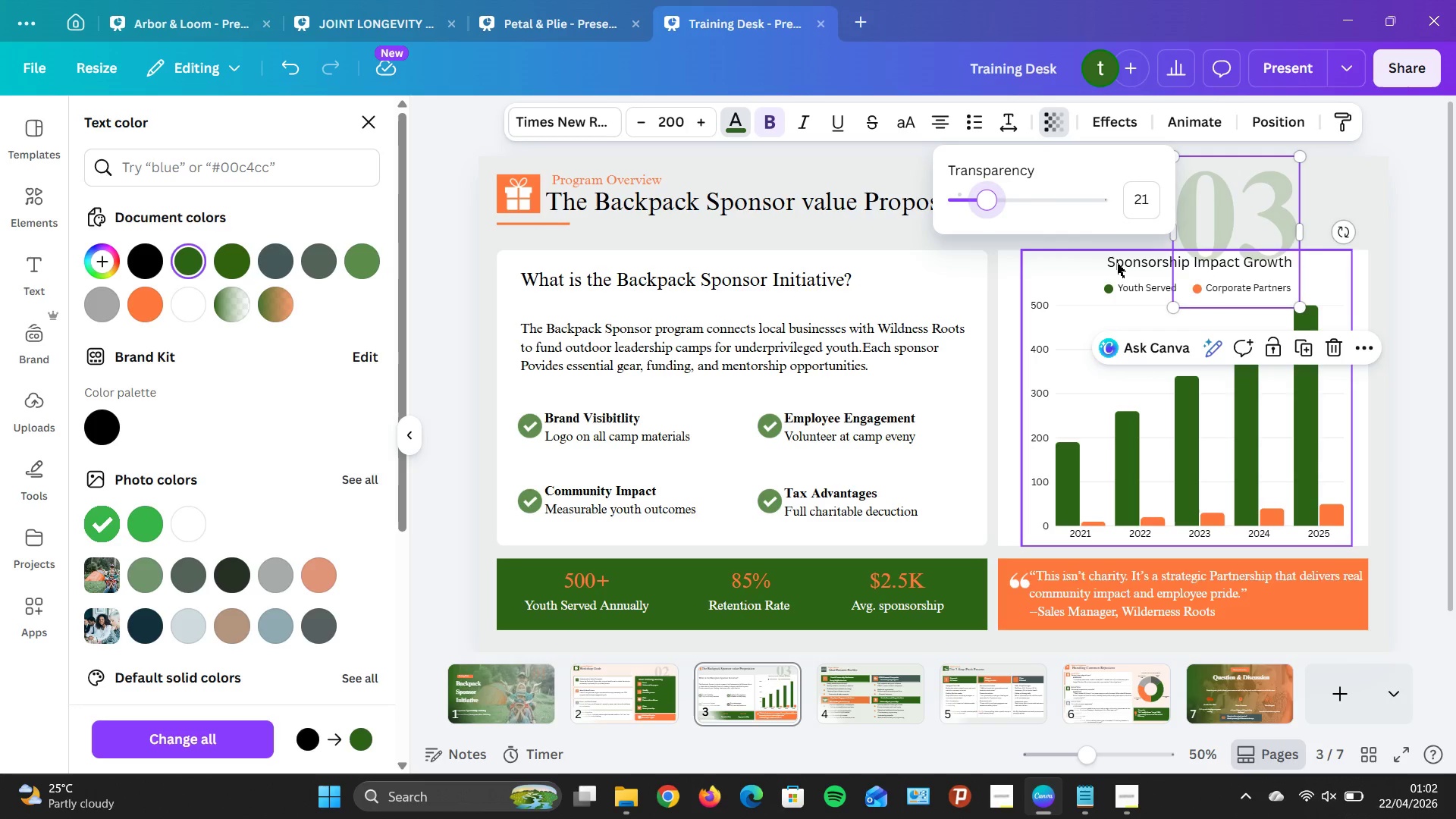 
key(ArrowLeft)
 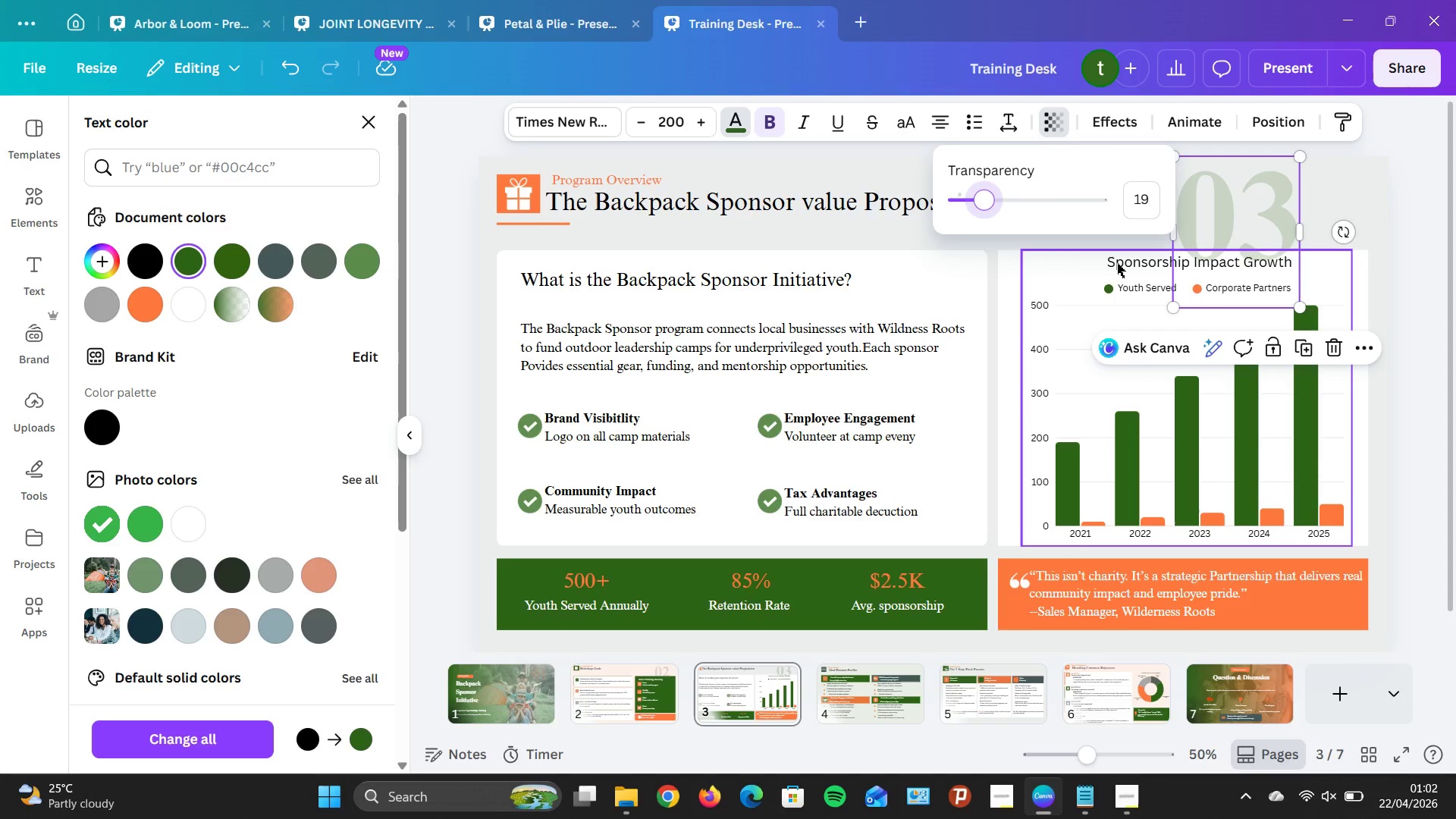 
key(ArrowLeft)
 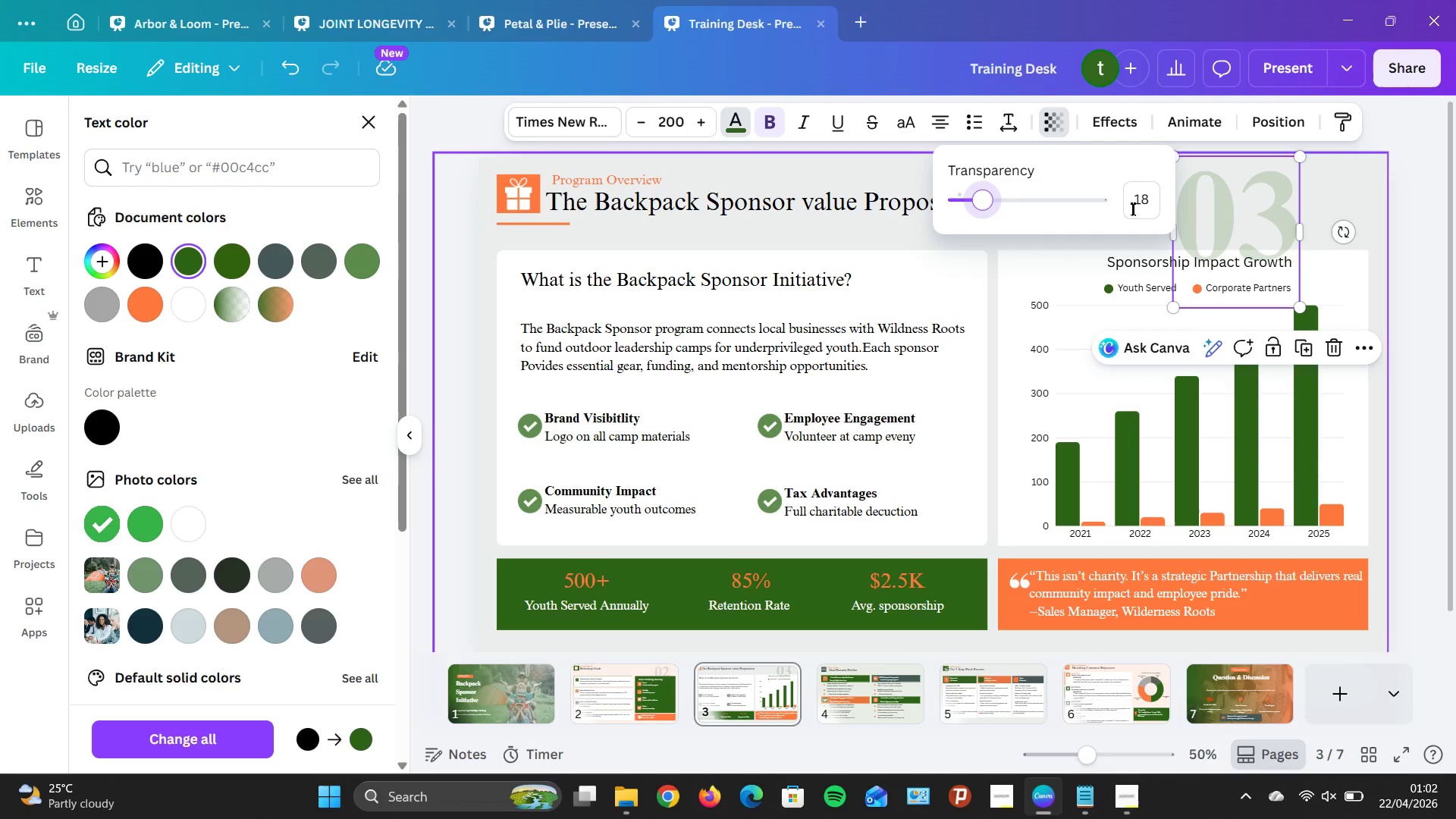 
left_click([1266, 110])
 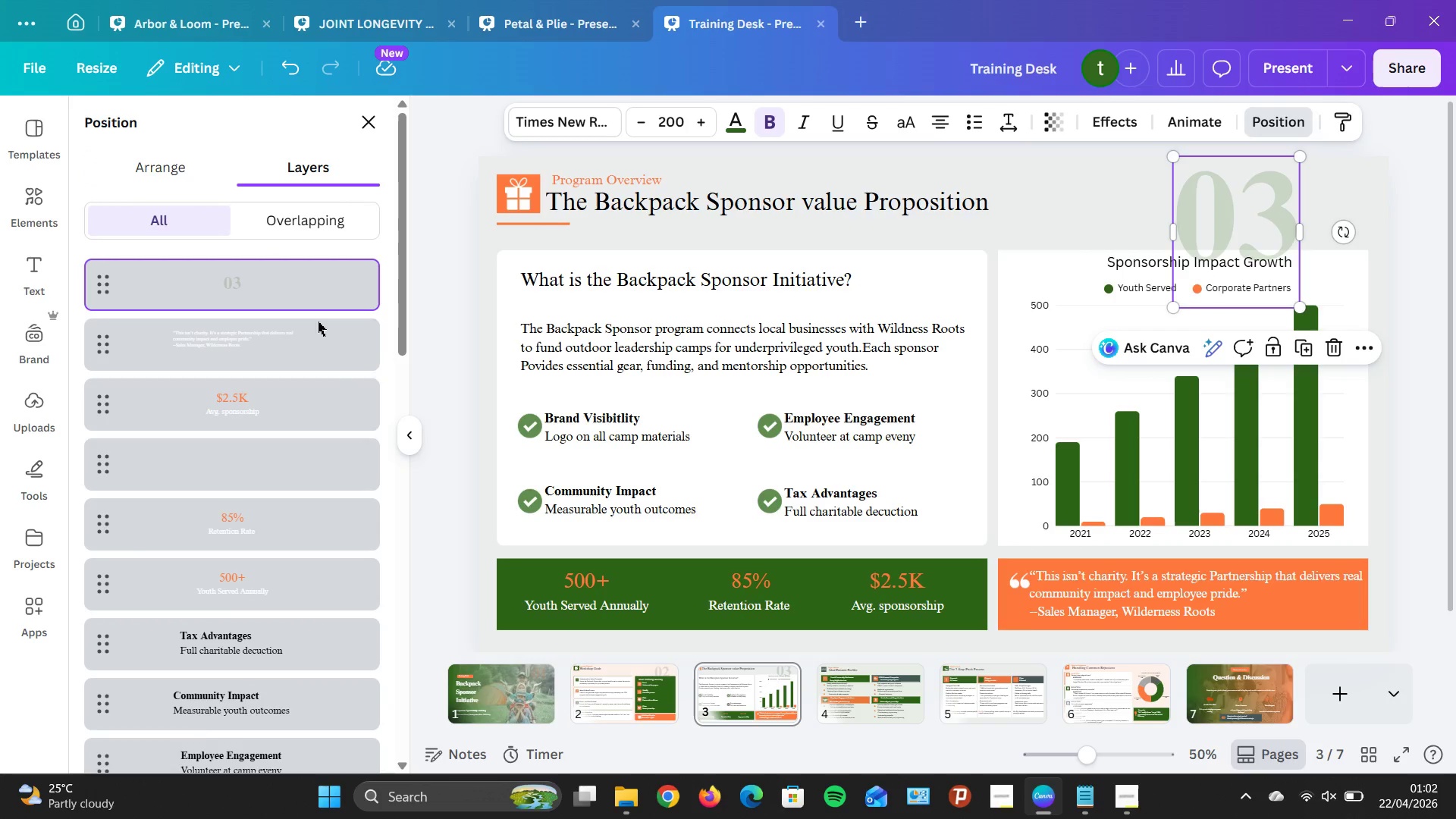 
scroll: coordinate [286, 340], scroll_direction: none, amount: 0.0
 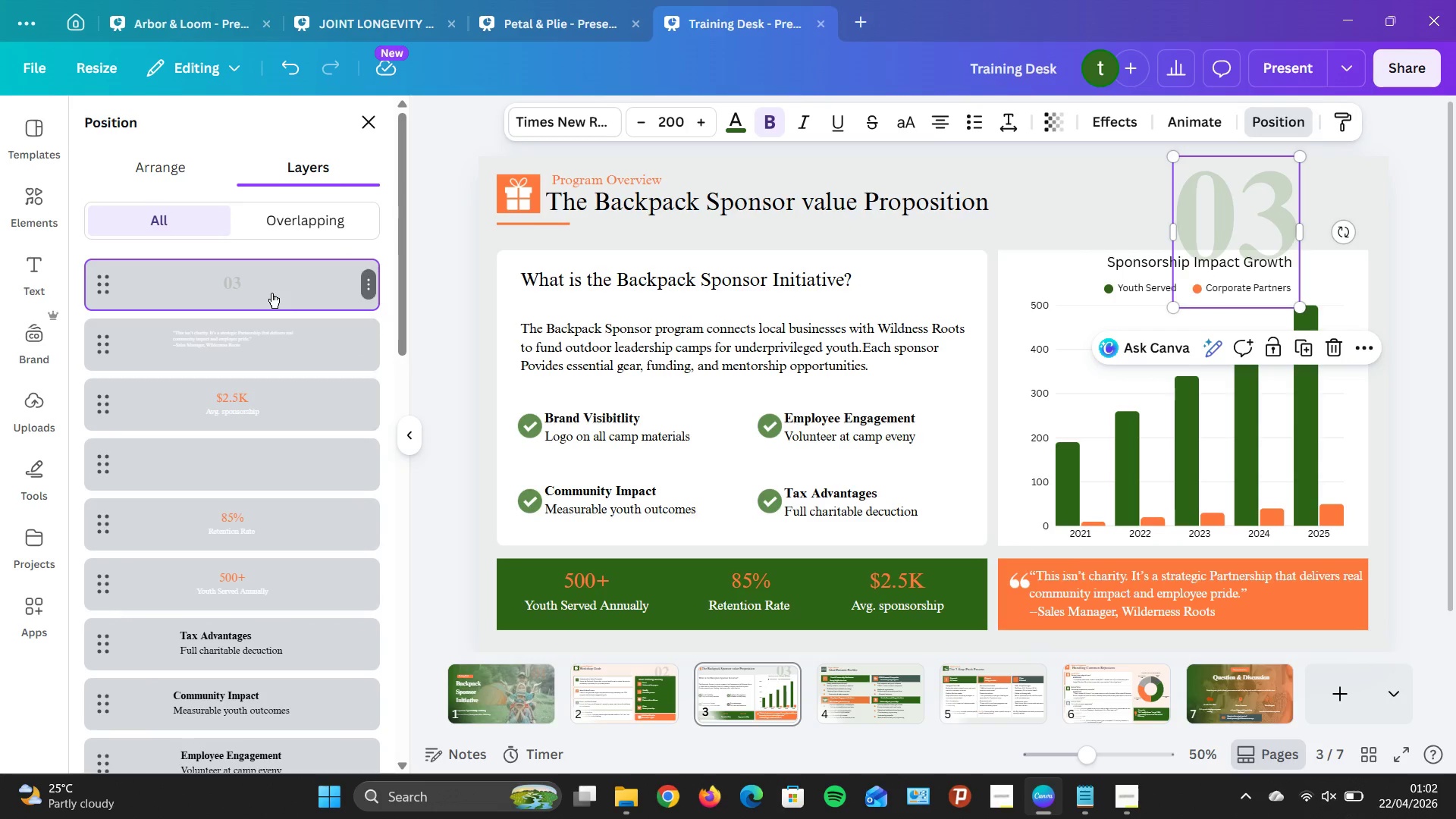 
left_click_drag(start_coordinate=[271, 293], to_coordinate=[275, 665])
 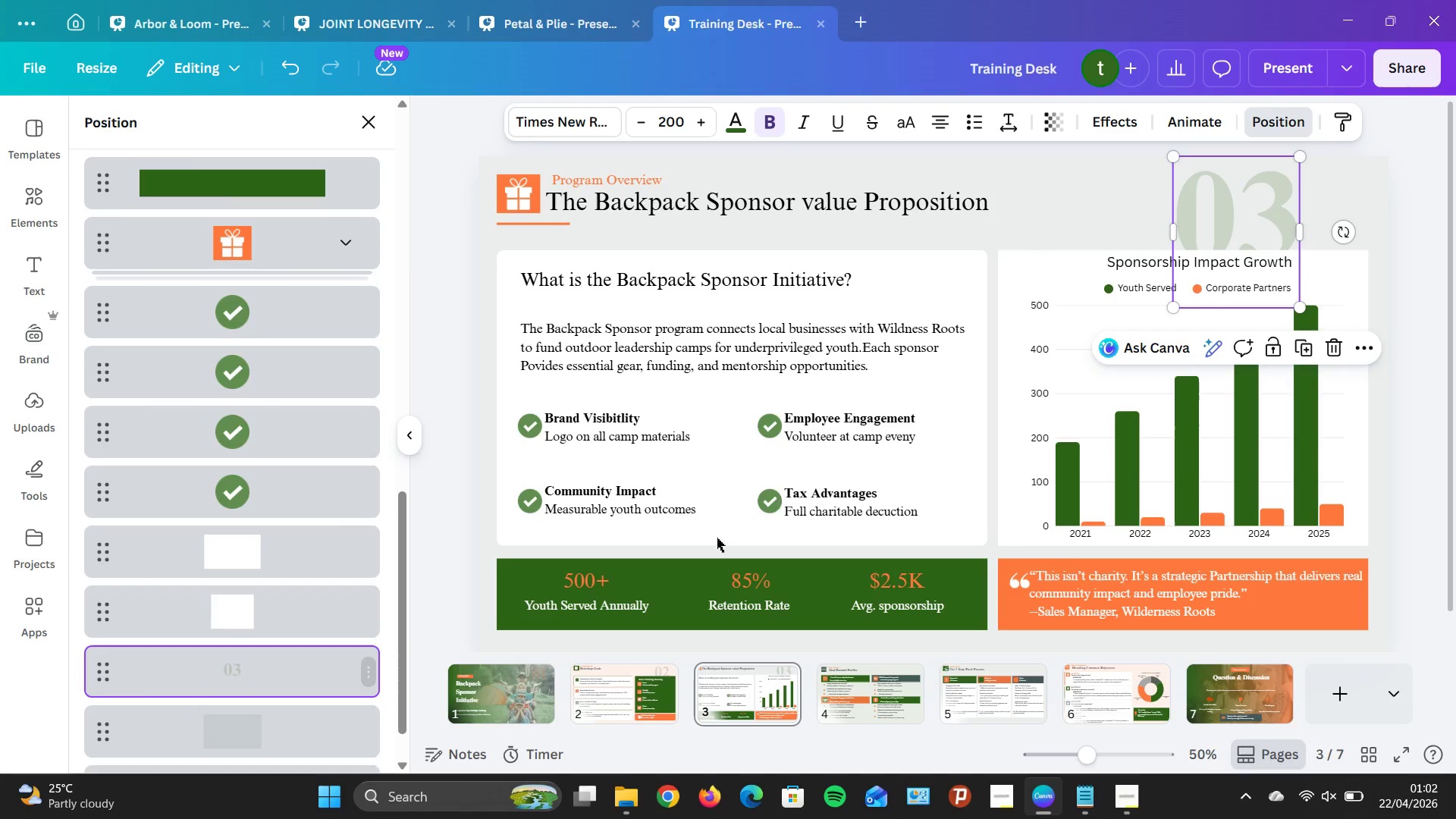 
left_click([1409, 456])
 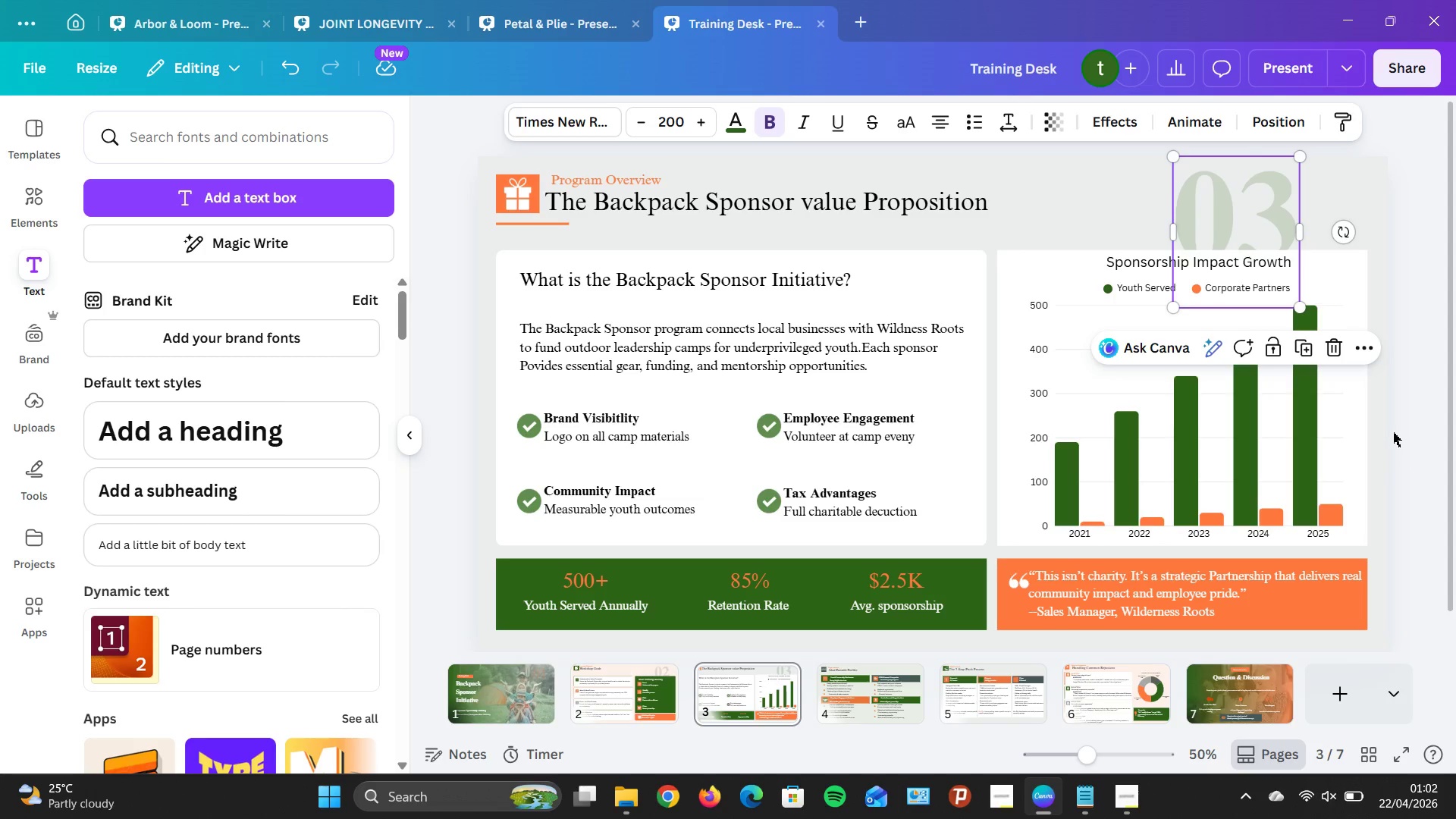 
mouse_move([1208, 209])
 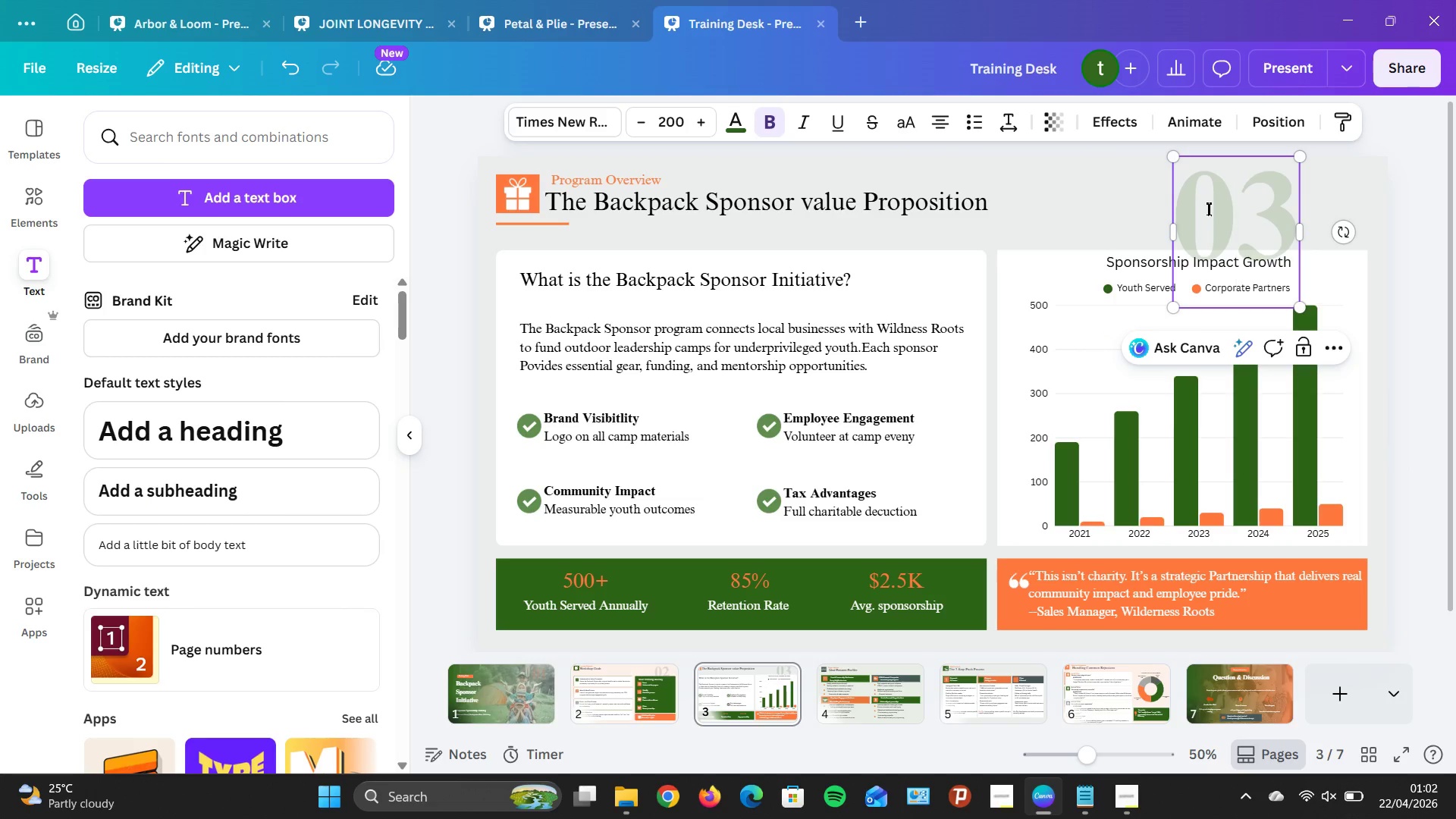 
key(ArrowDown)
 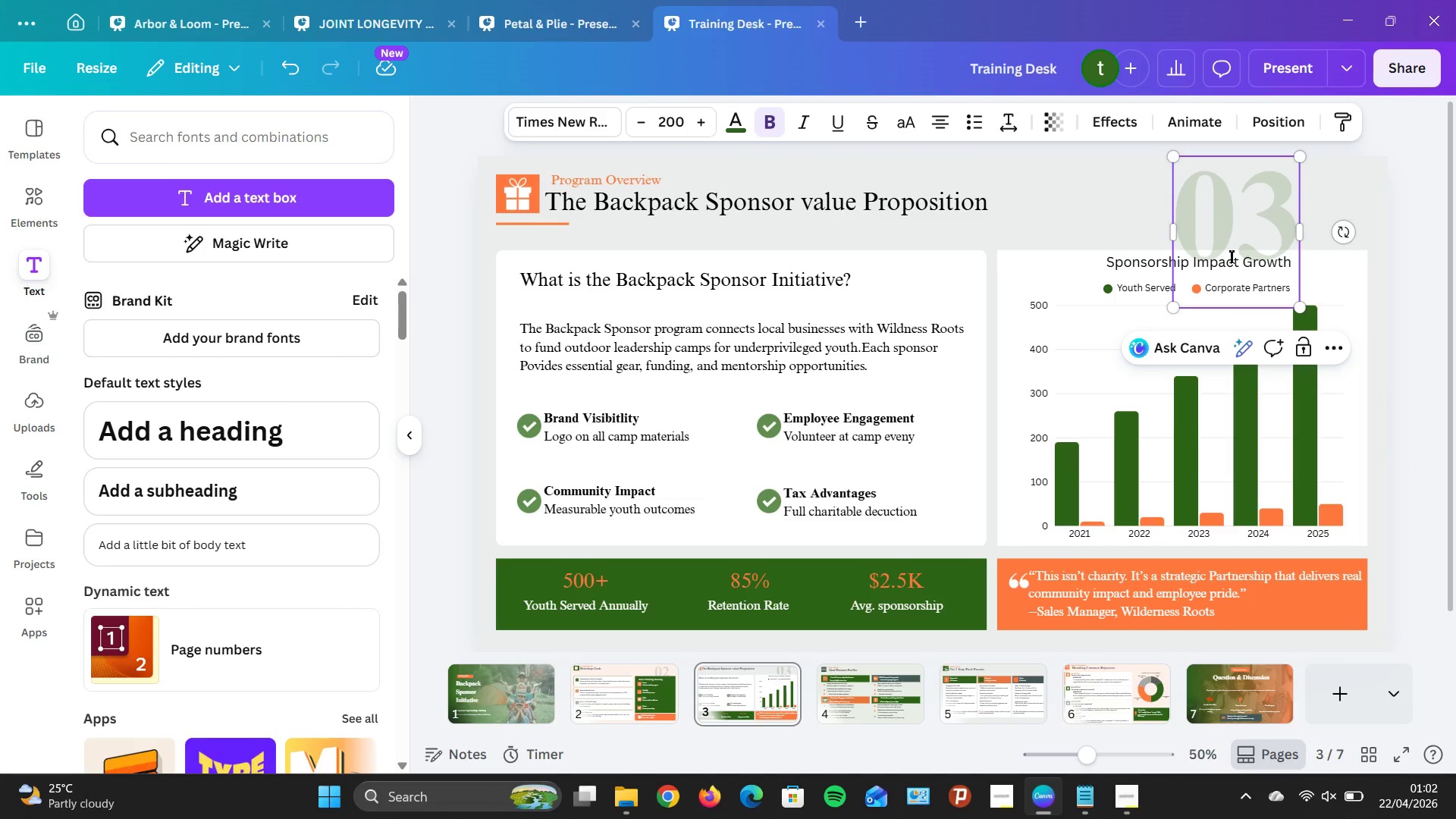 
key(ArrowDown)
 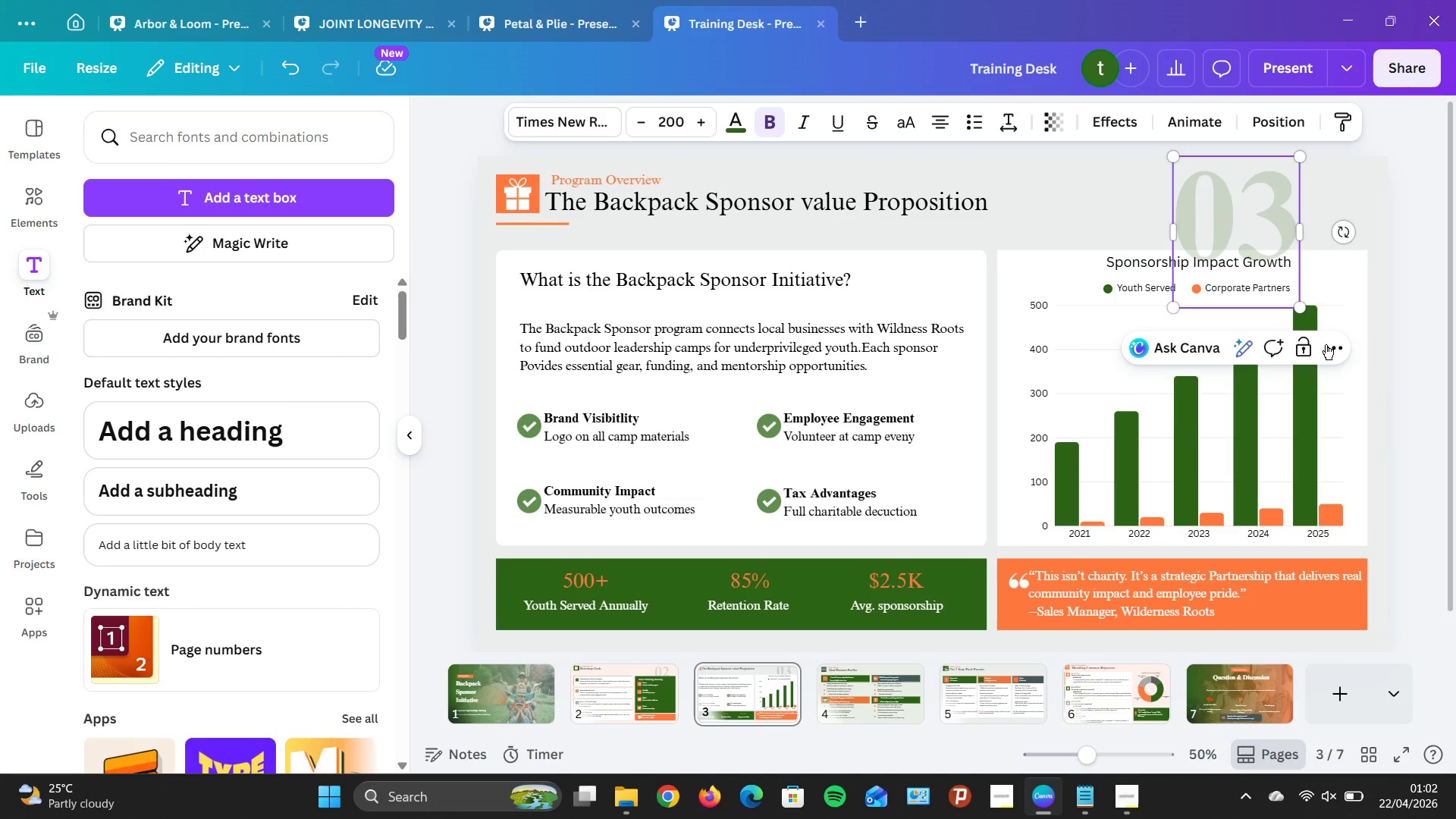 
key(ArrowDown)
 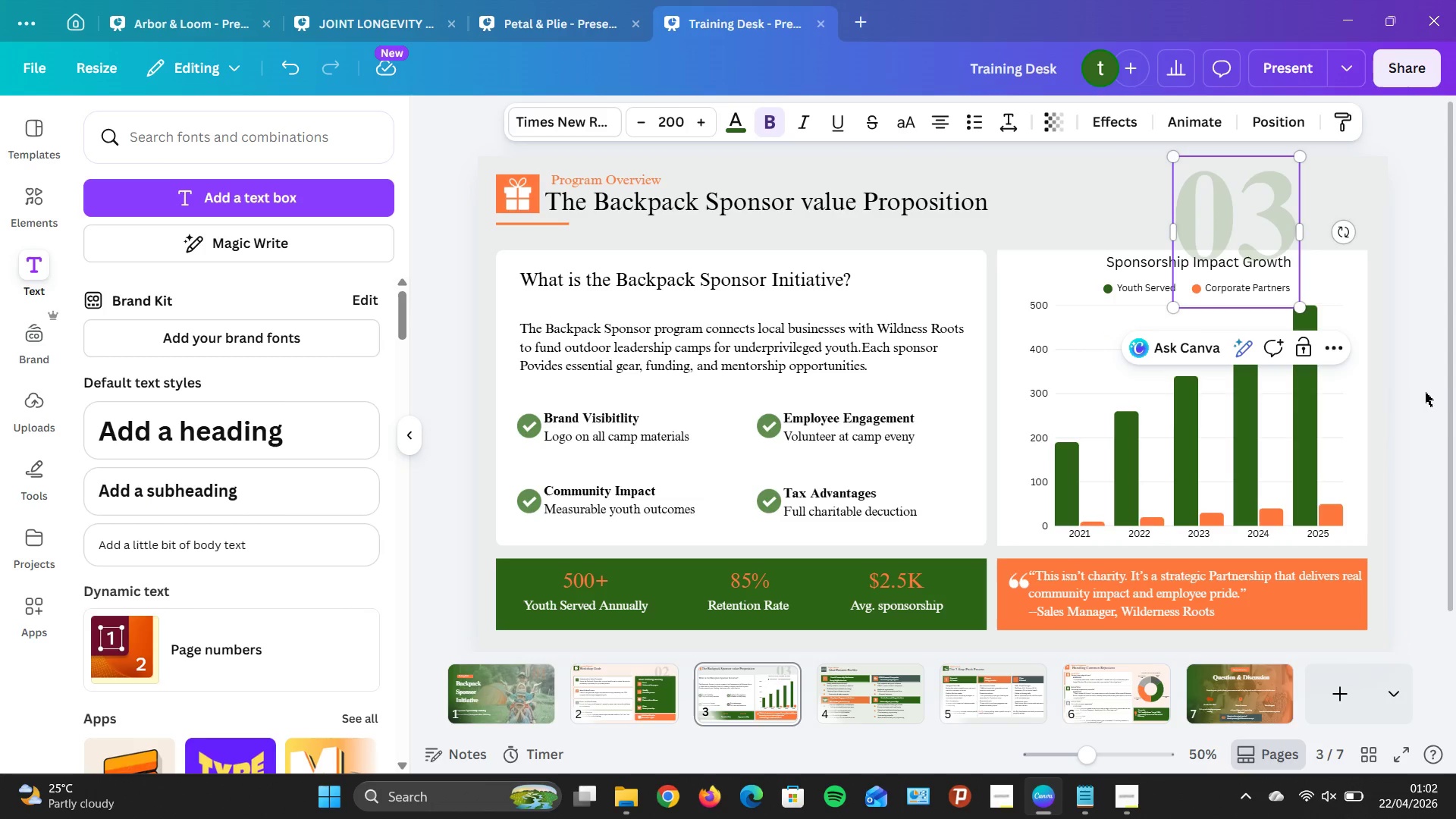 
left_click([1426, 394])
 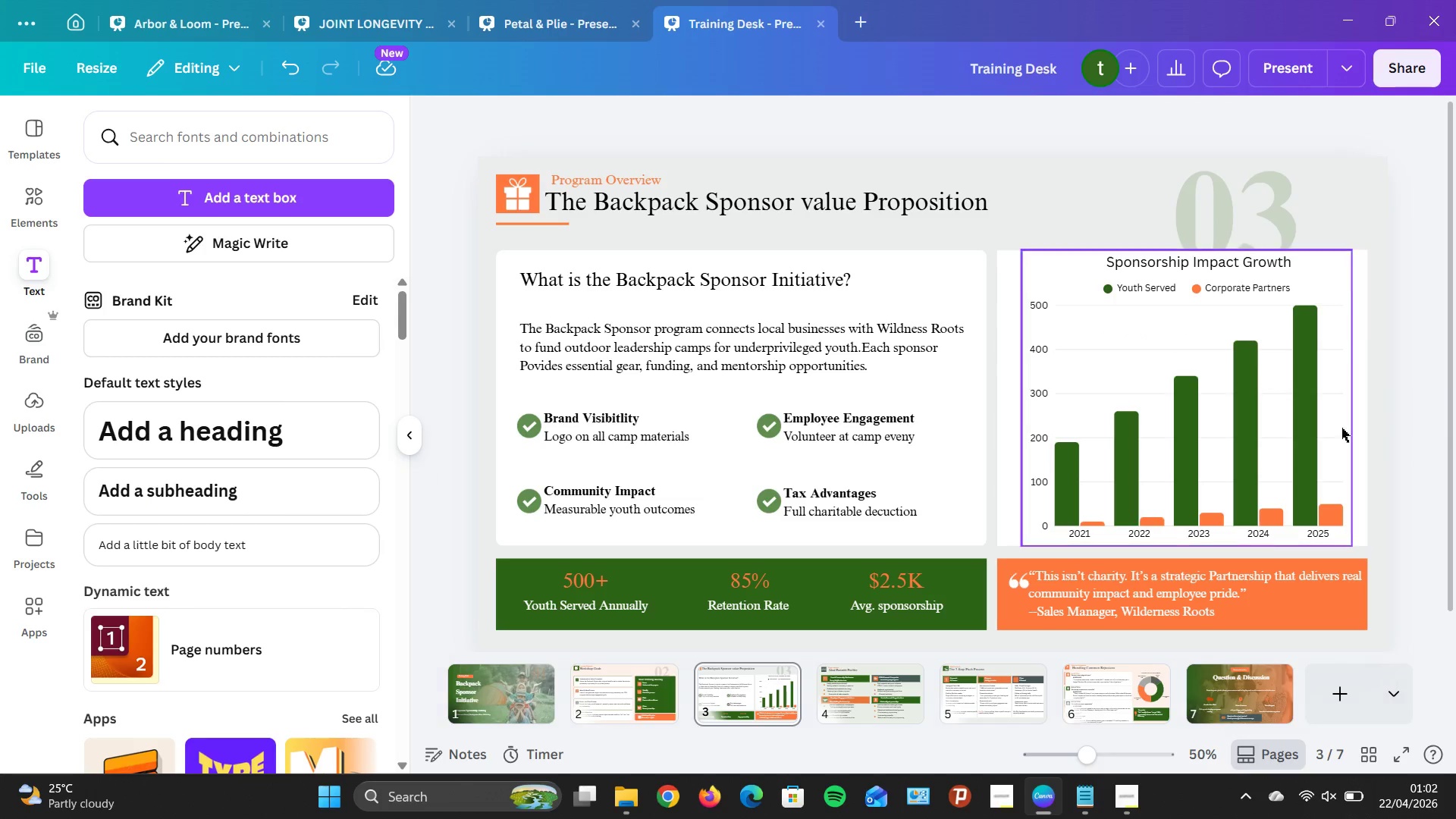 
left_click([1228, 203])
 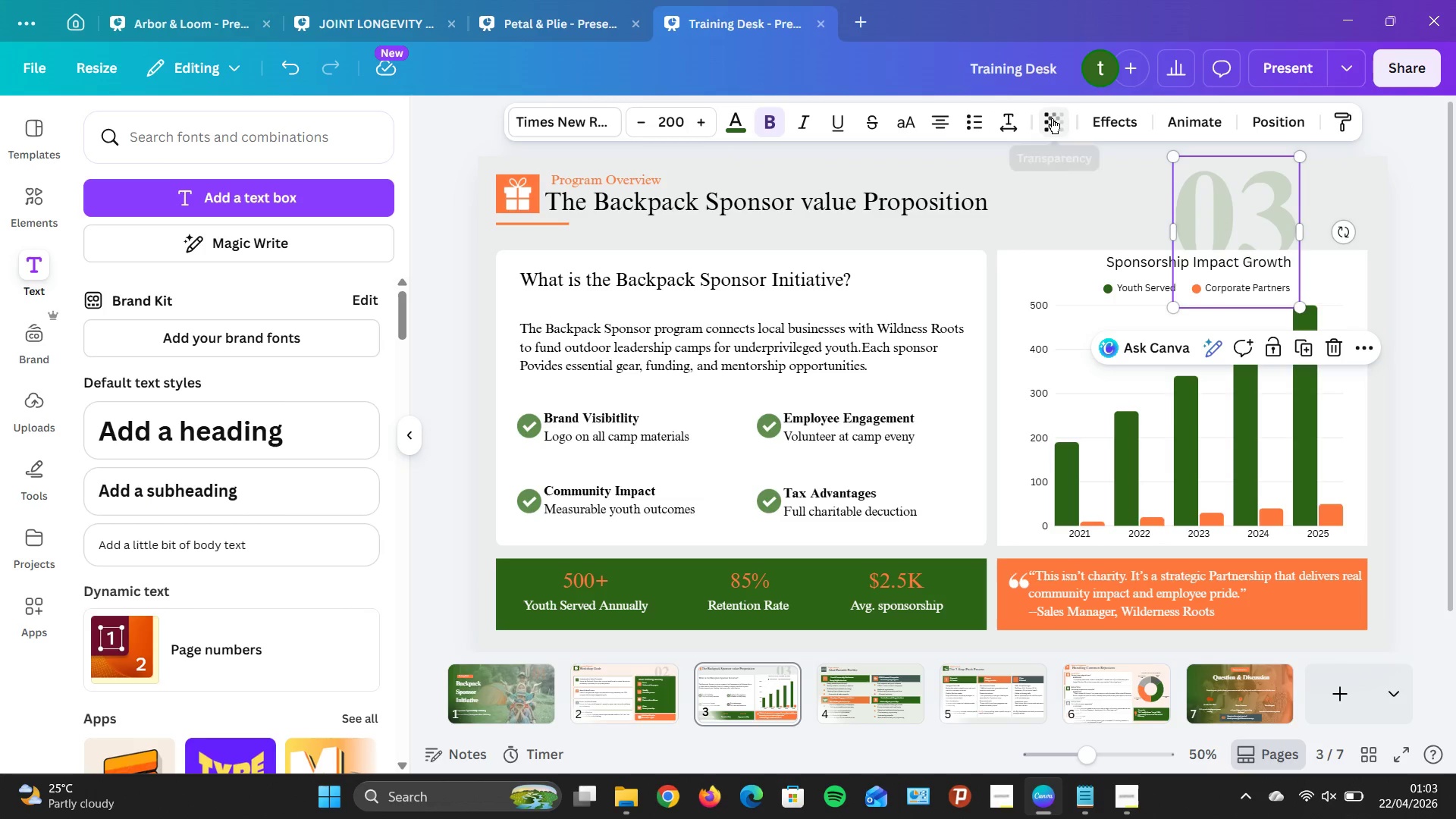 
left_click([986, 201])
 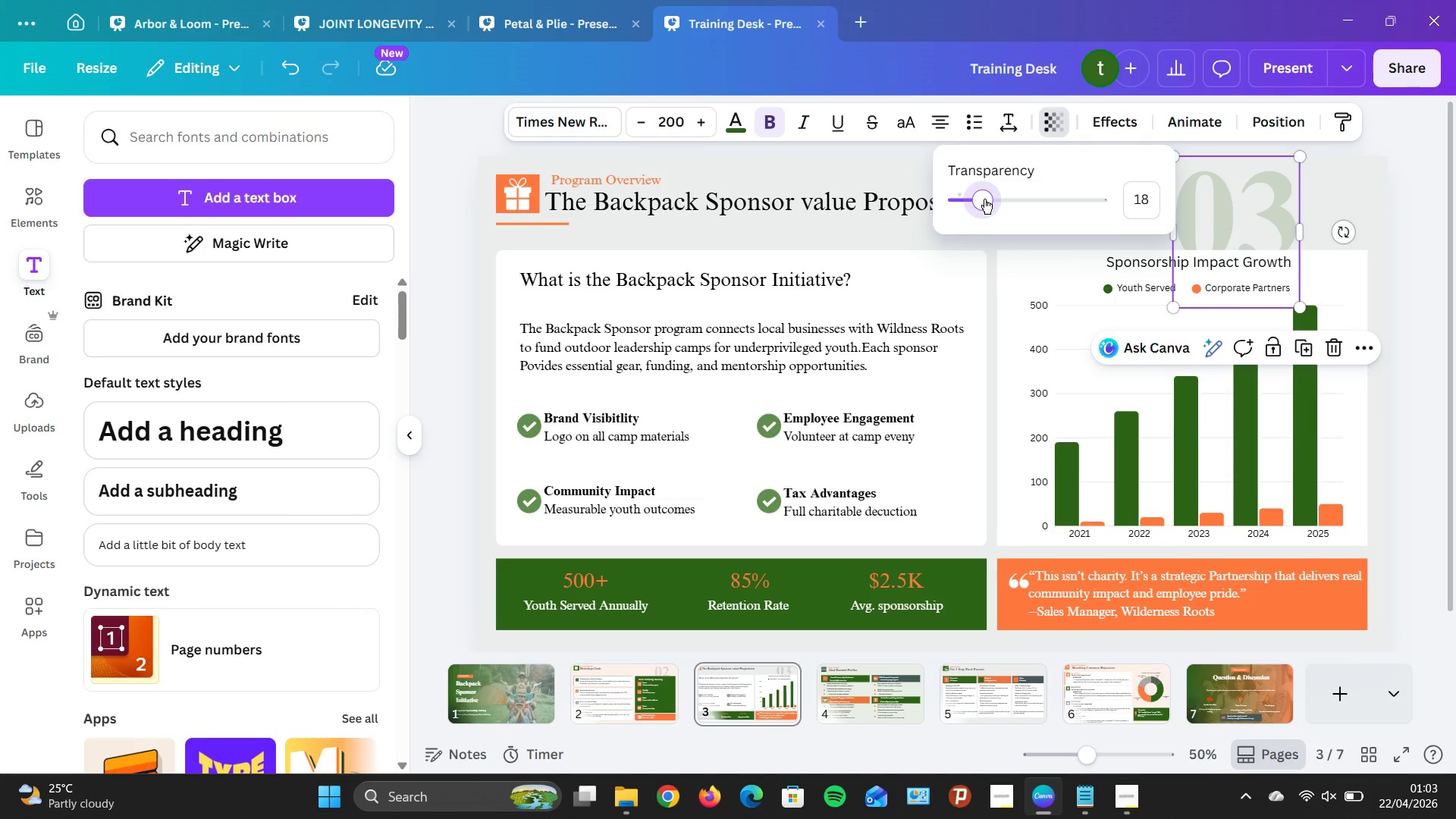 
key(ArrowLeft)
 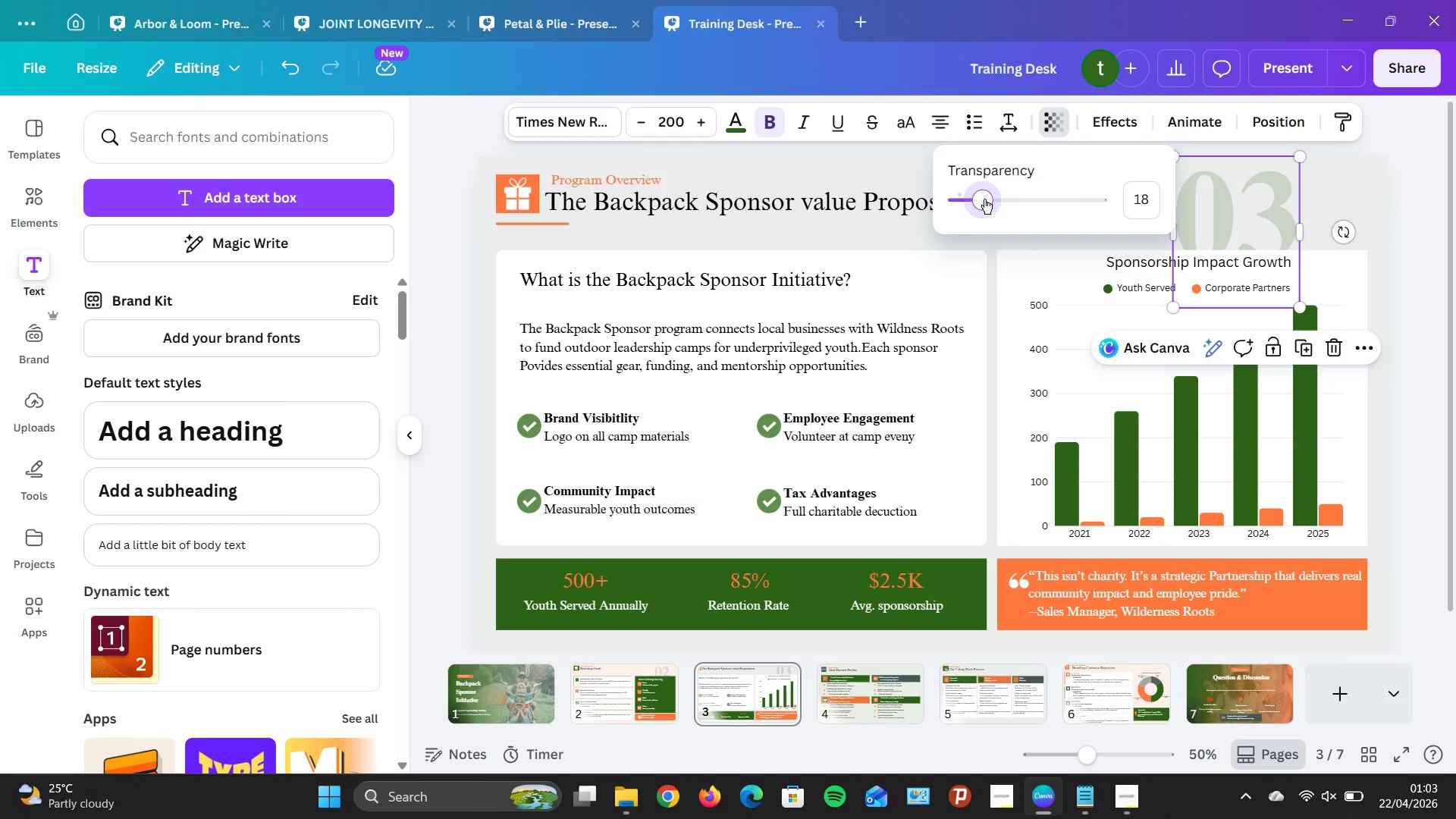 
key(ArrowLeft)
 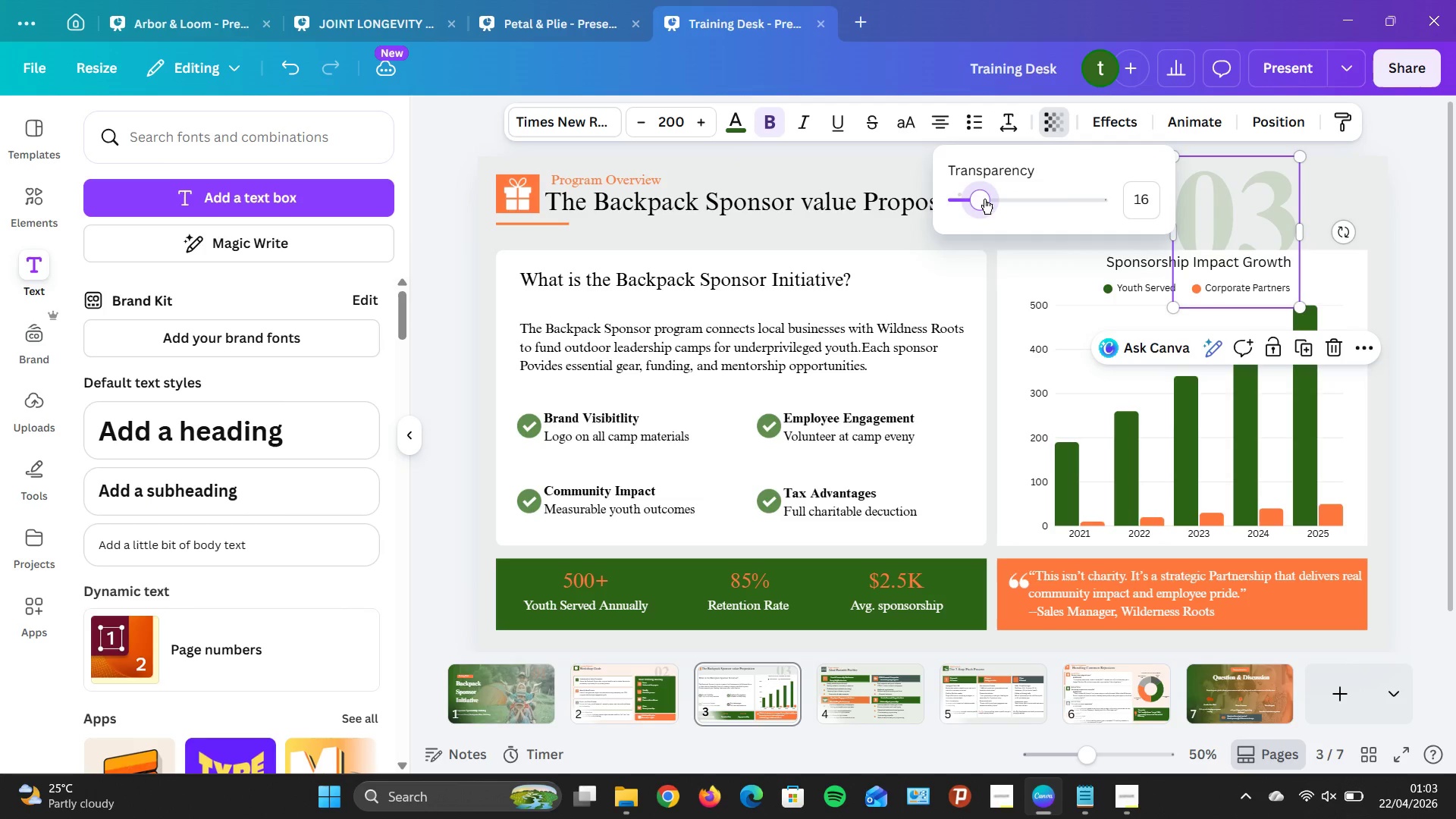 
key(ArrowLeft)
 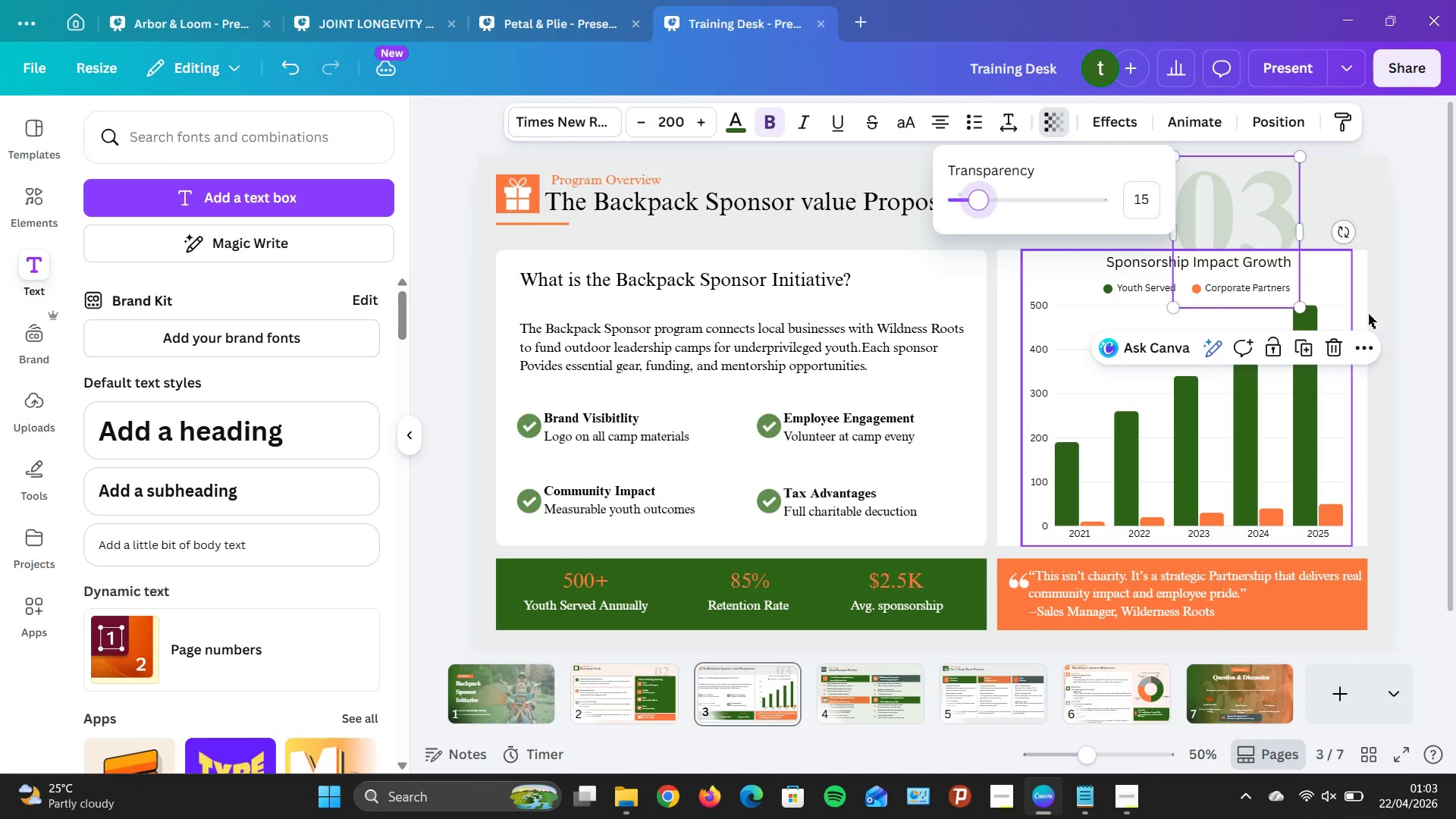 
left_click([1407, 302])
 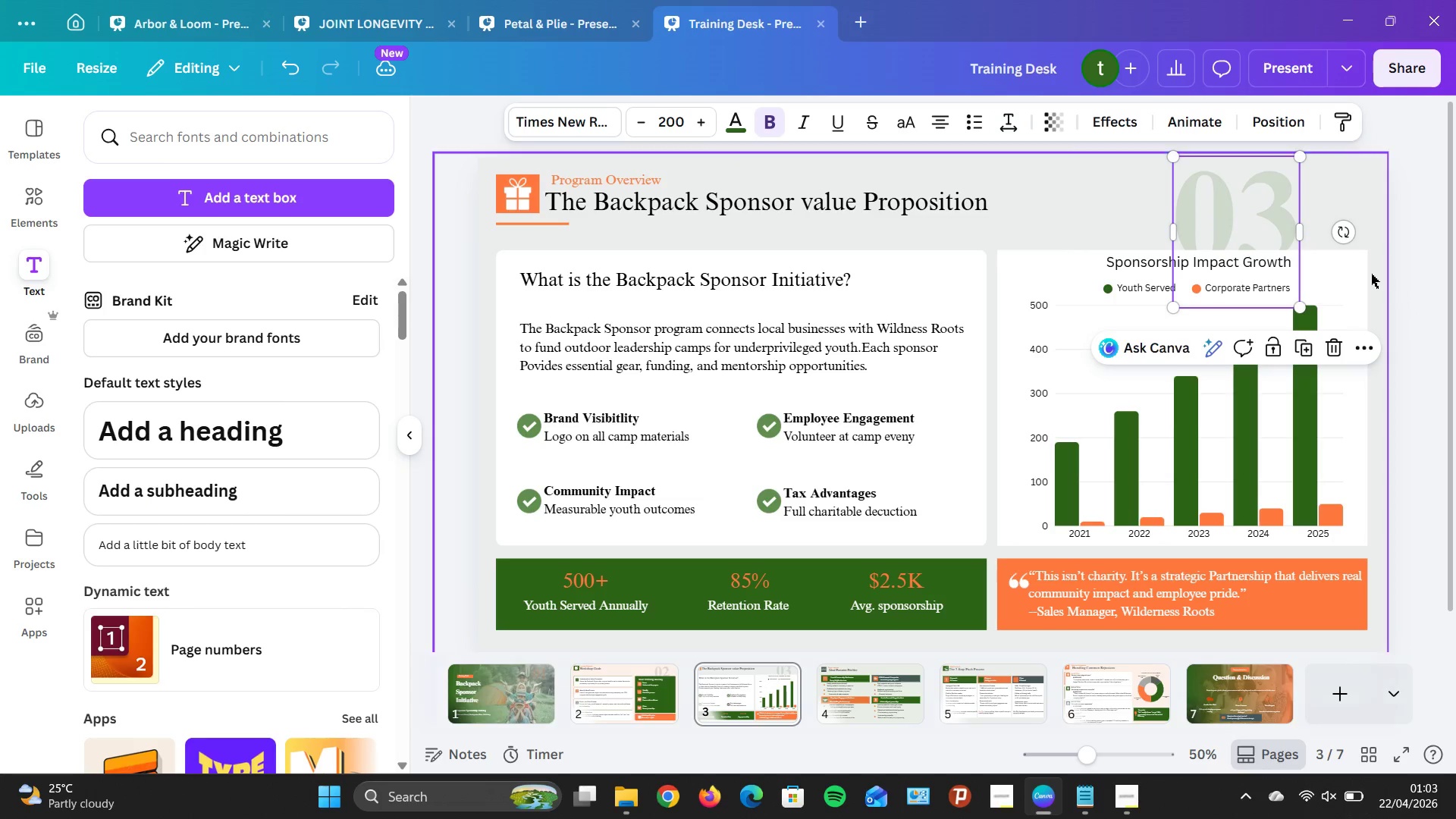 
left_click([1371, 273])
 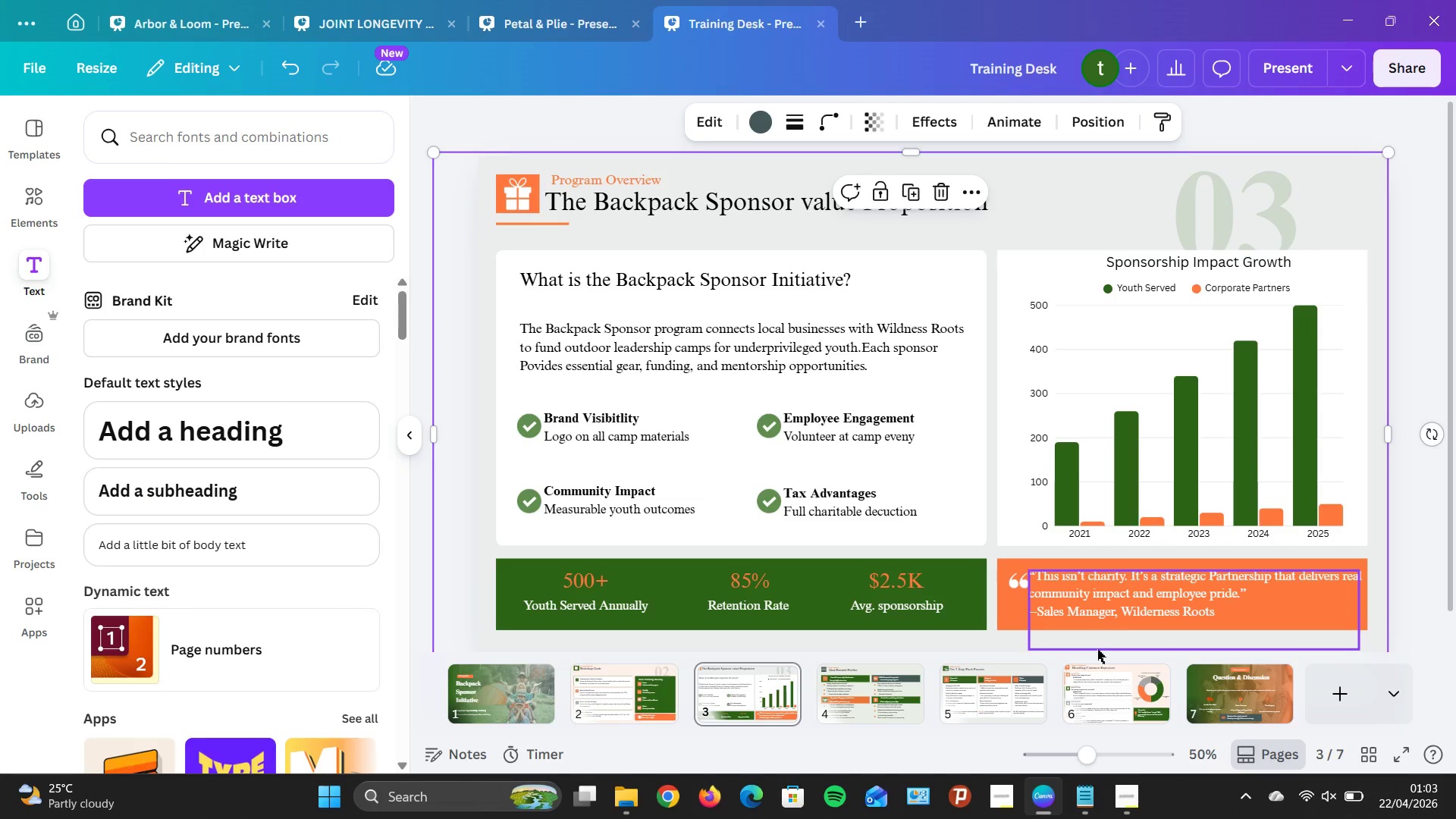 
left_click([902, 700])
 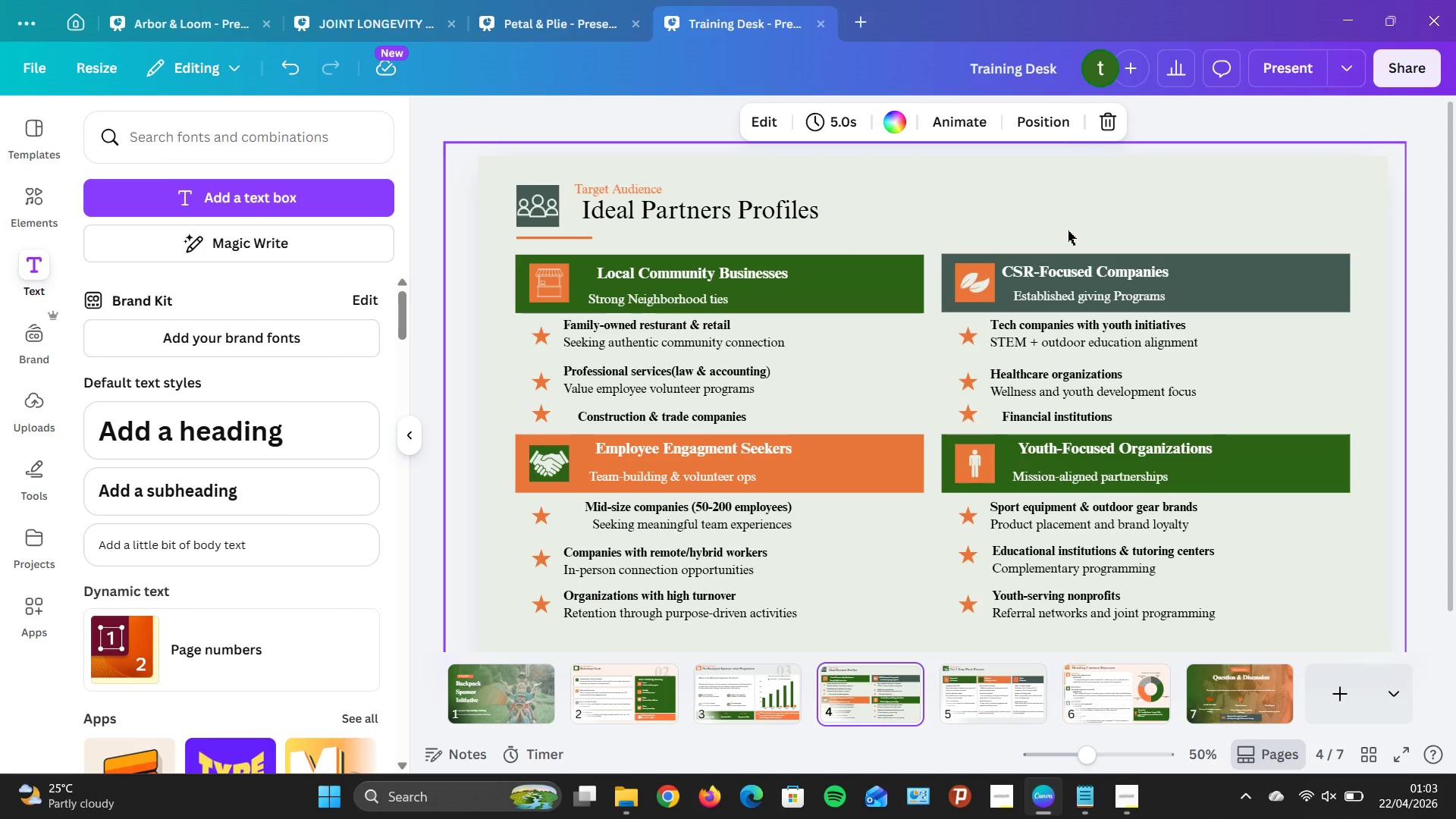 
wait(18.12)
 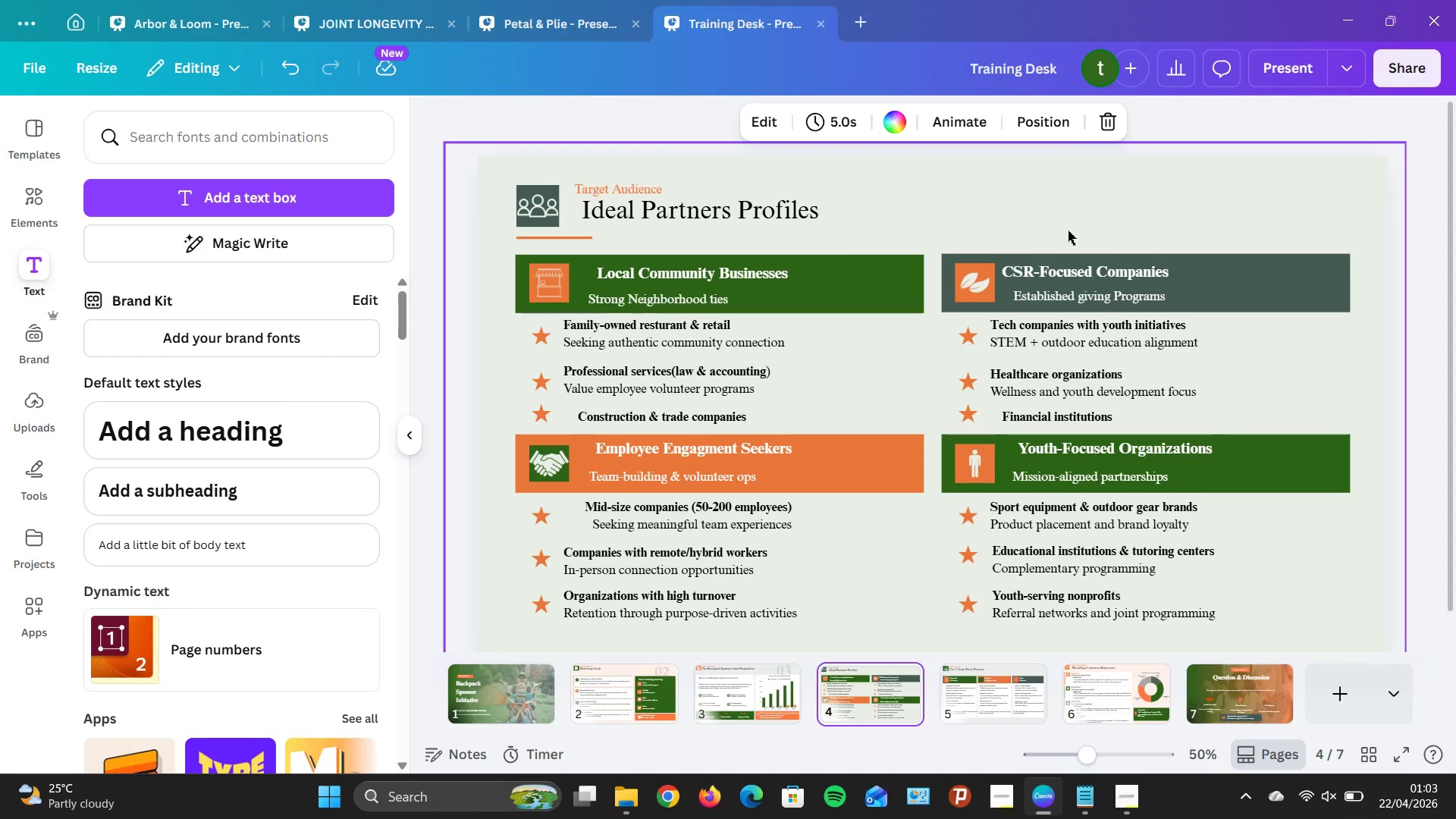 
type(04)
 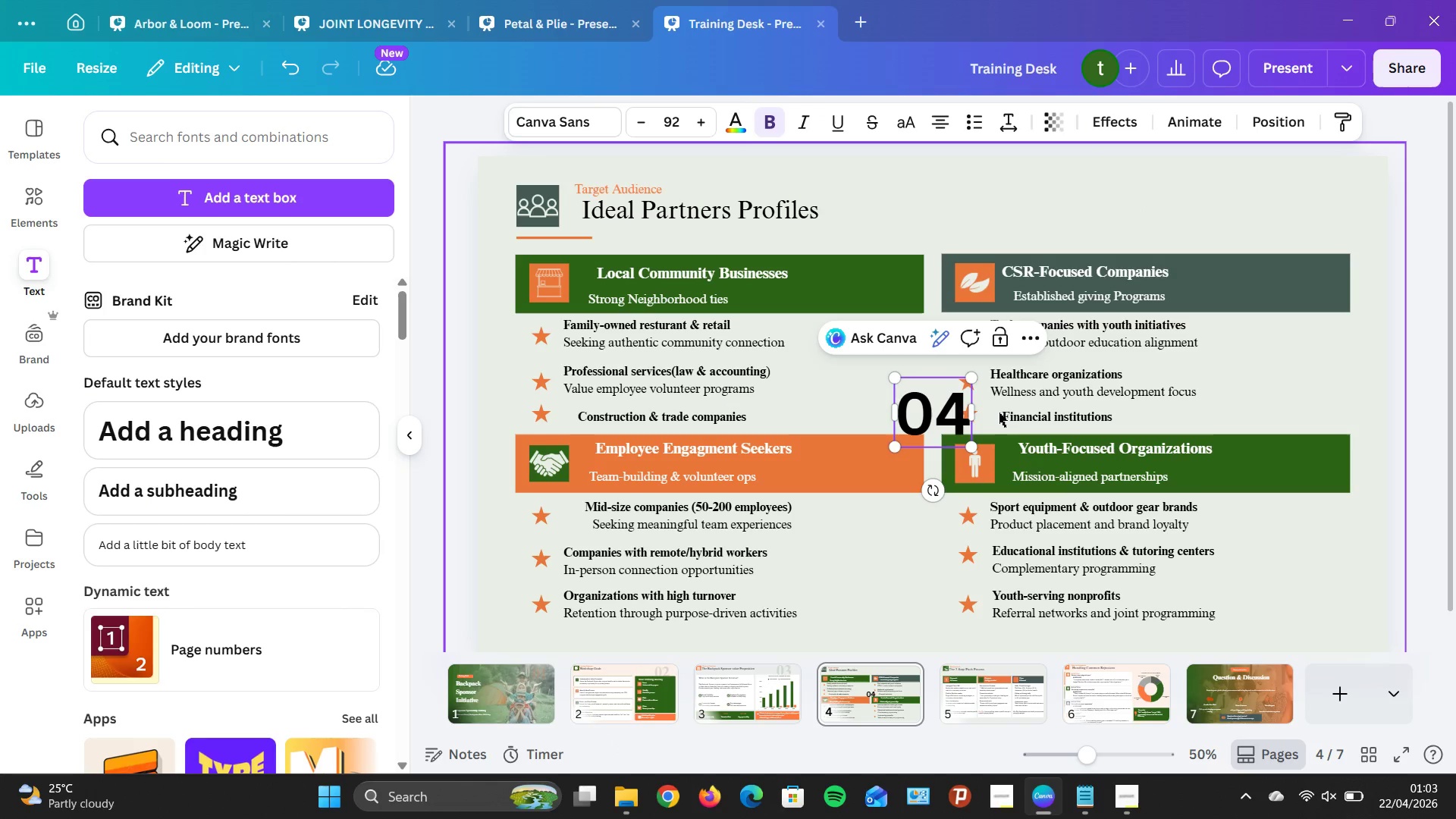 
hold_key(key=ControlLeft, duration=1.49)
 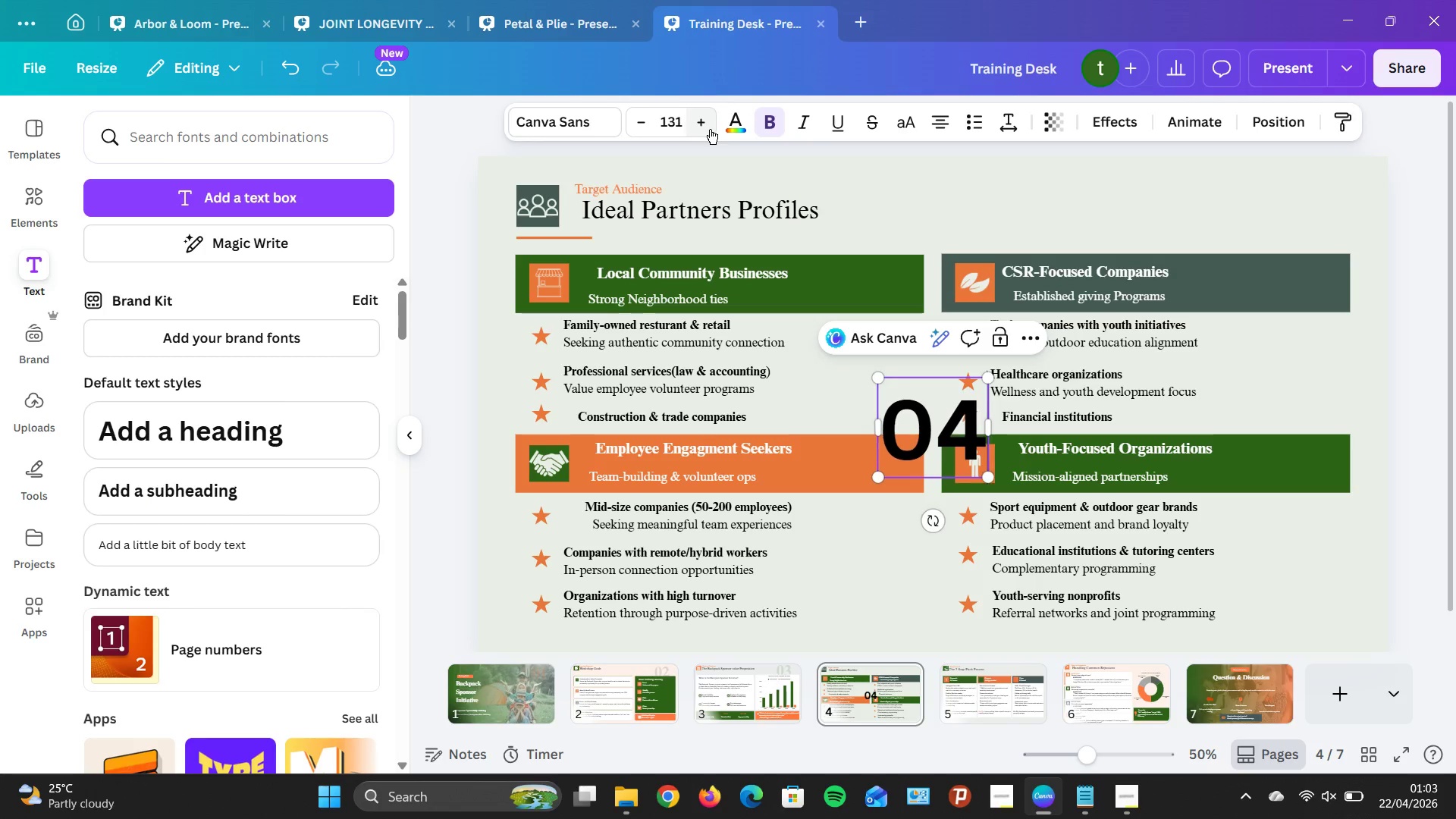 
wait(12.16)
 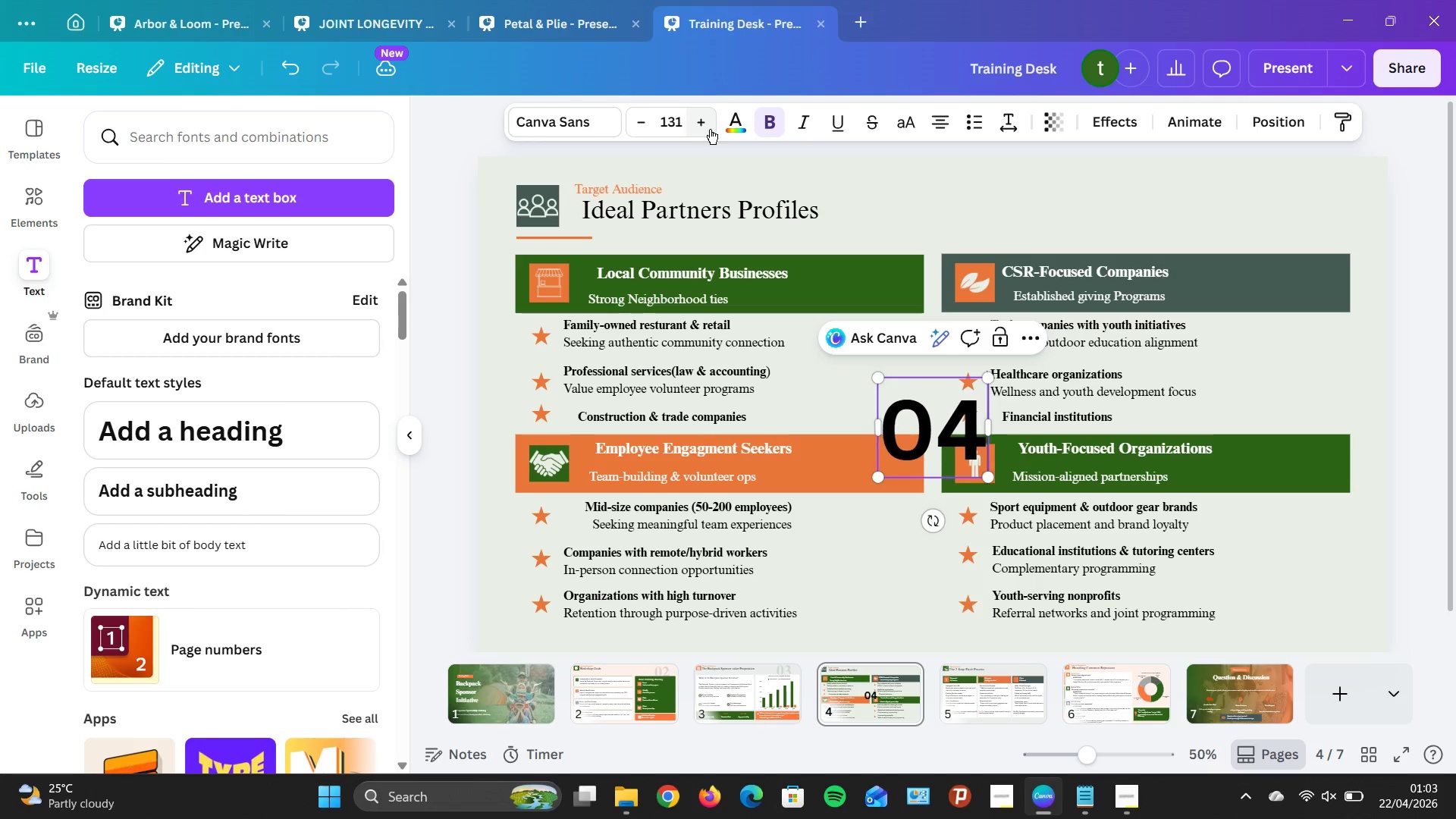 
left_click([676, 130])
 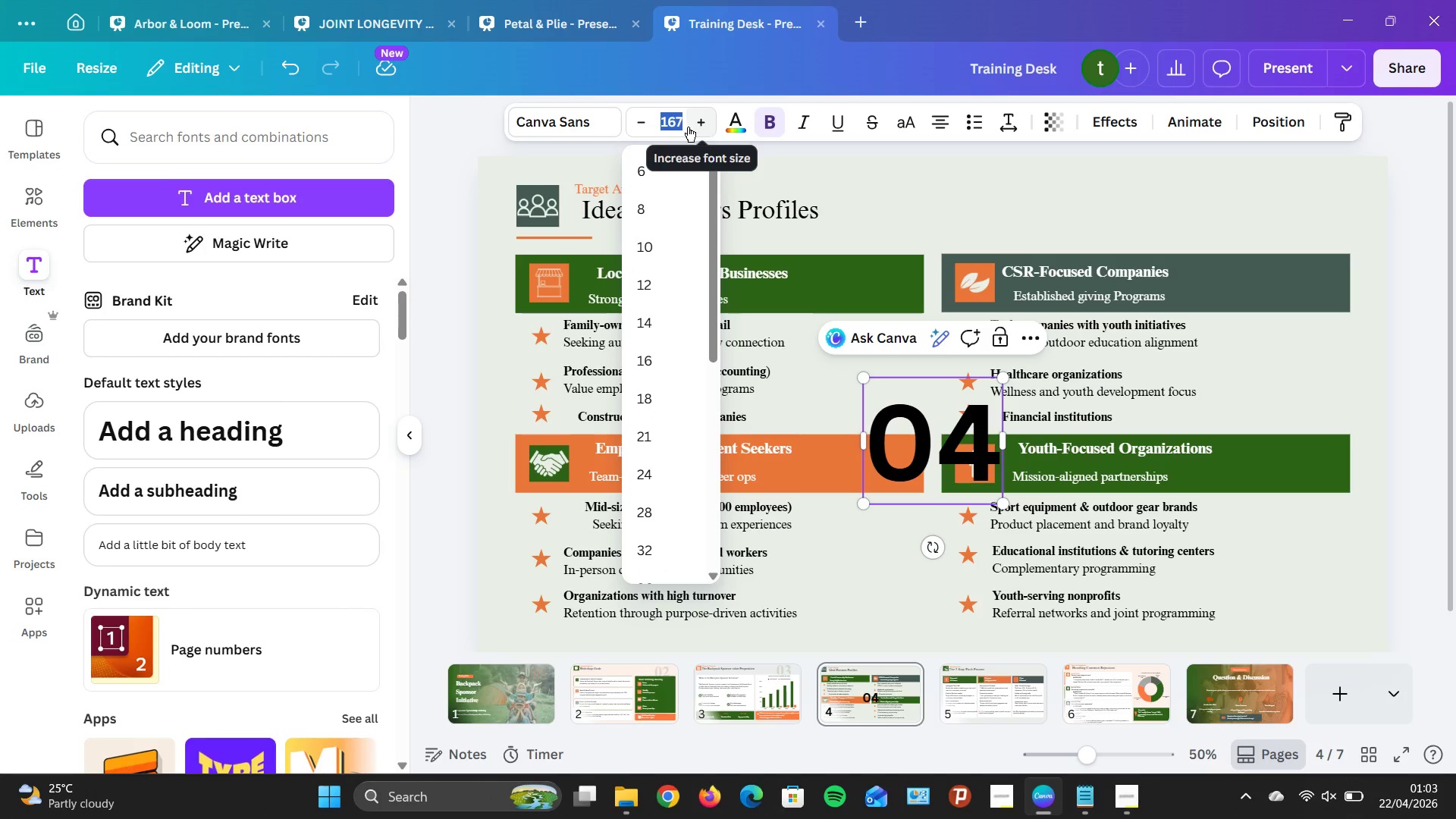 
type(200)
 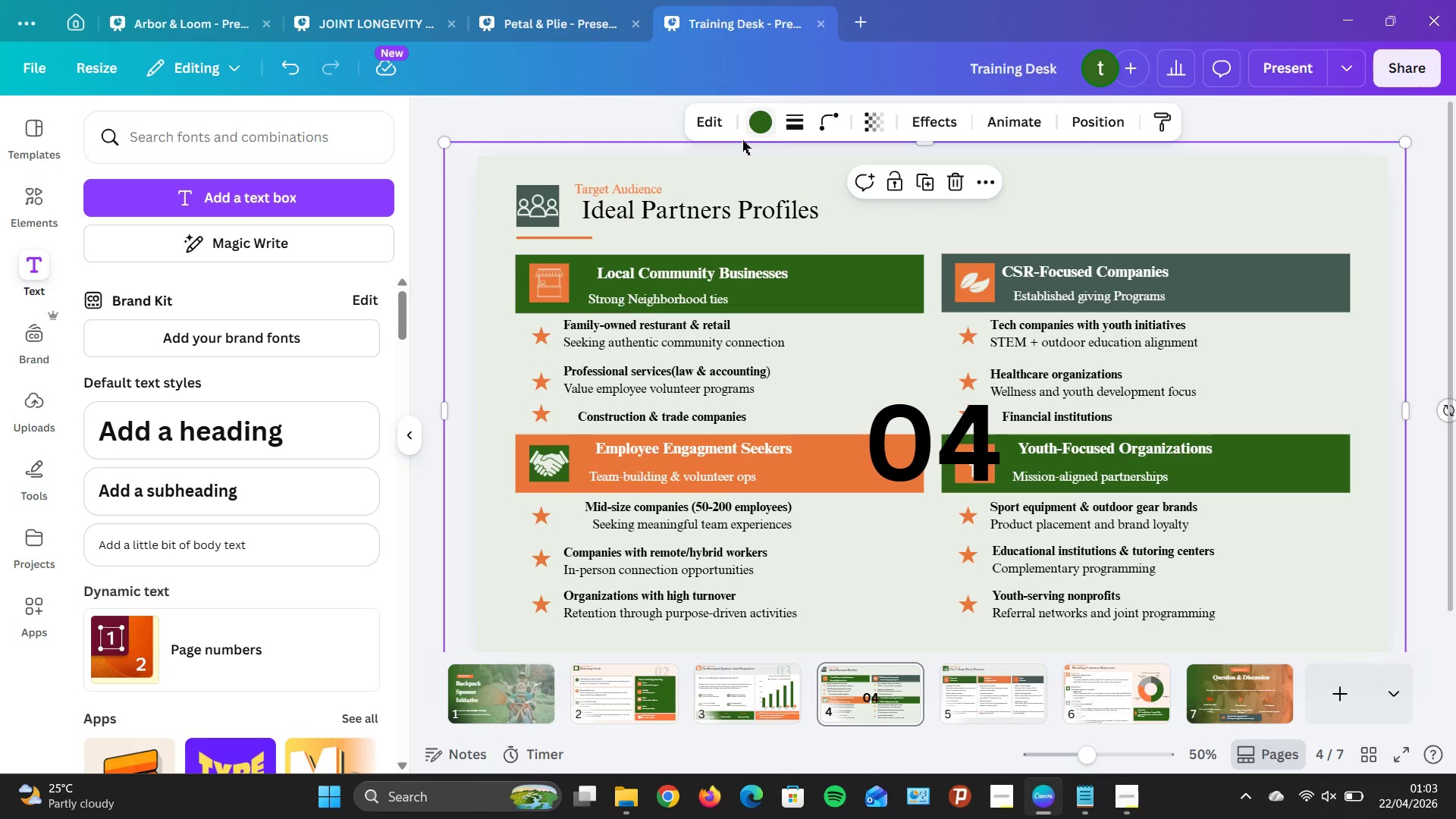 
left_click([959, 439])
 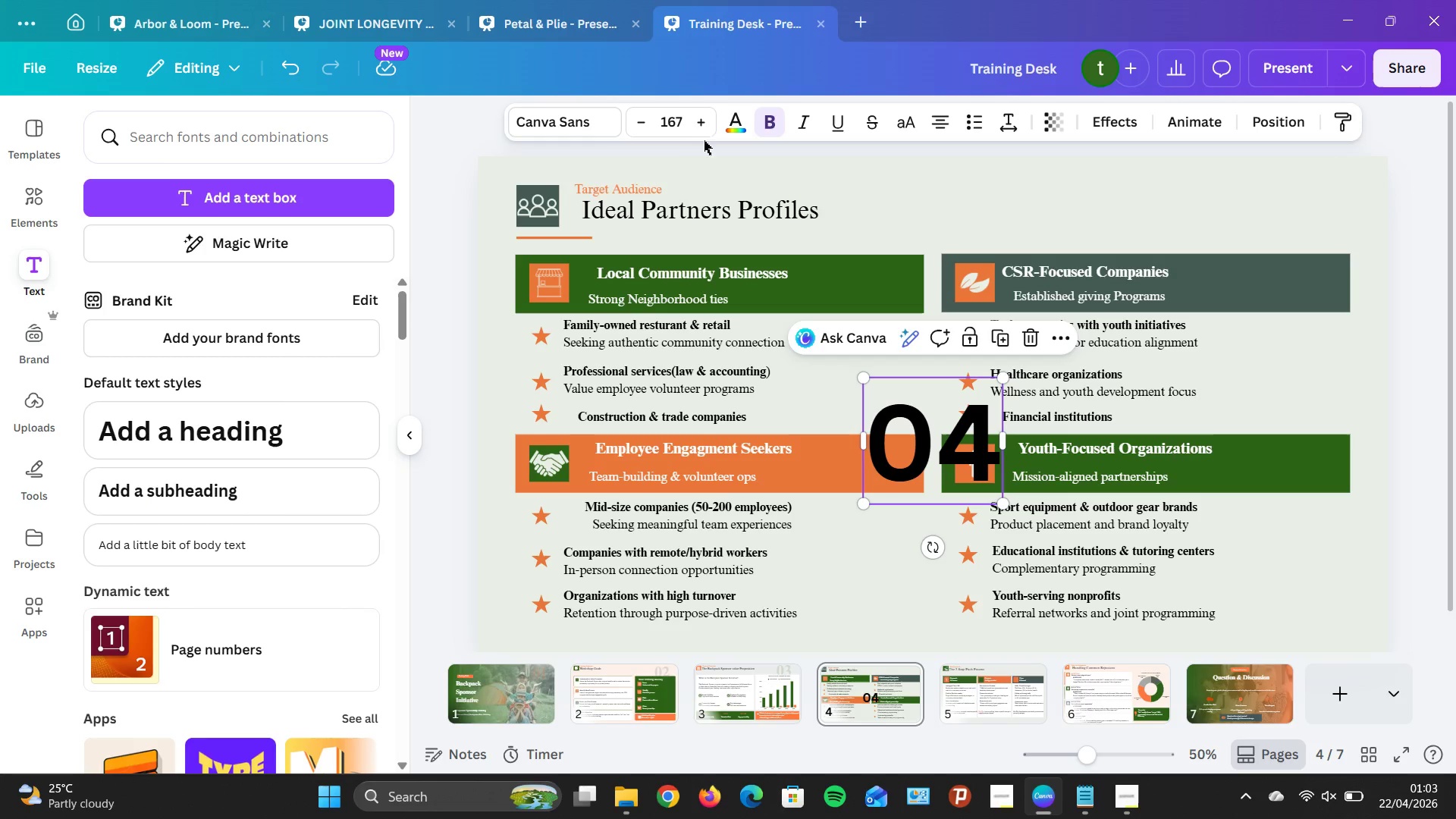 
left_click([672, 127])
 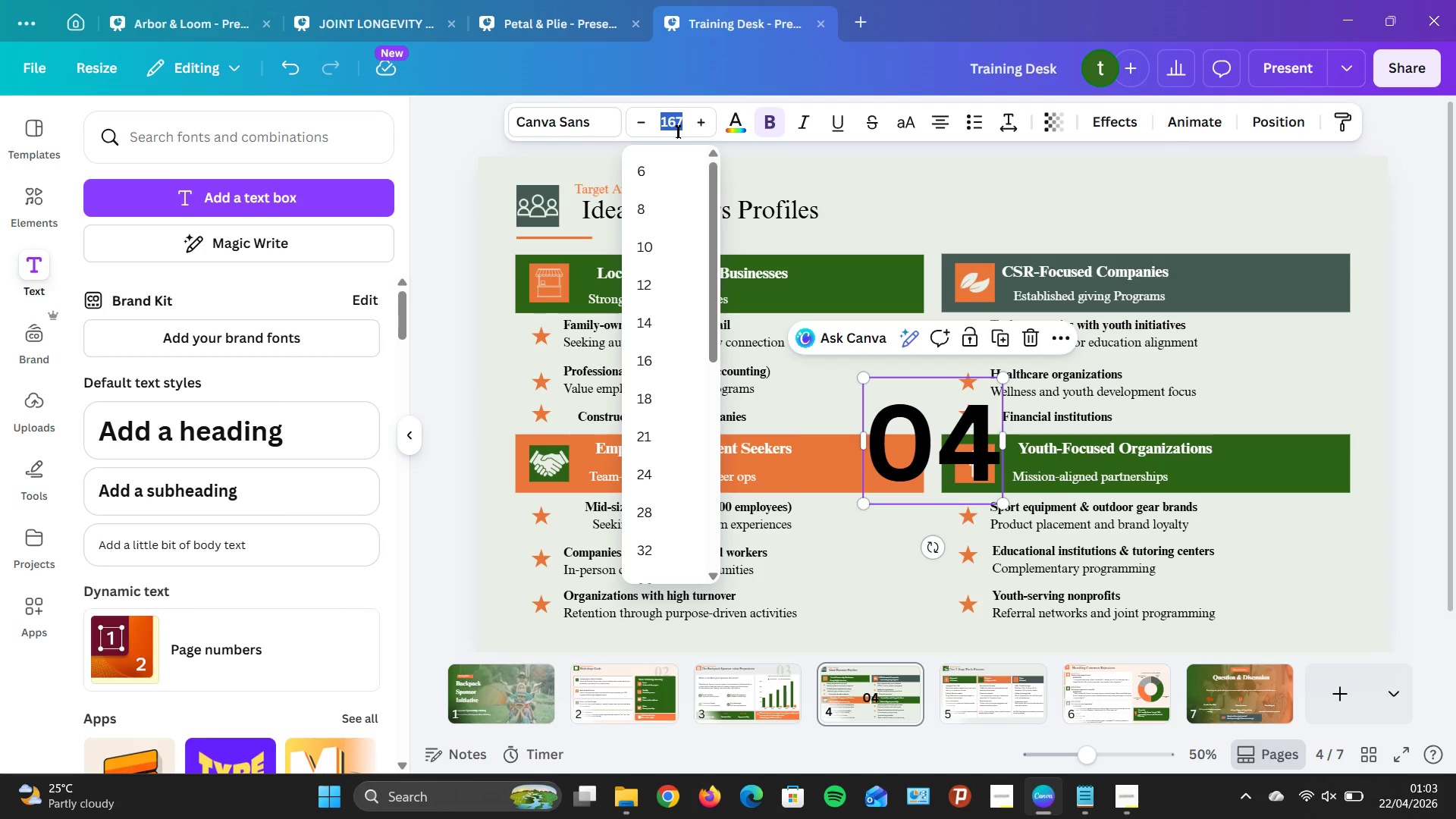 
type(20)
 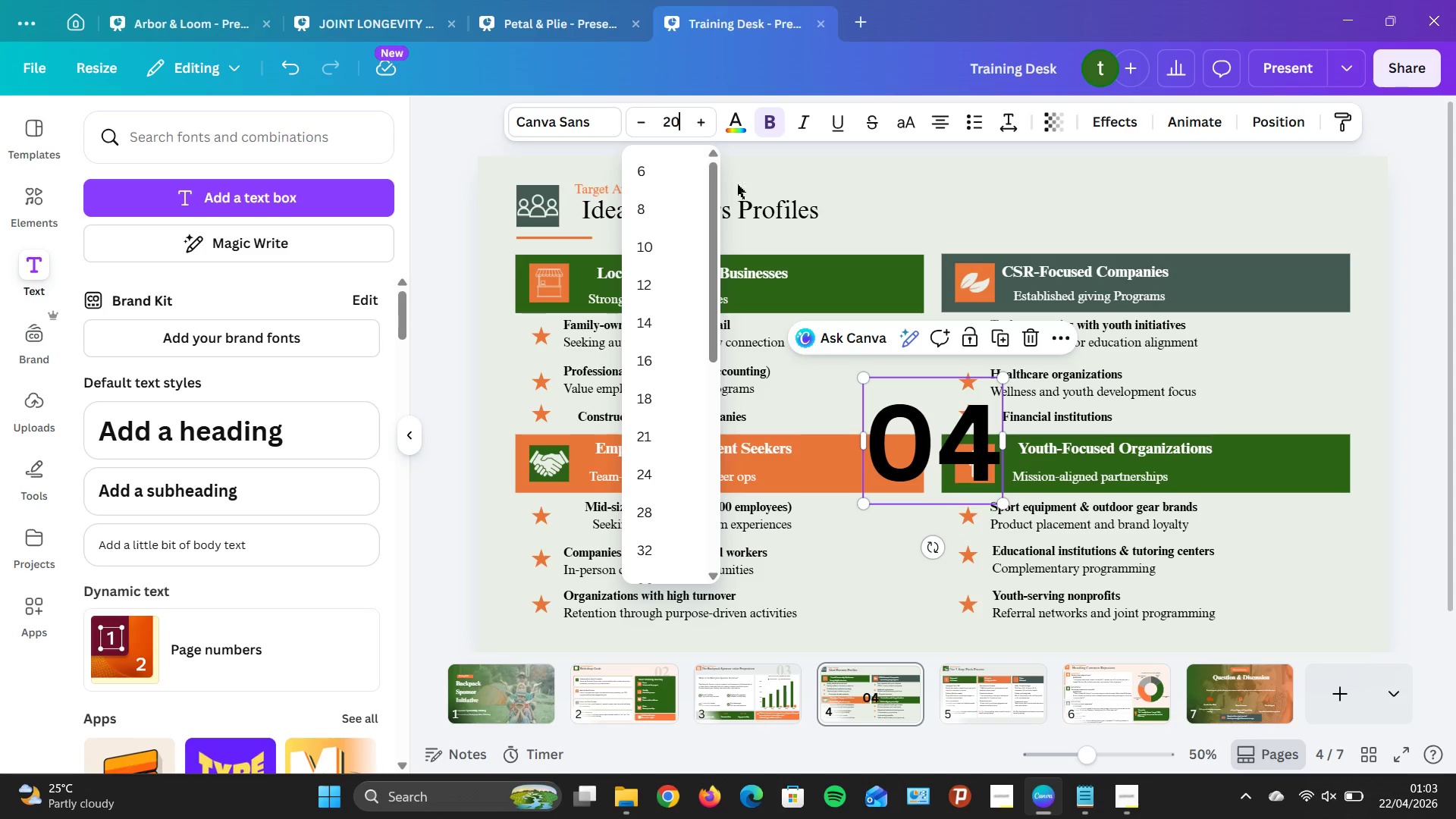 
key(0)
 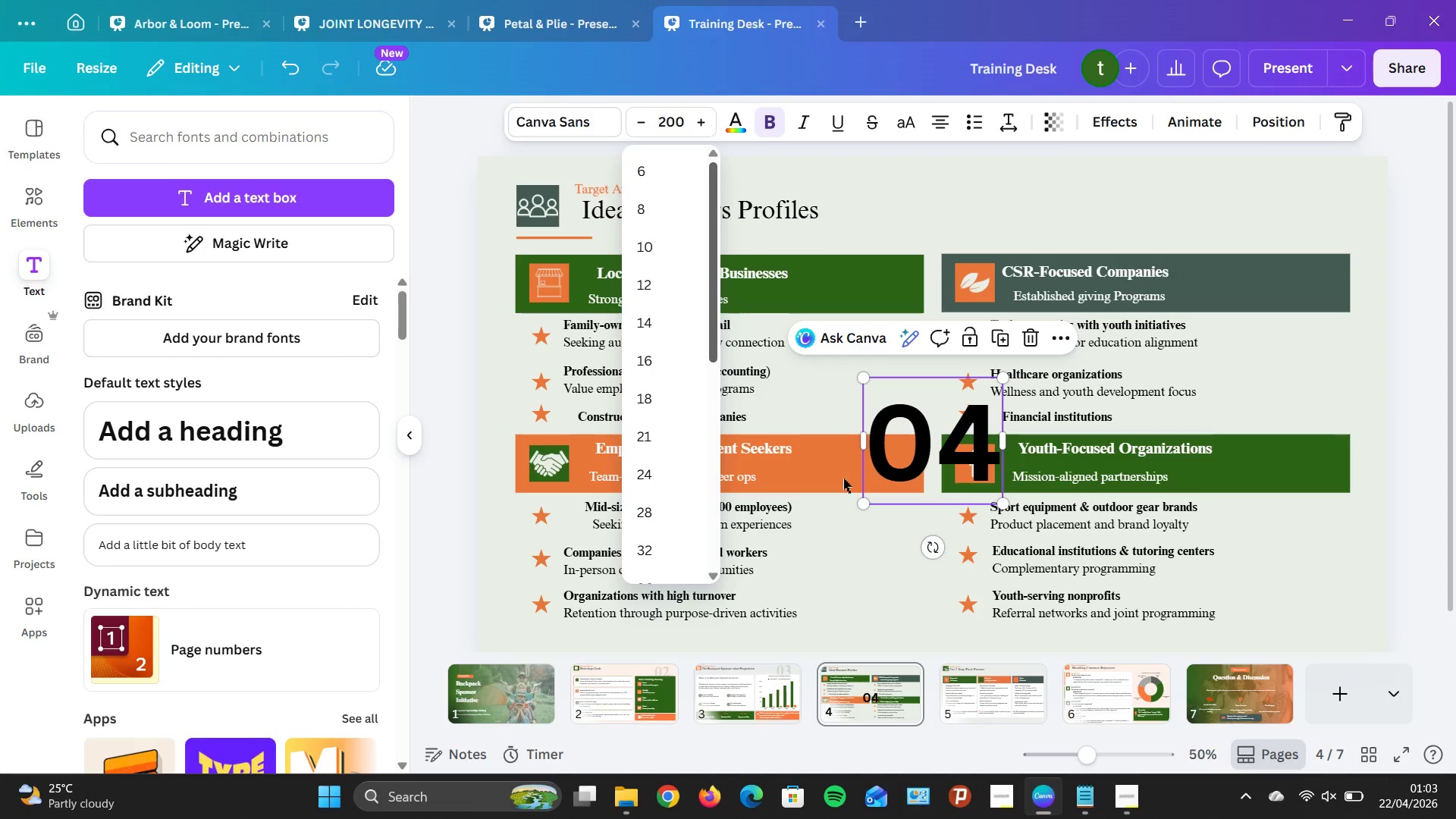 
left_click([924, 439])
 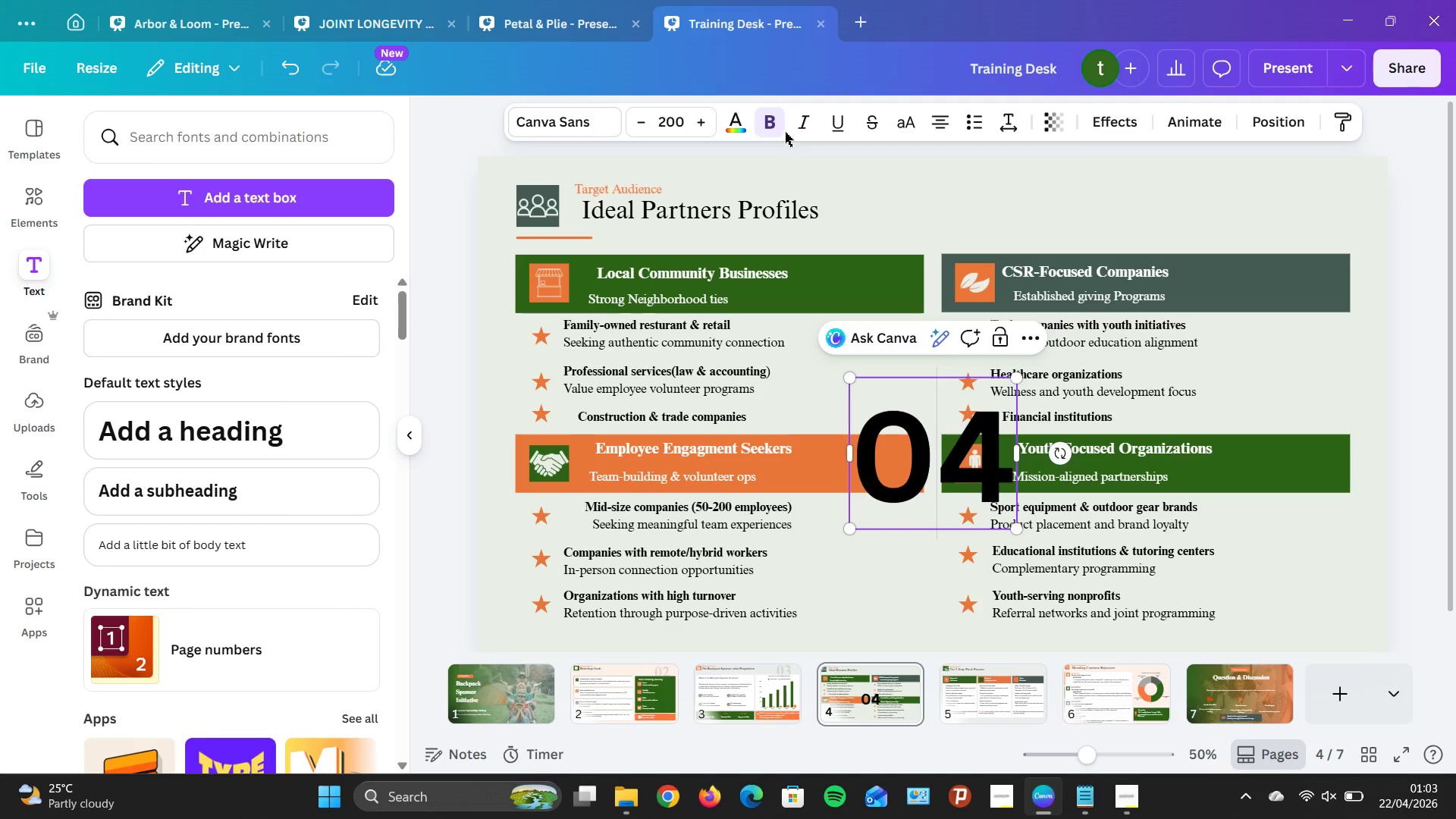 
left_click([602, 130])
 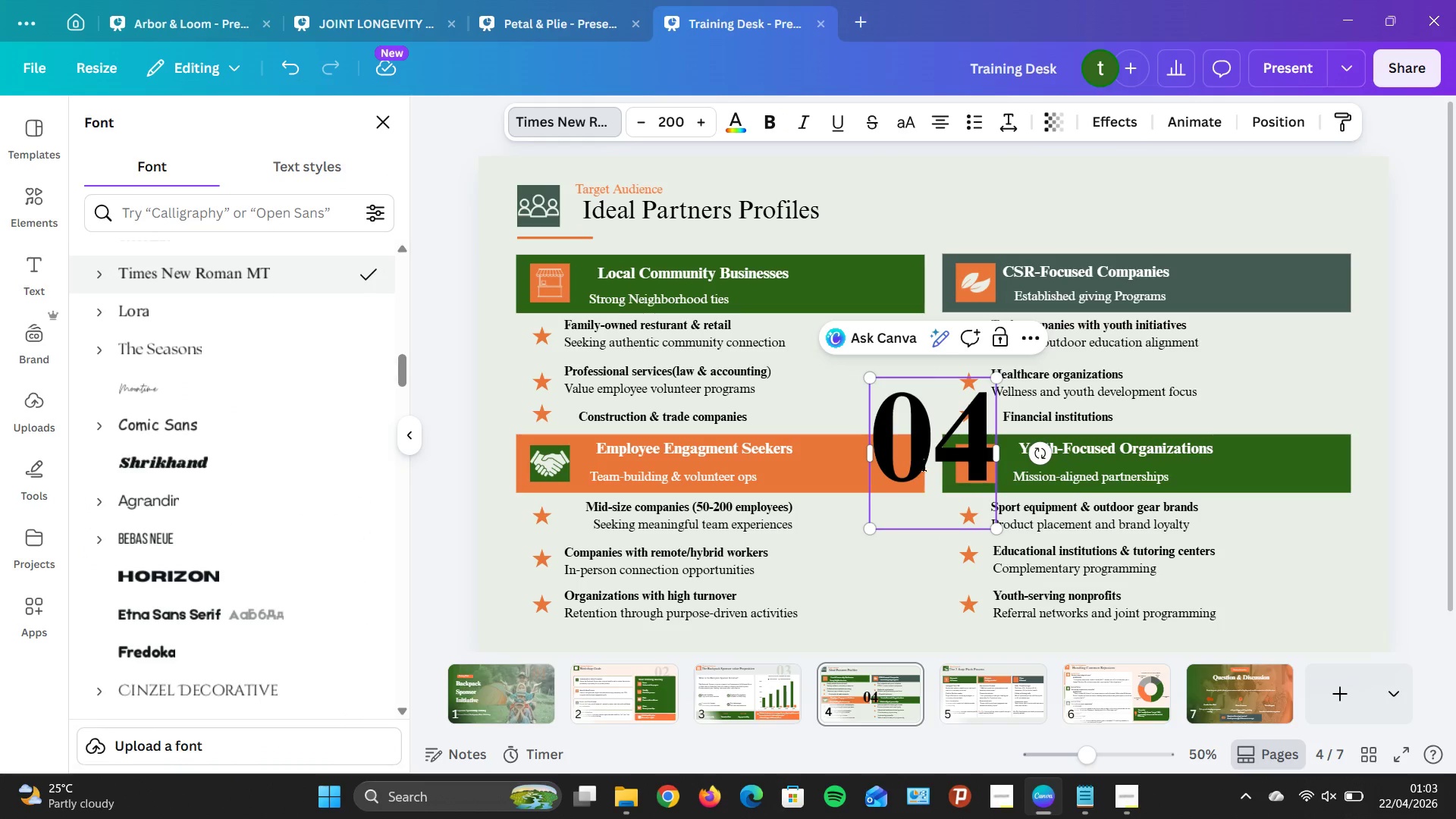 
left_click([900, 218])
 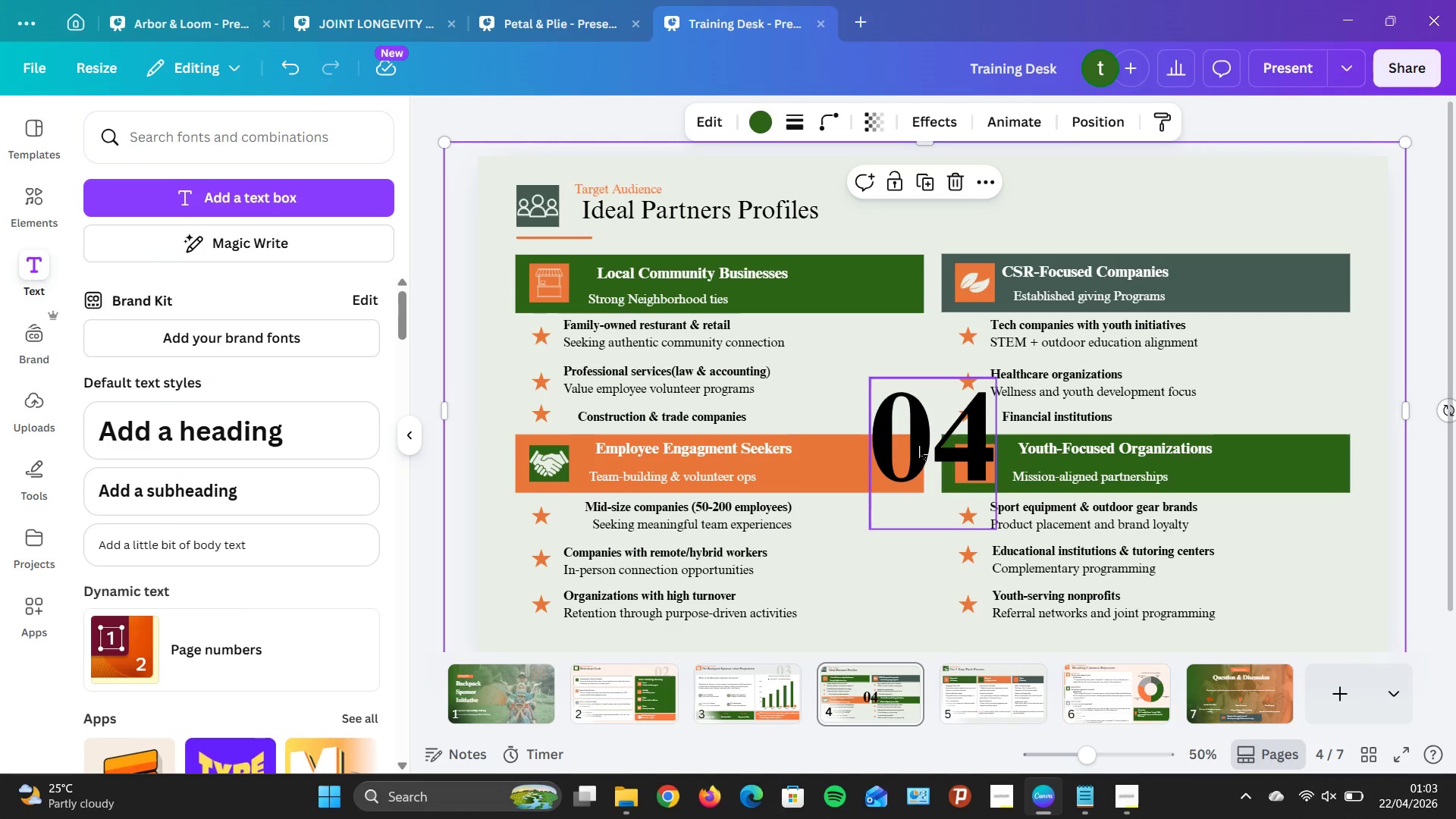 
left_click_drag(start_coordinate=[919, 446], to_coordinate=[1247, 240])
 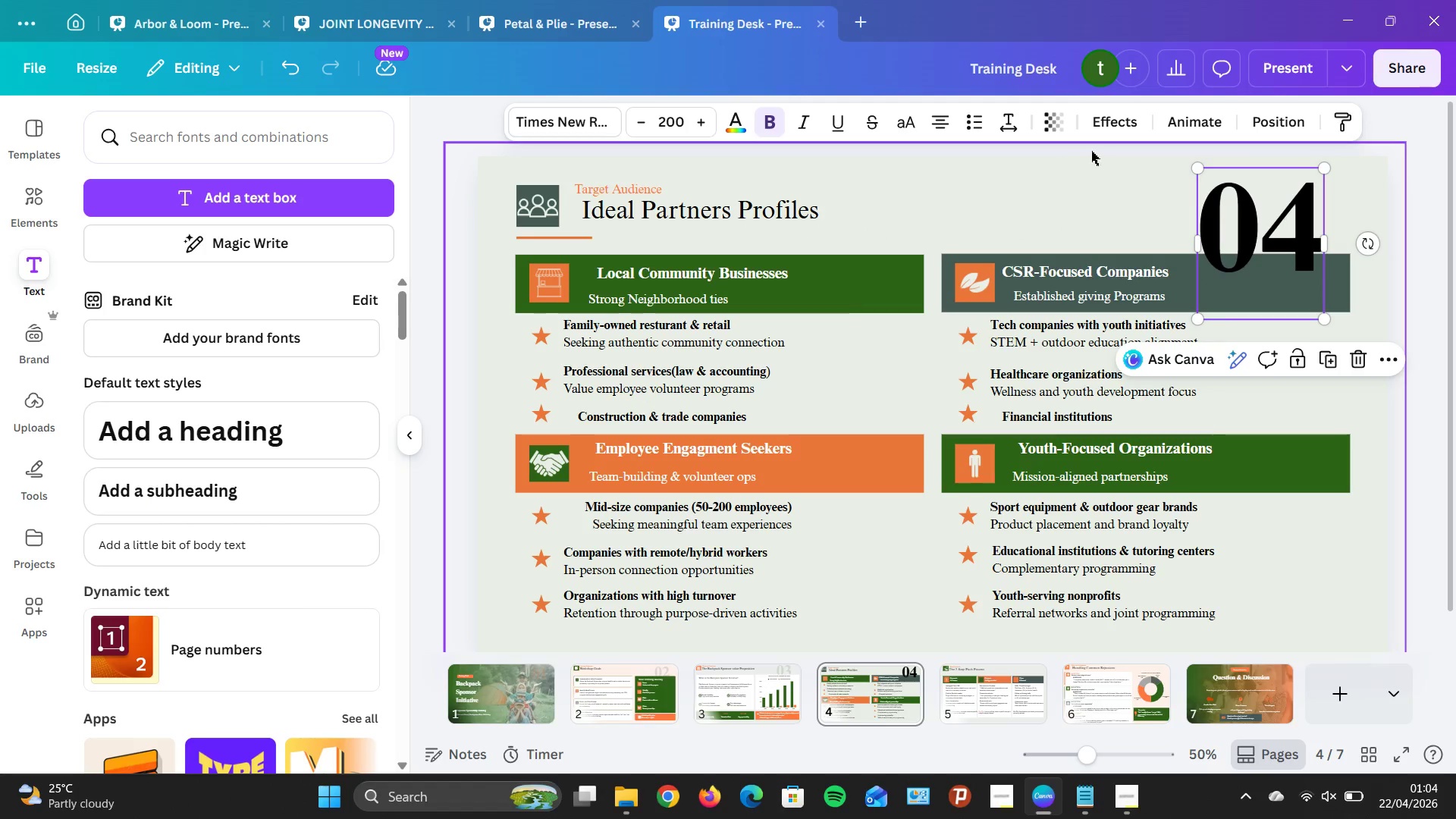 
left_click([1054, 127])
 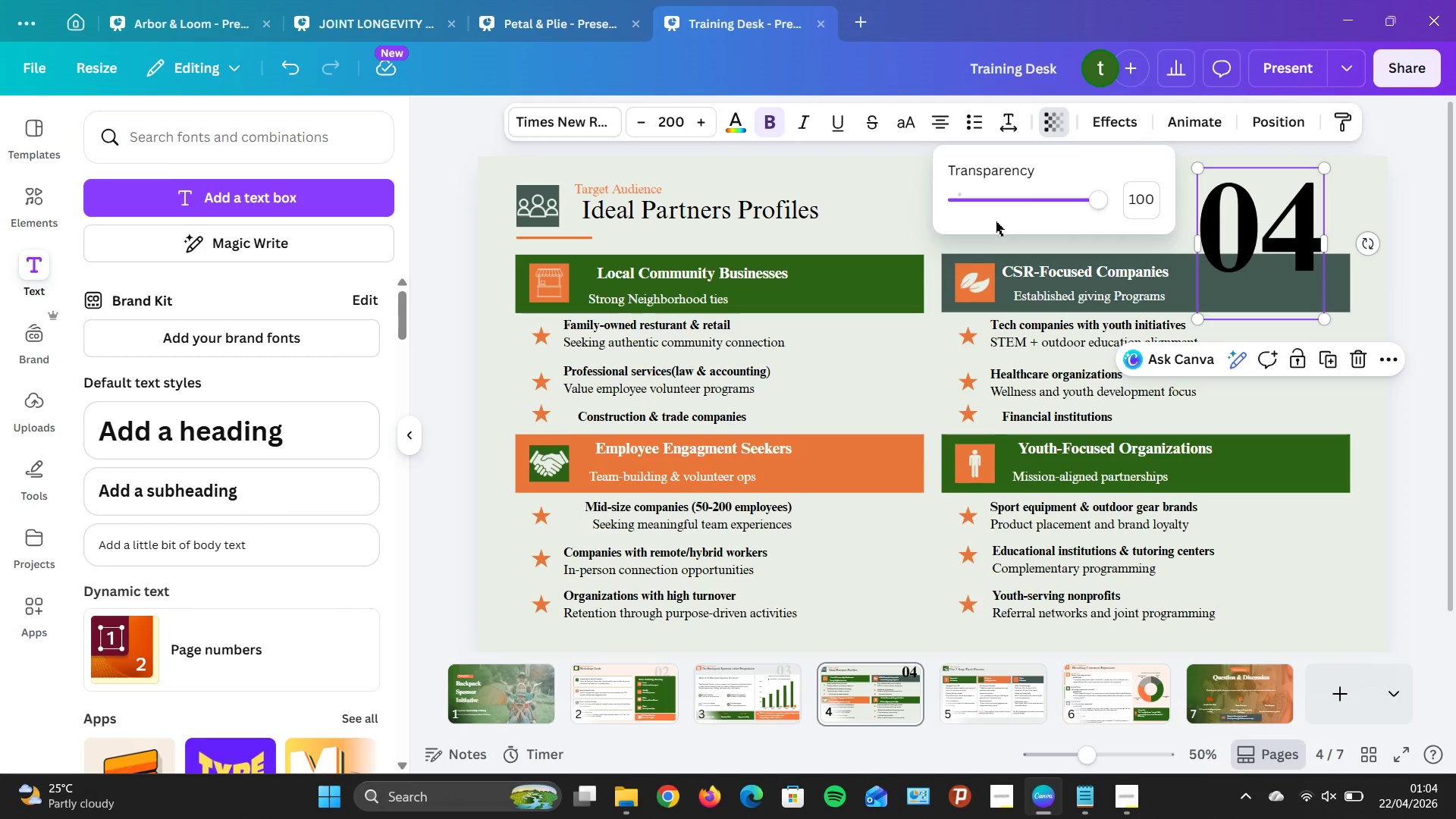 
left_click([982, 202])
 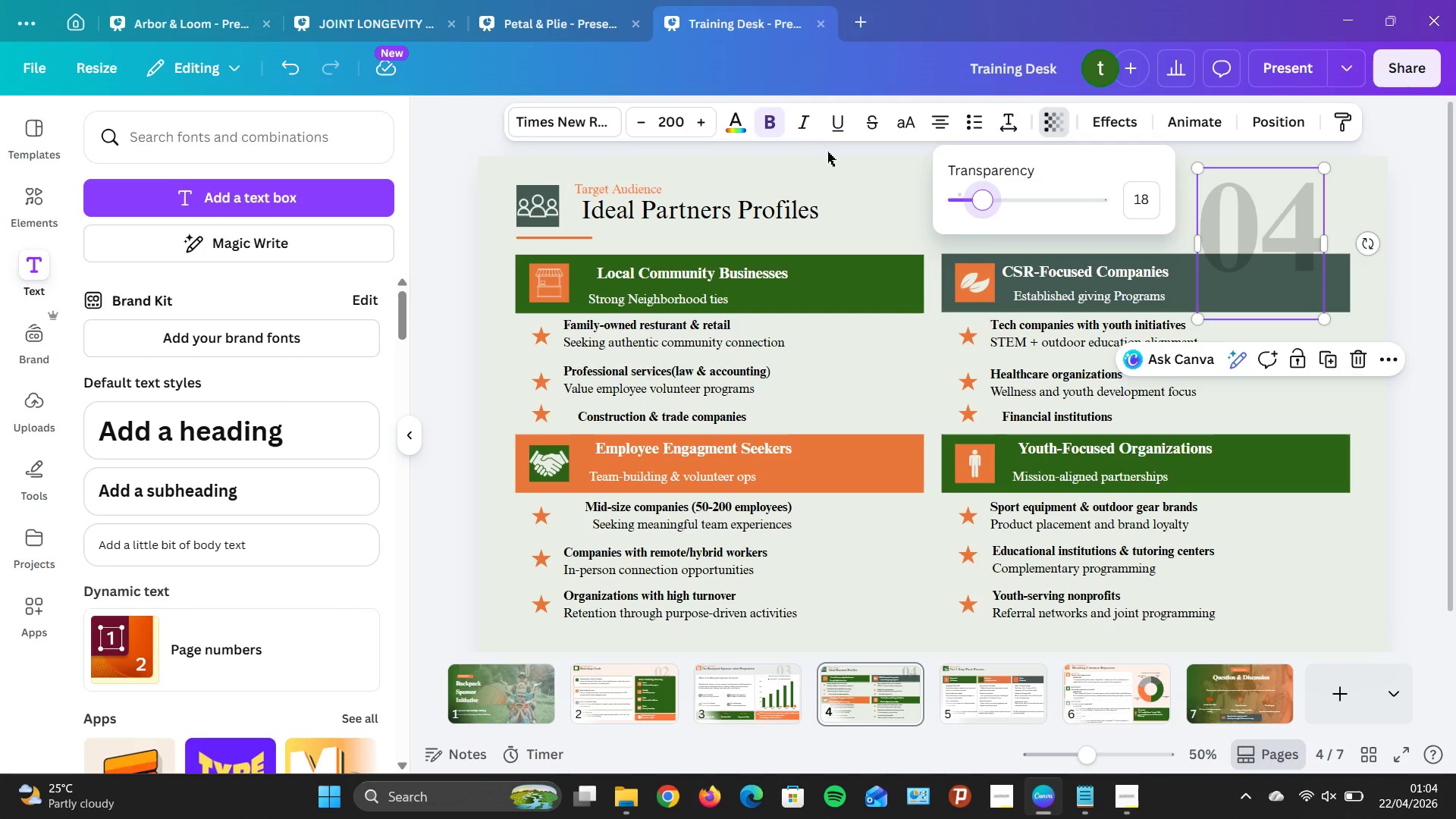 
mouse_move([821, 143])
 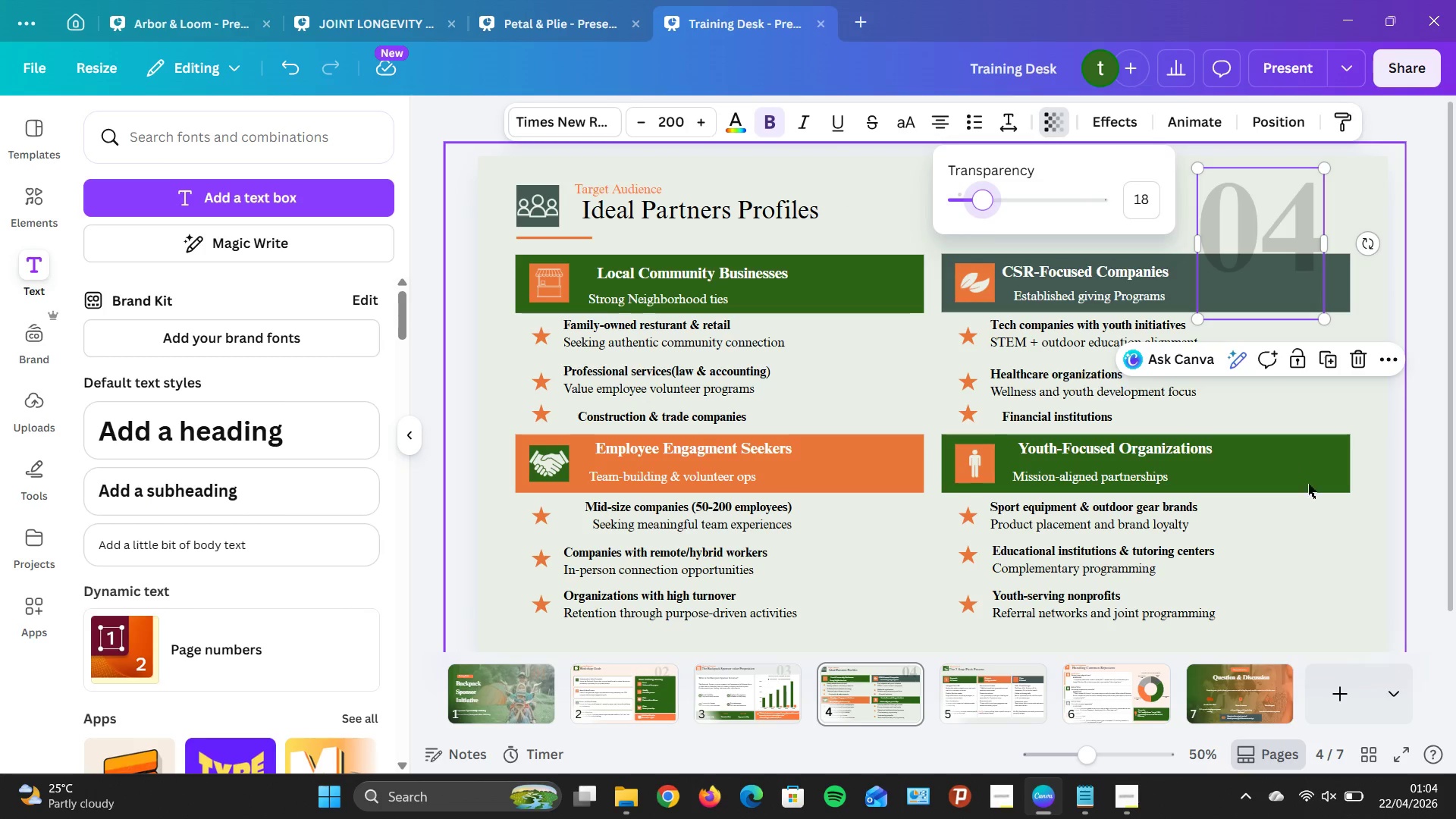 
left_click([1329, 519])
 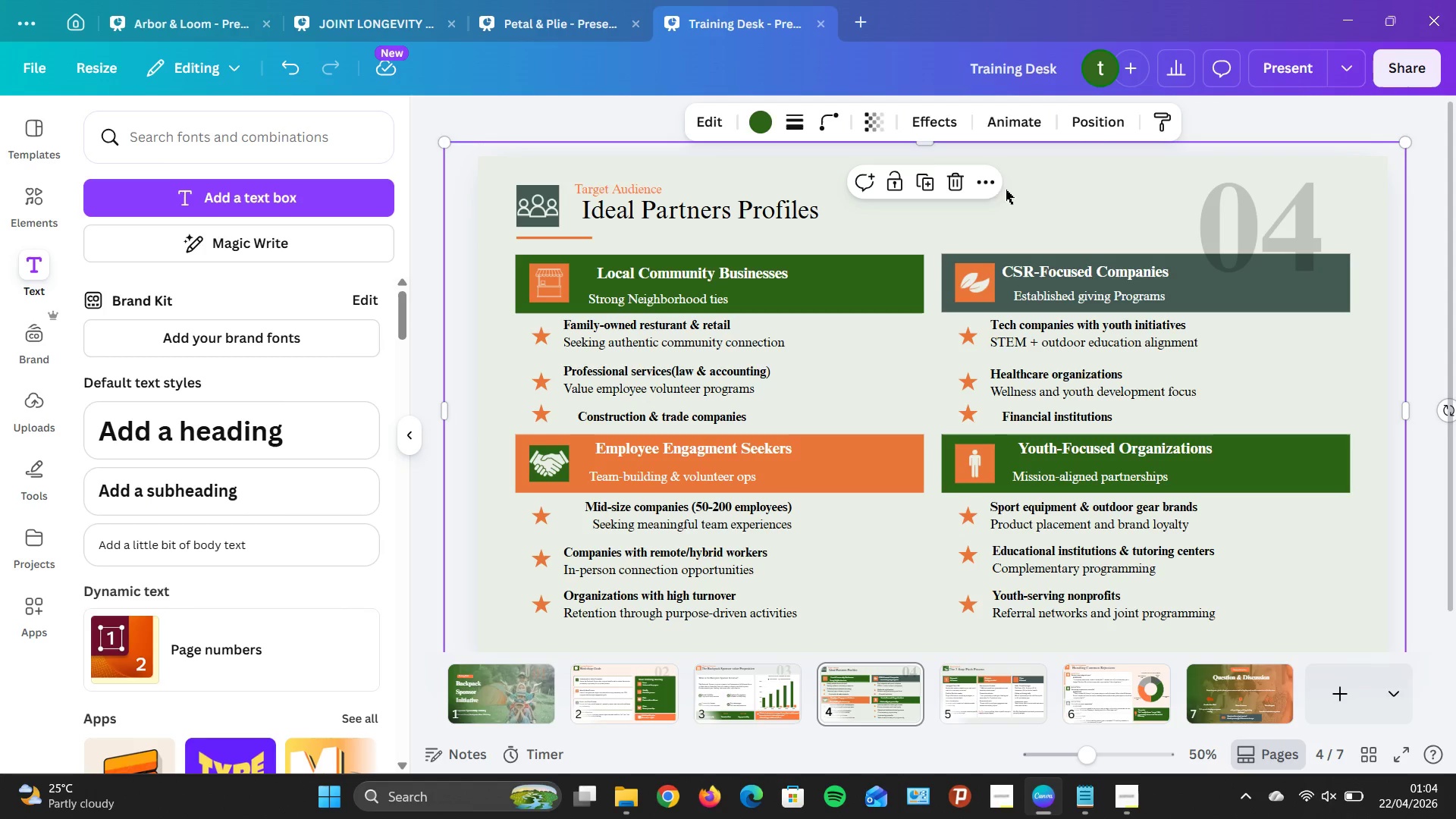 
left_click([766, 127])
 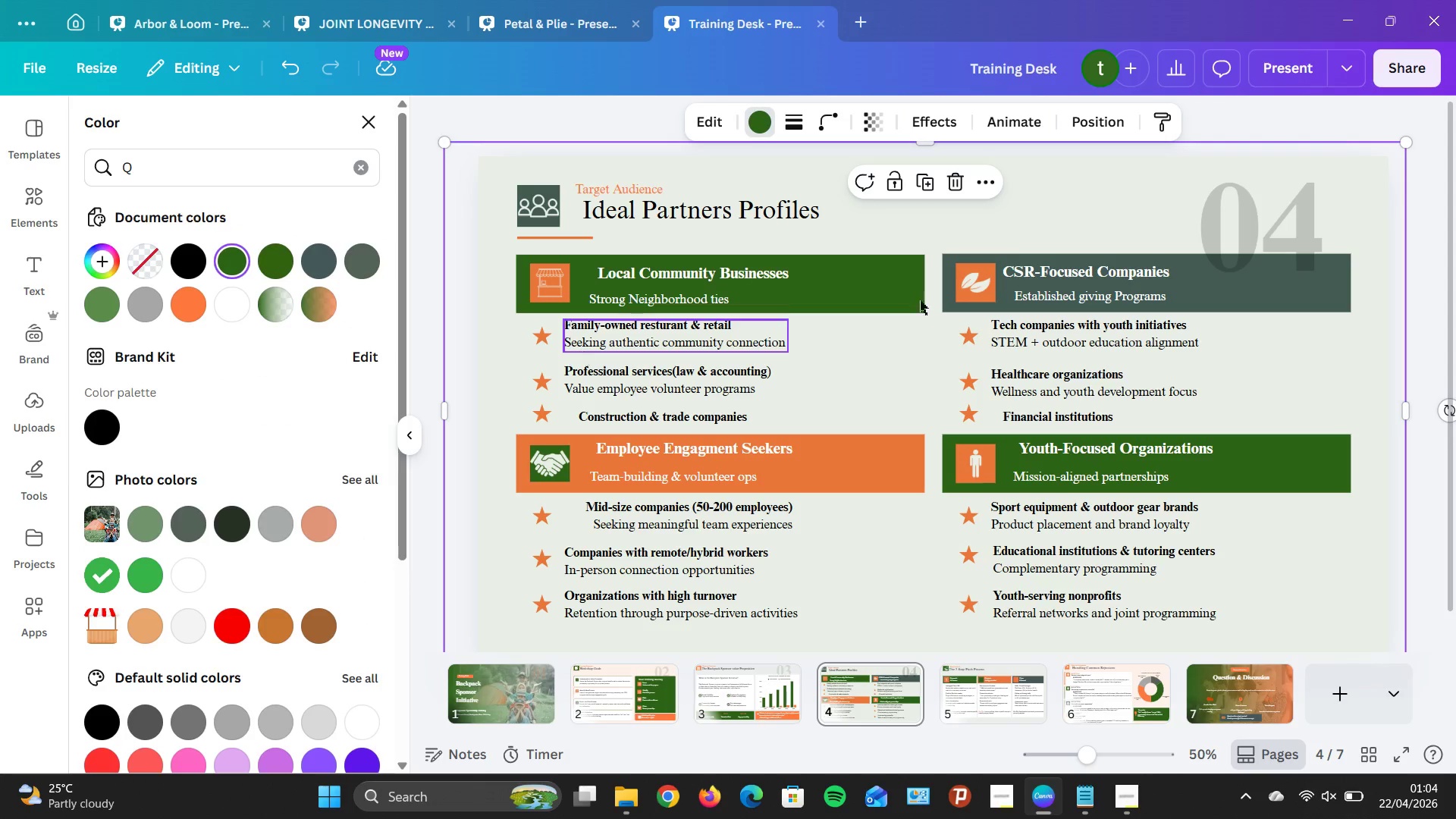 
left_click([1278, 195])
 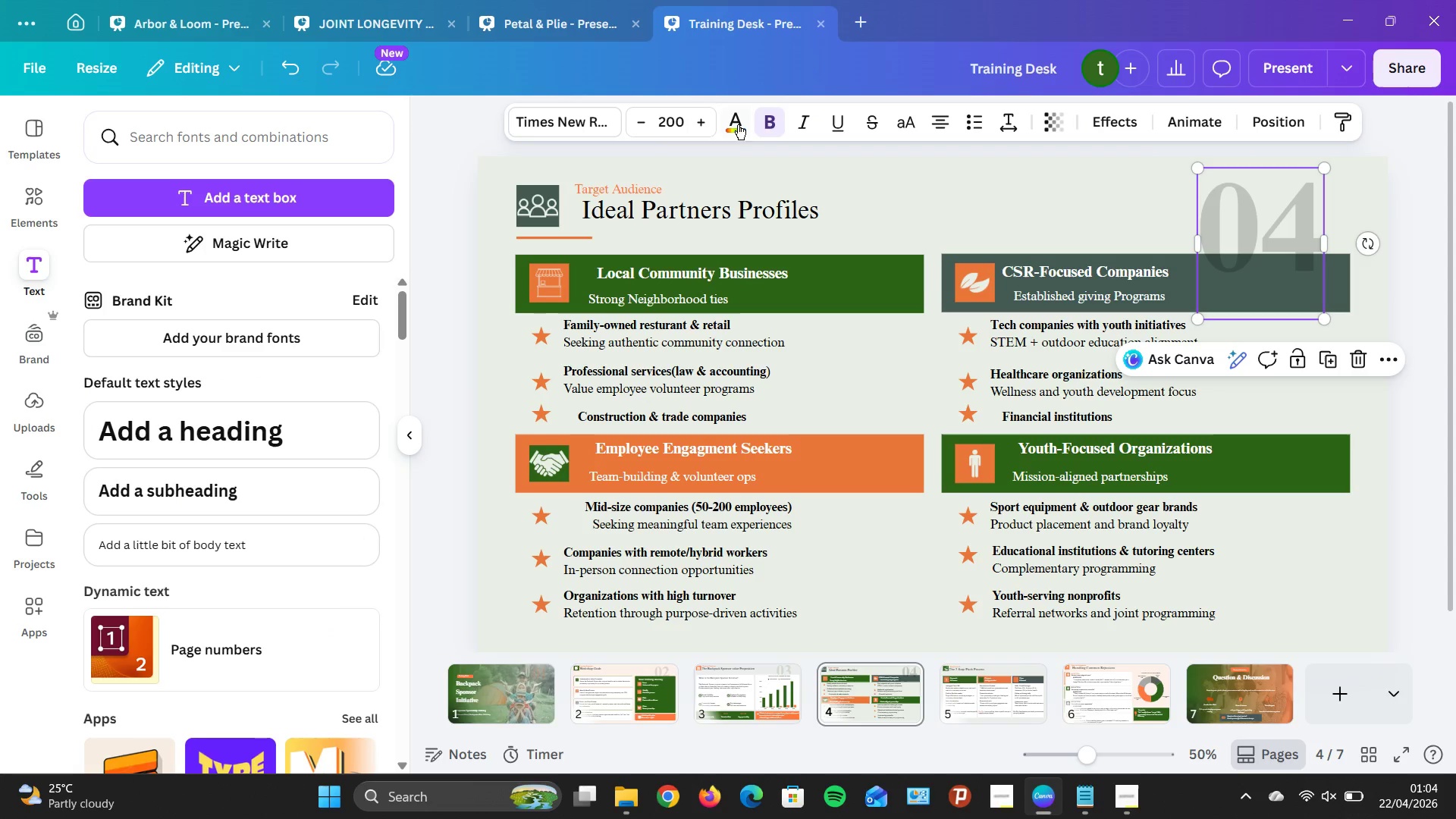 
left_click([746, 121])
 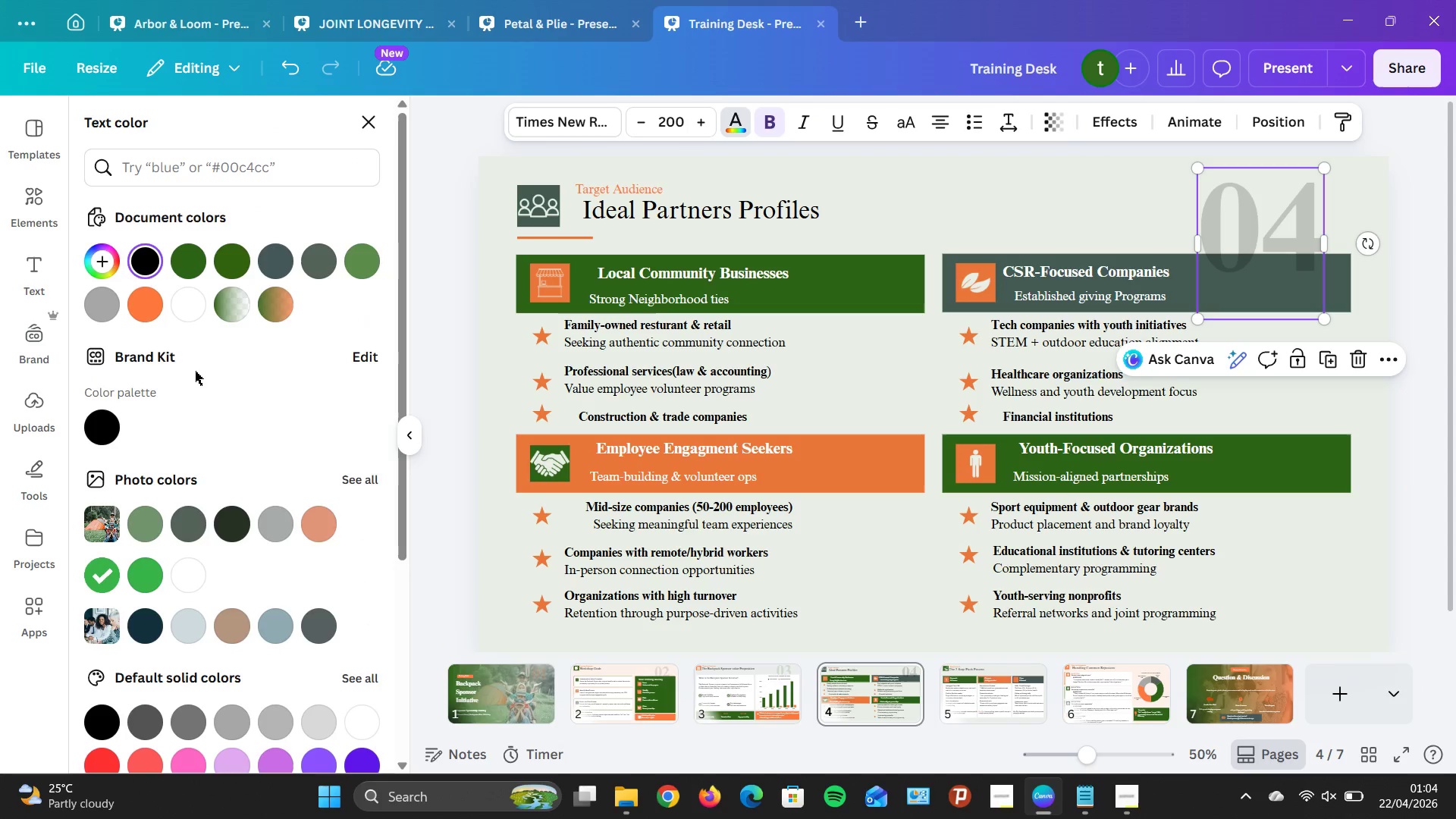 
mouse_move([168, 309])
 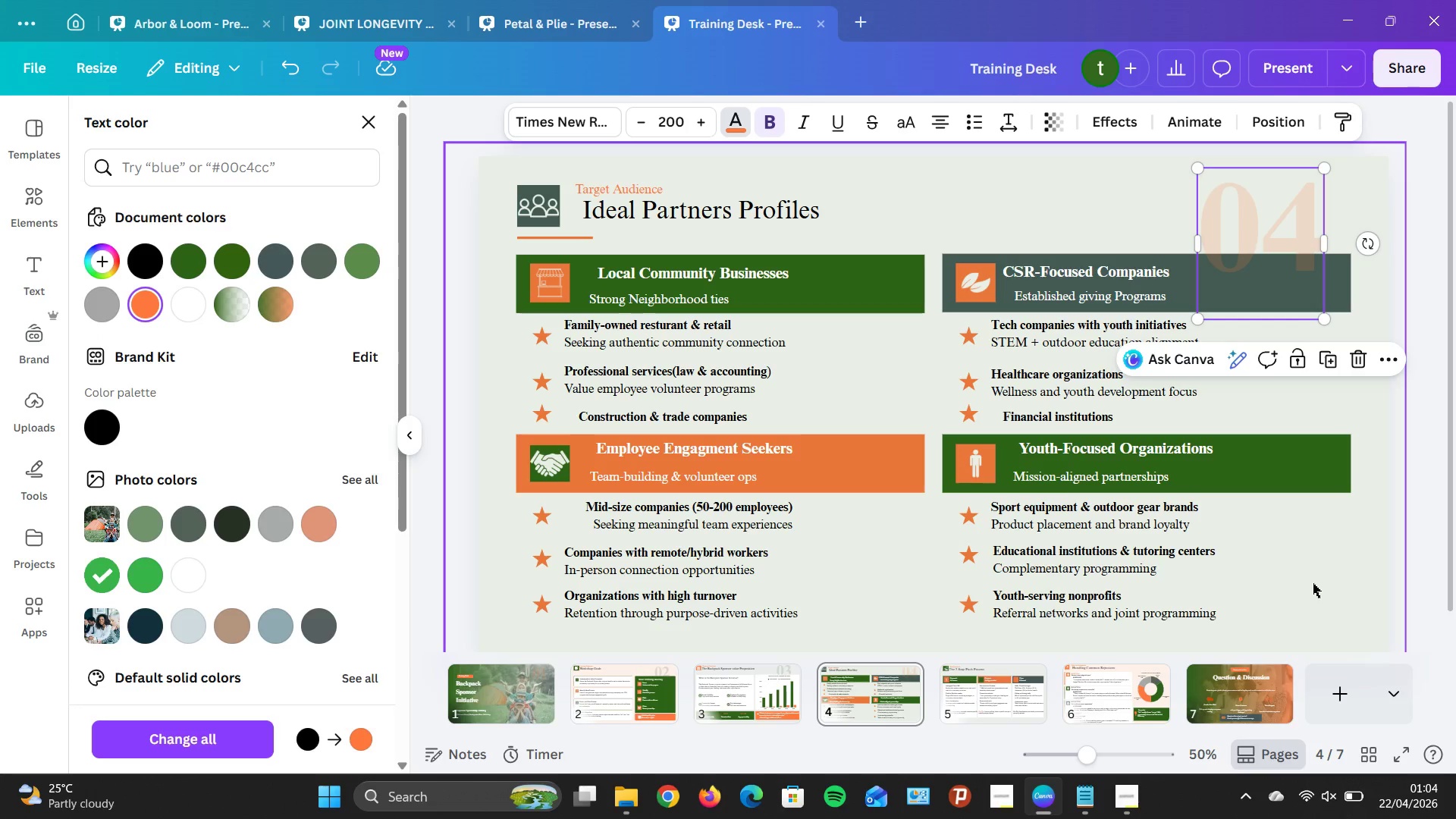 
wait(8.62)
 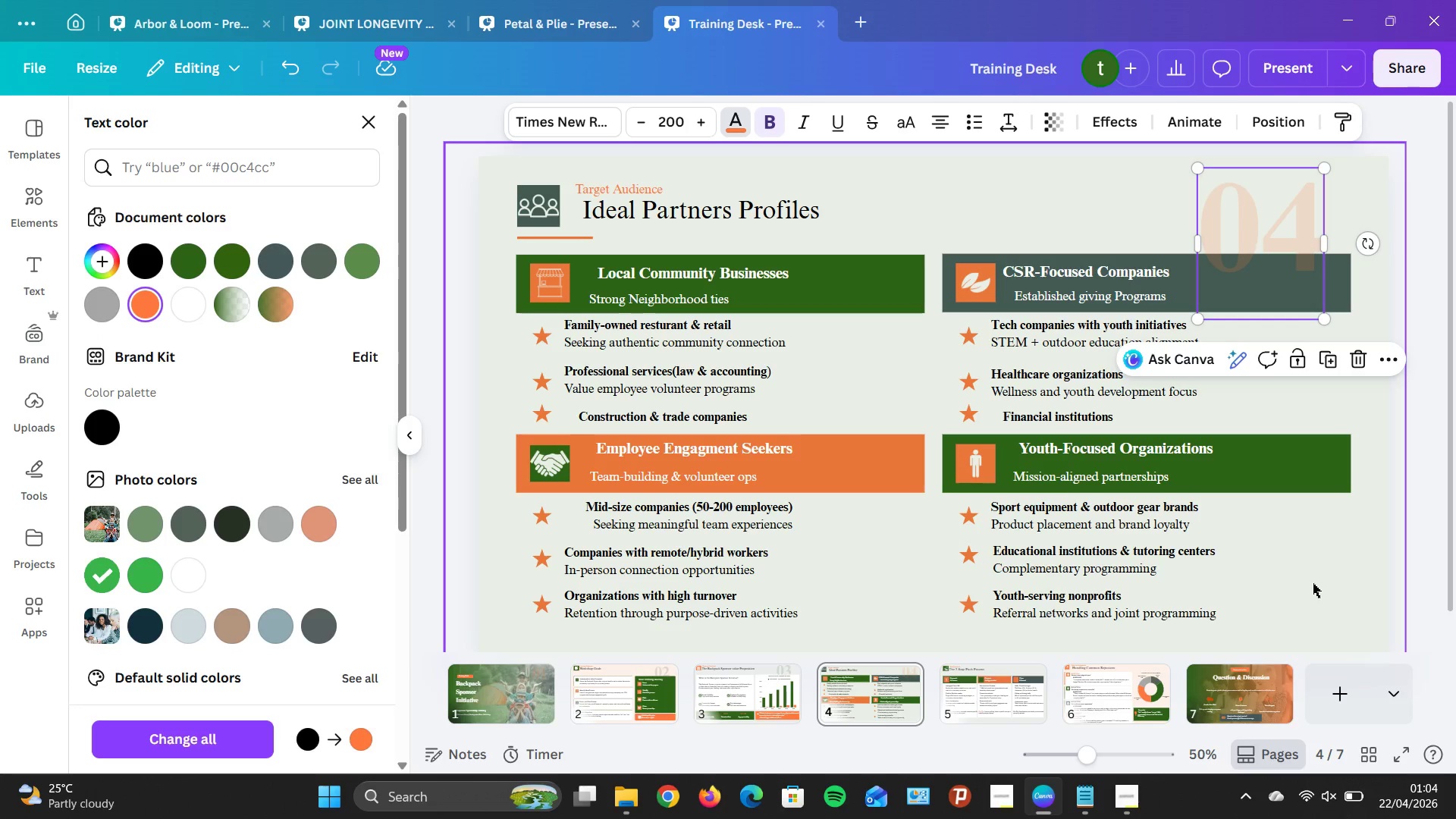 
left_click([271, 262])
 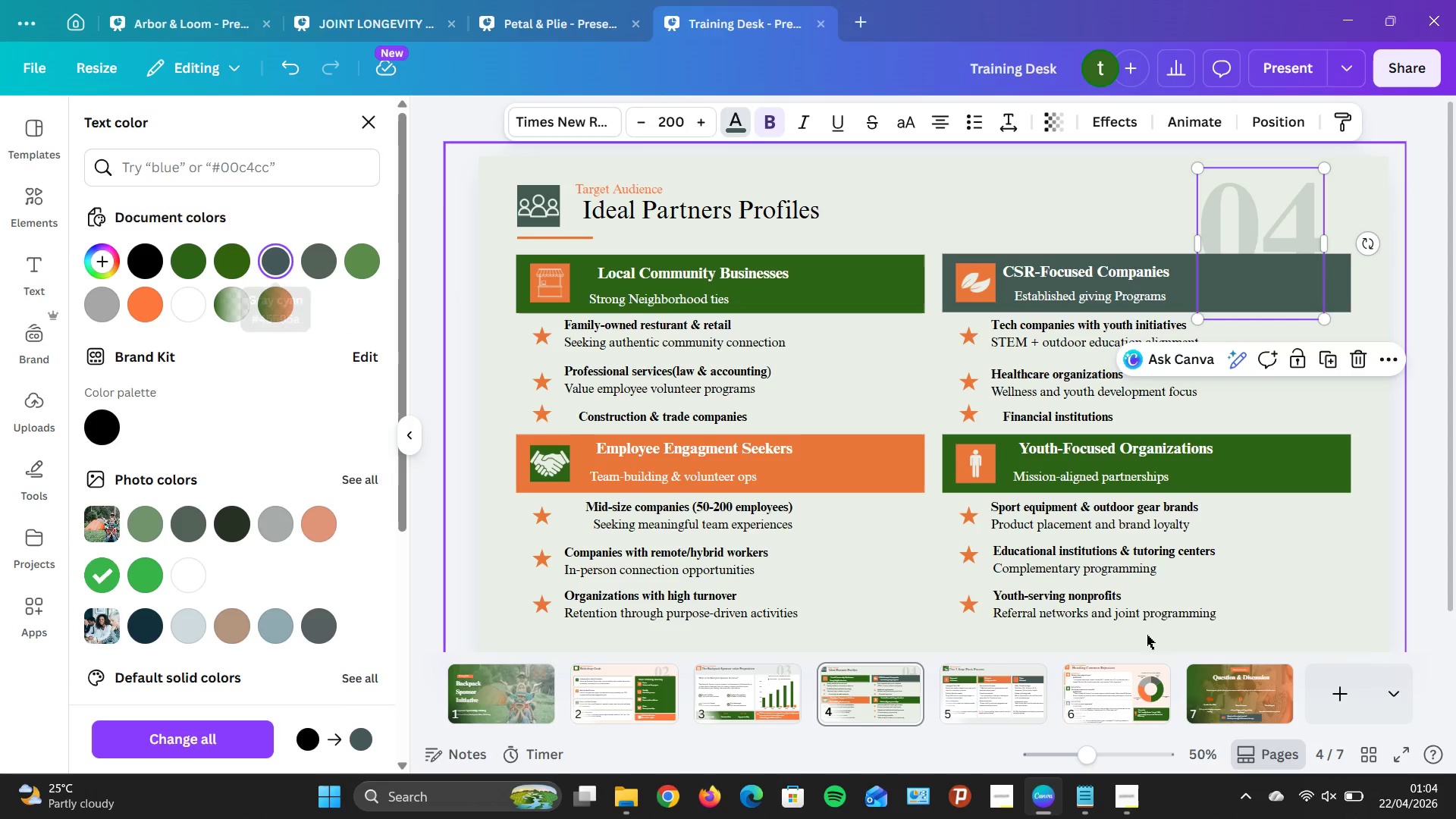 
left_click([1263, 574])
 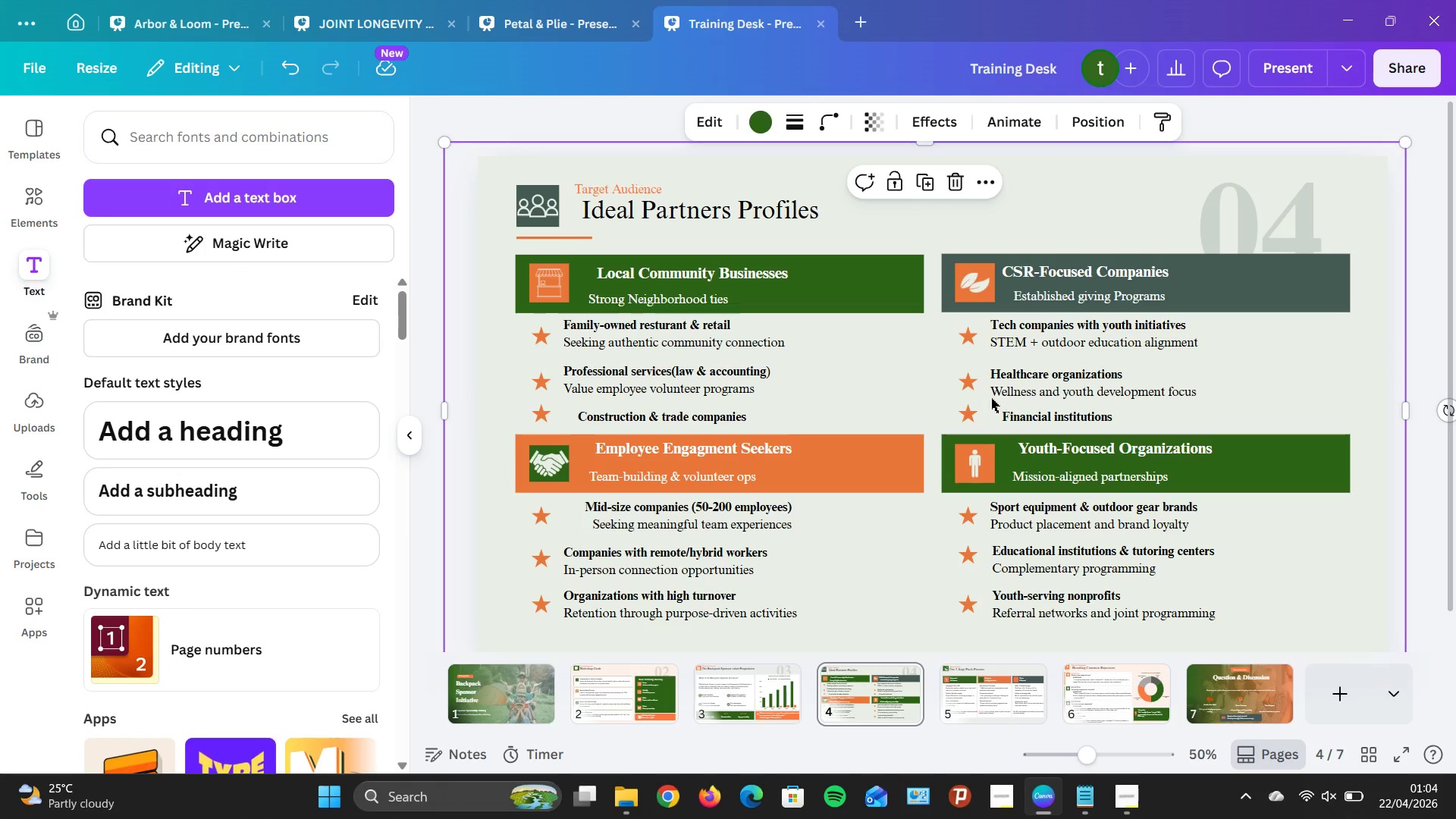 
left_click([1020, 412])
 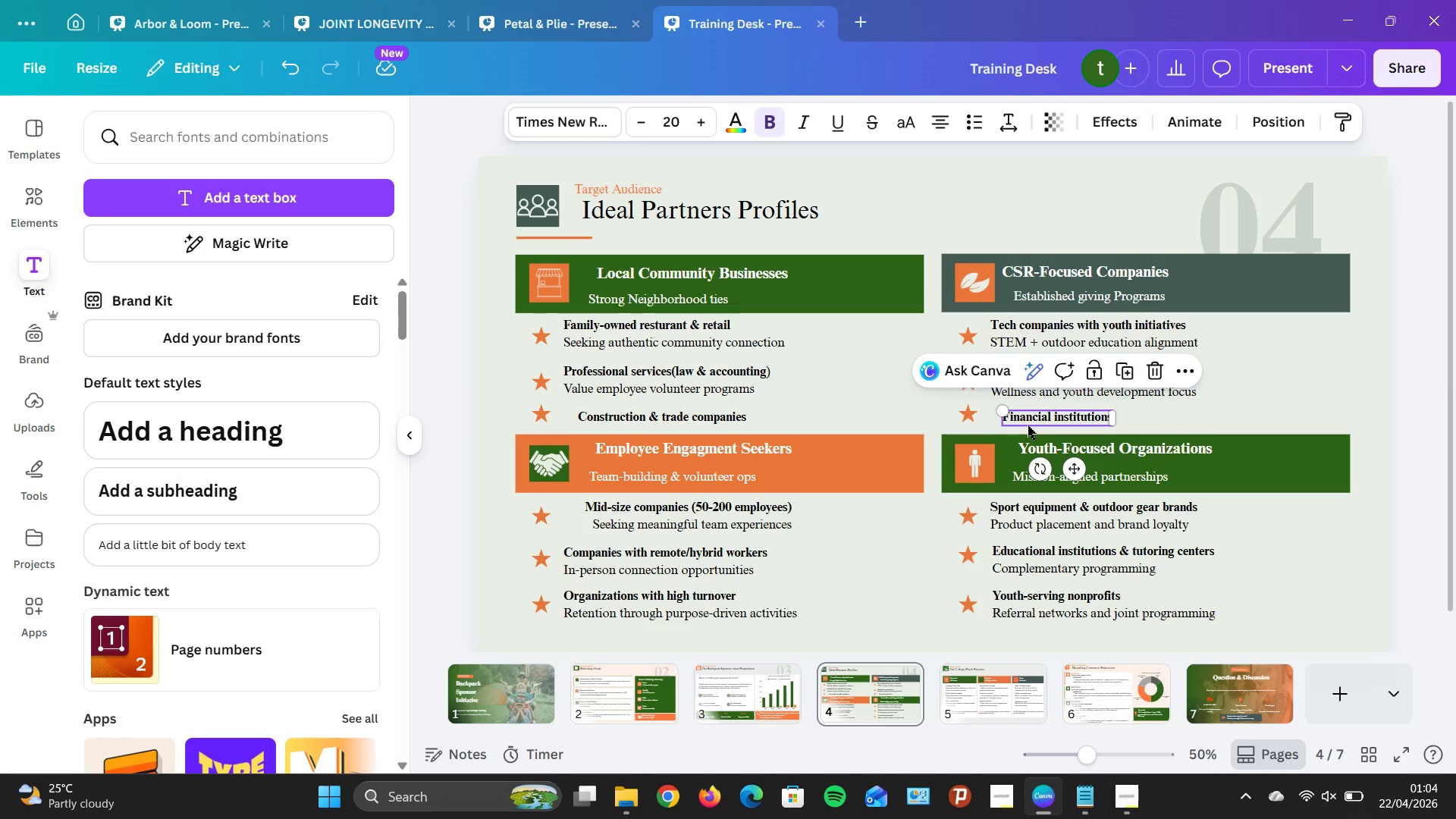 
hold_key(key=ArrowLeft, duration=1.06)
 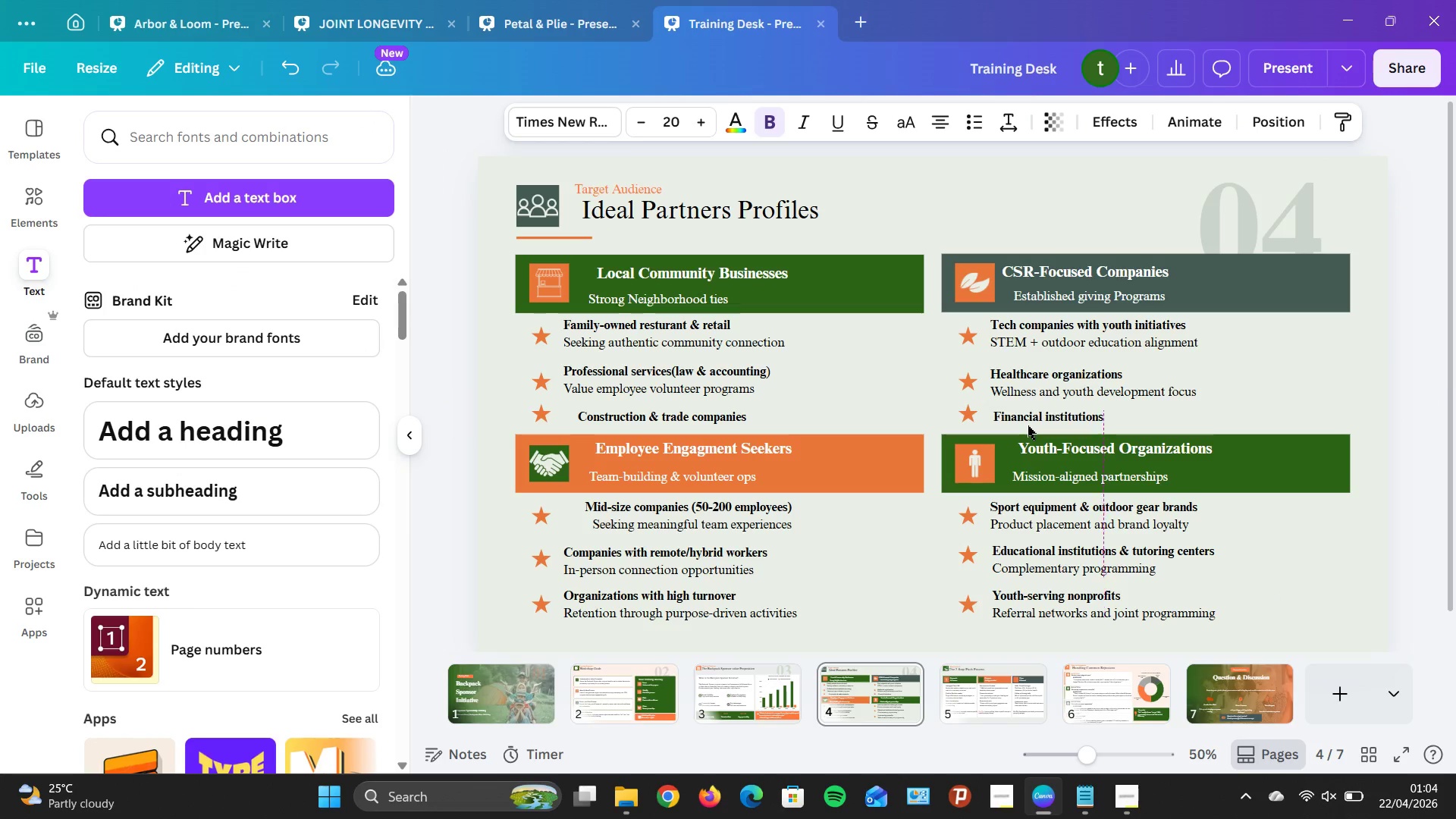 
key(ArrowLeft)
 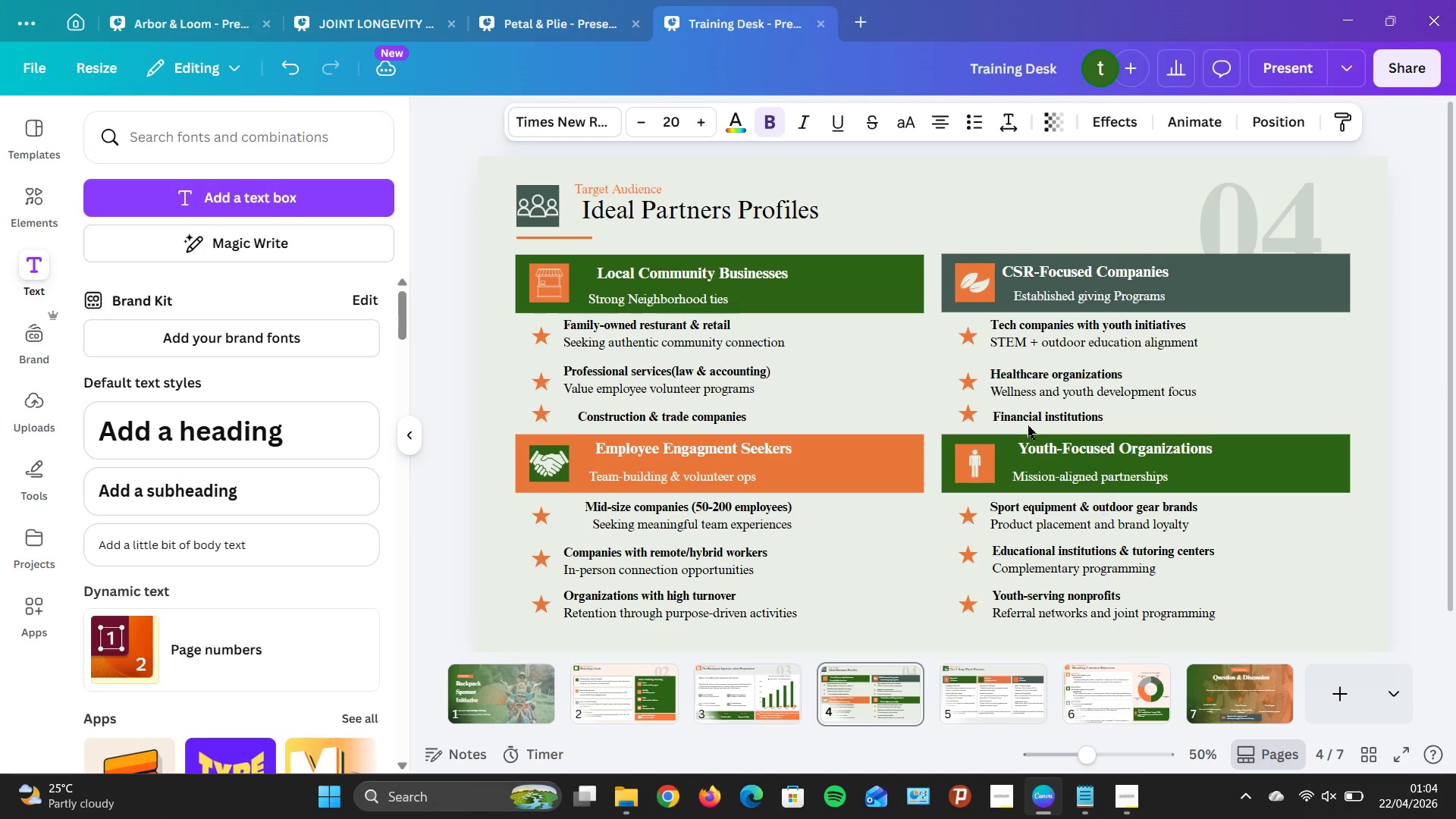 
key(ArrowLeft)
 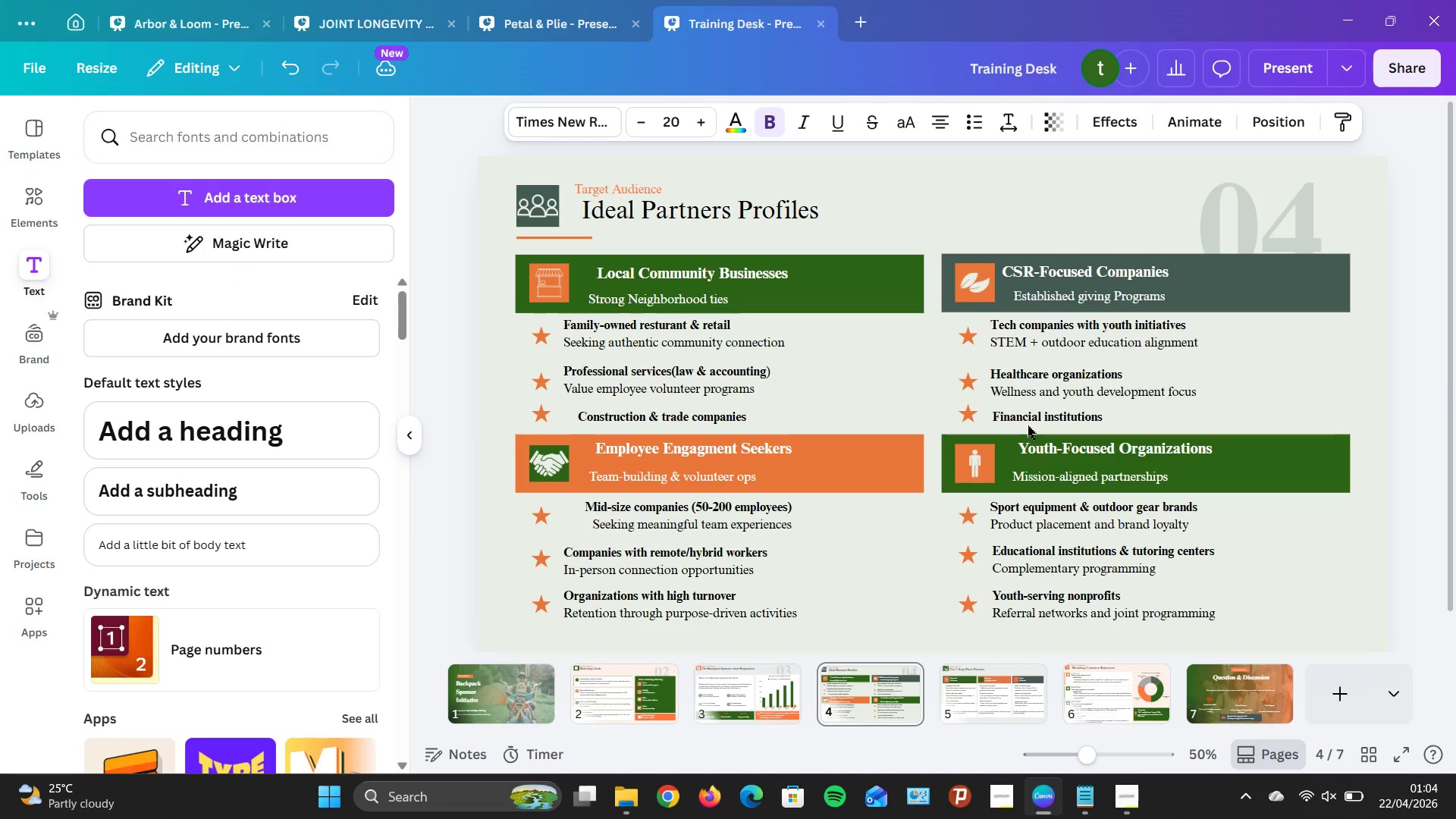 
key(ArrowLeft)
 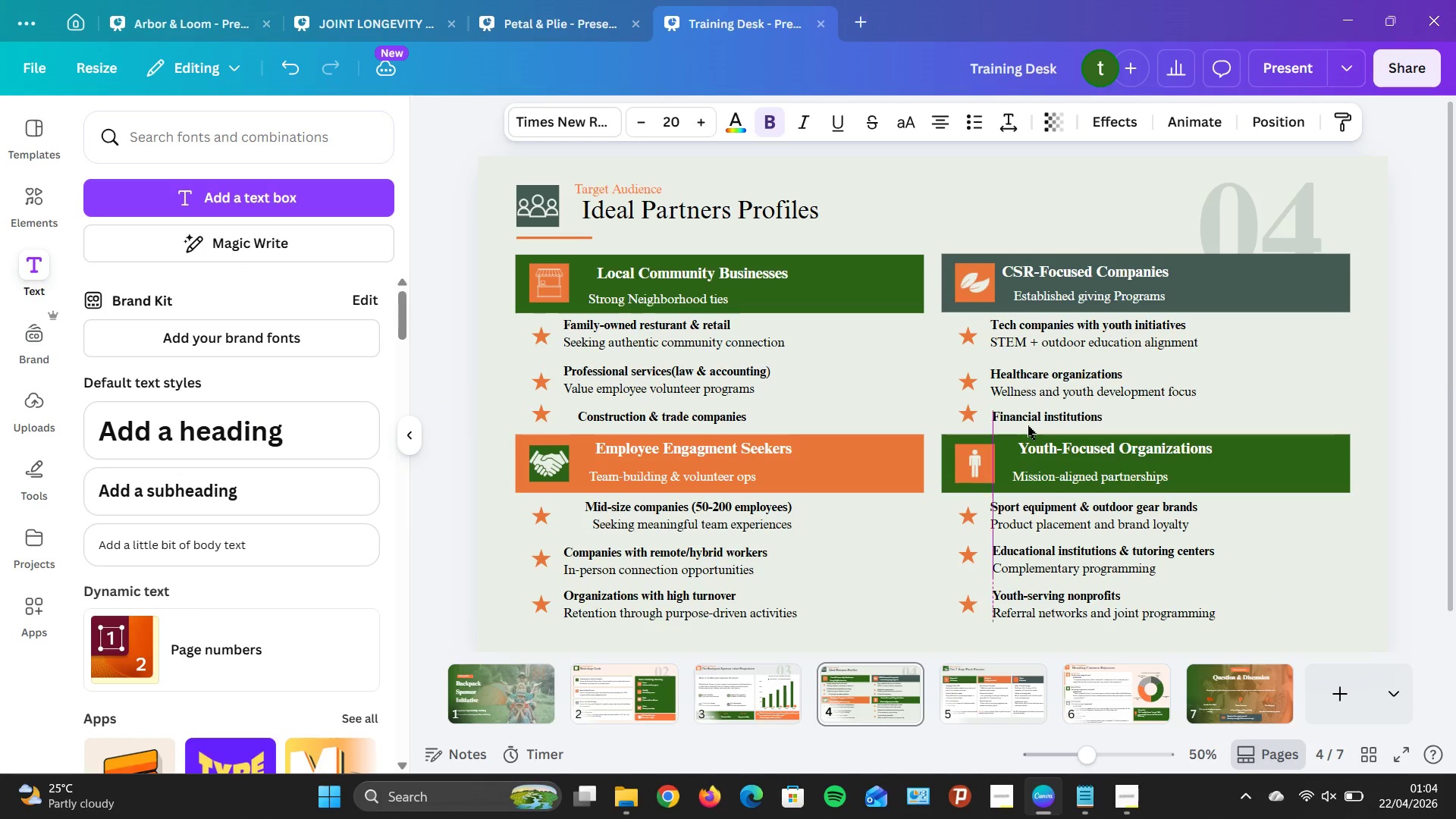 
key(ArrowLeft)
 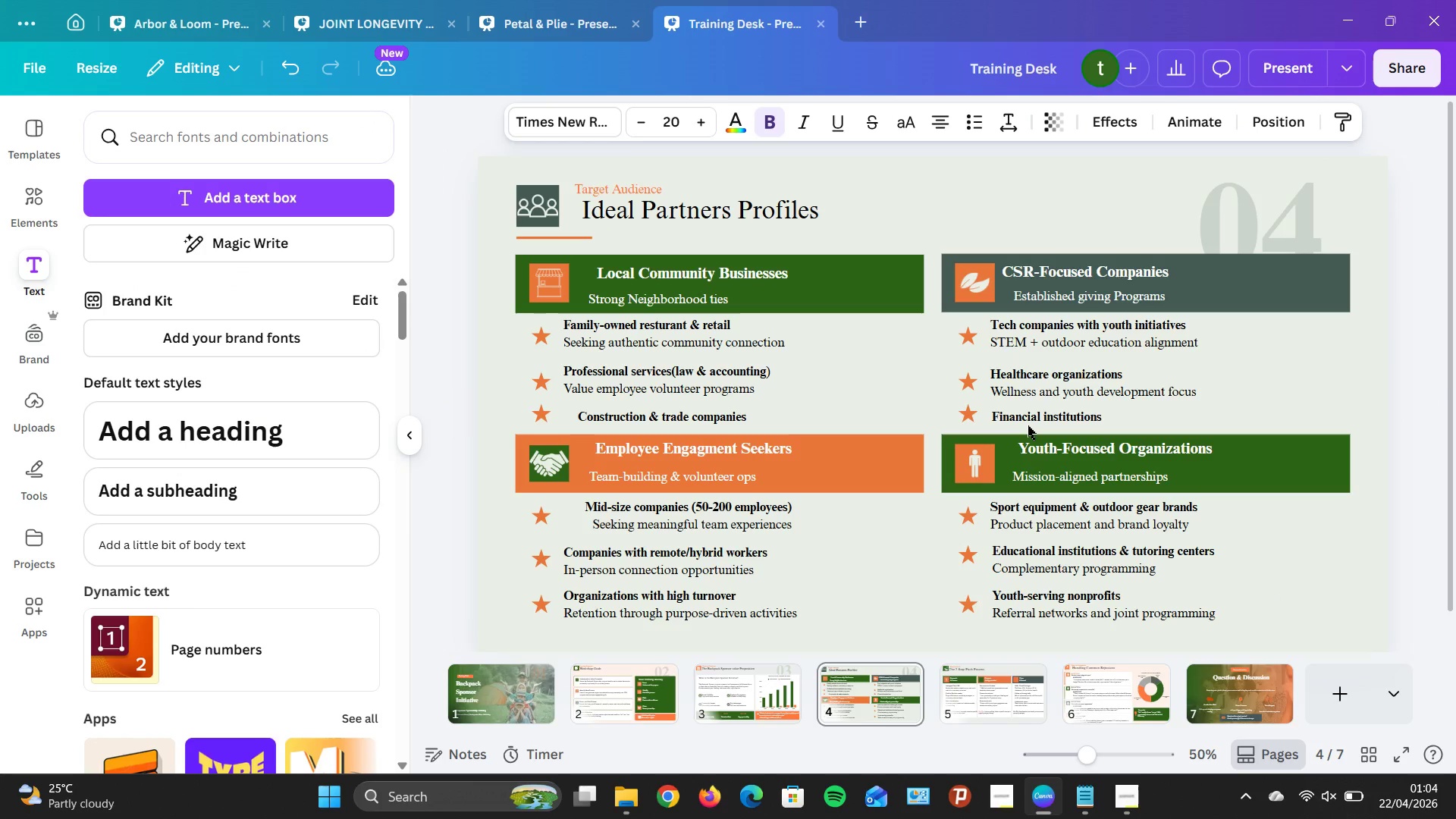 
key(ArrowLeft)
 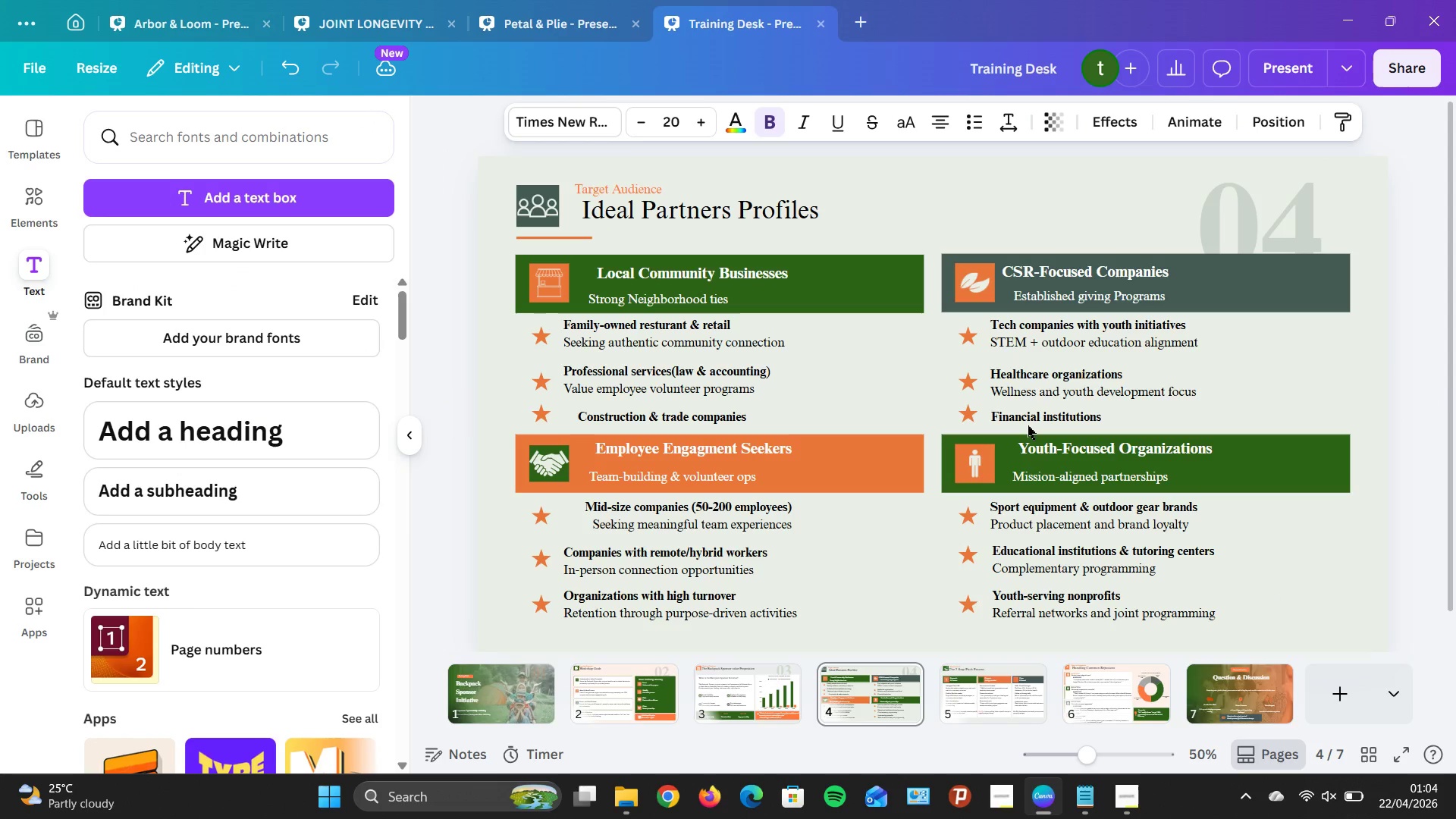 
key(ArrowRight)
 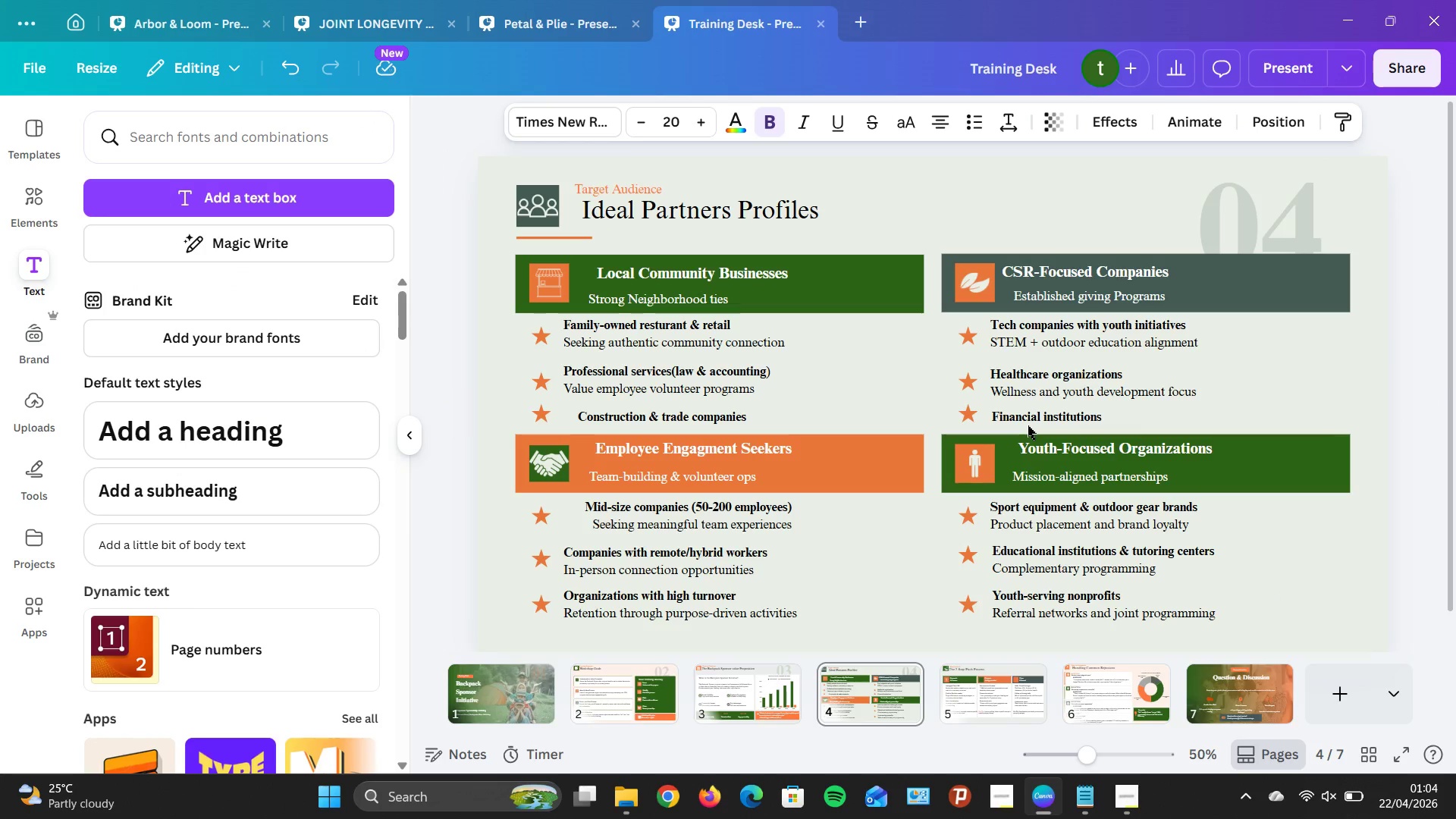 
key(ArrowRight)
 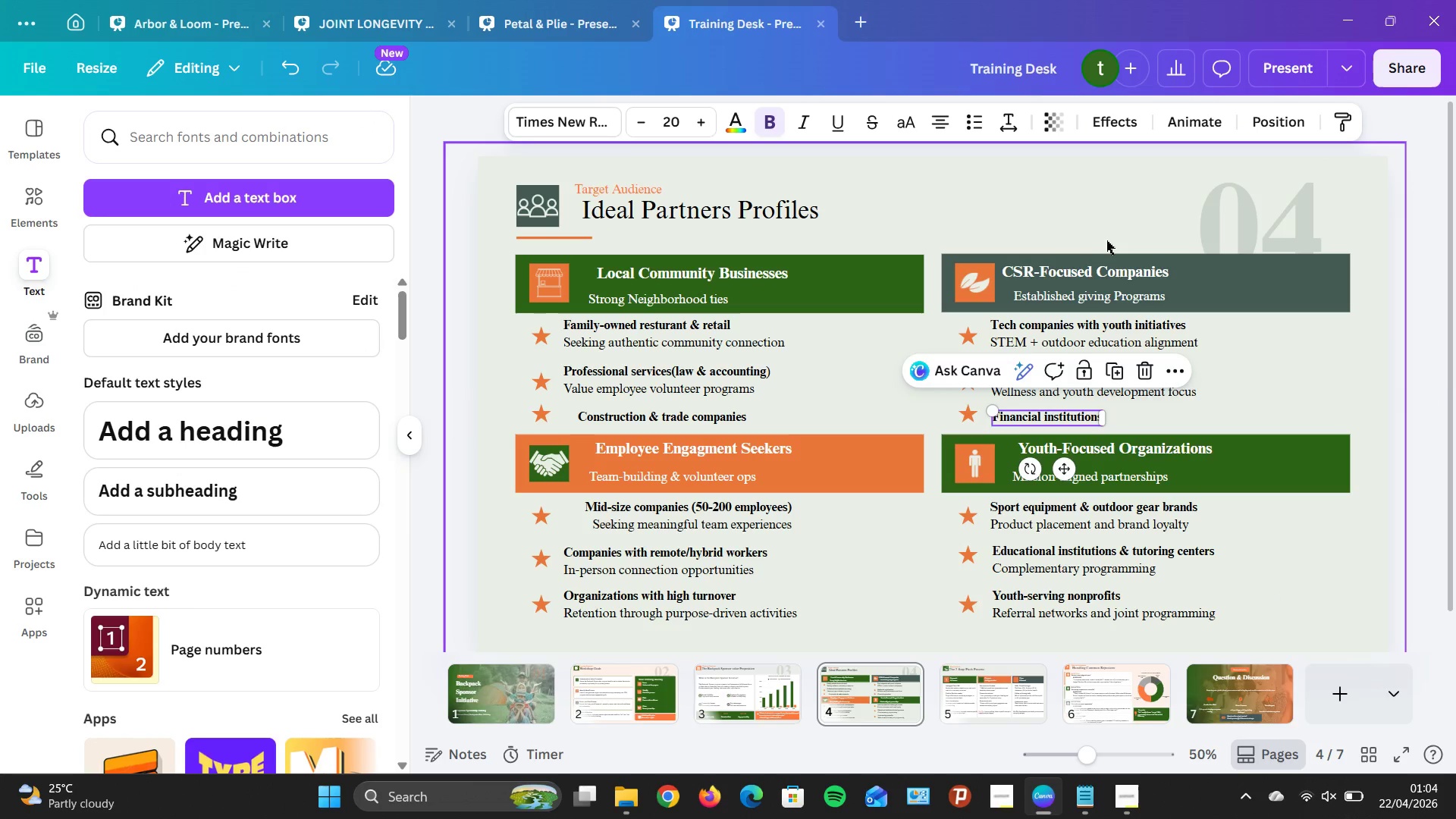 
left_click([704, 524])
 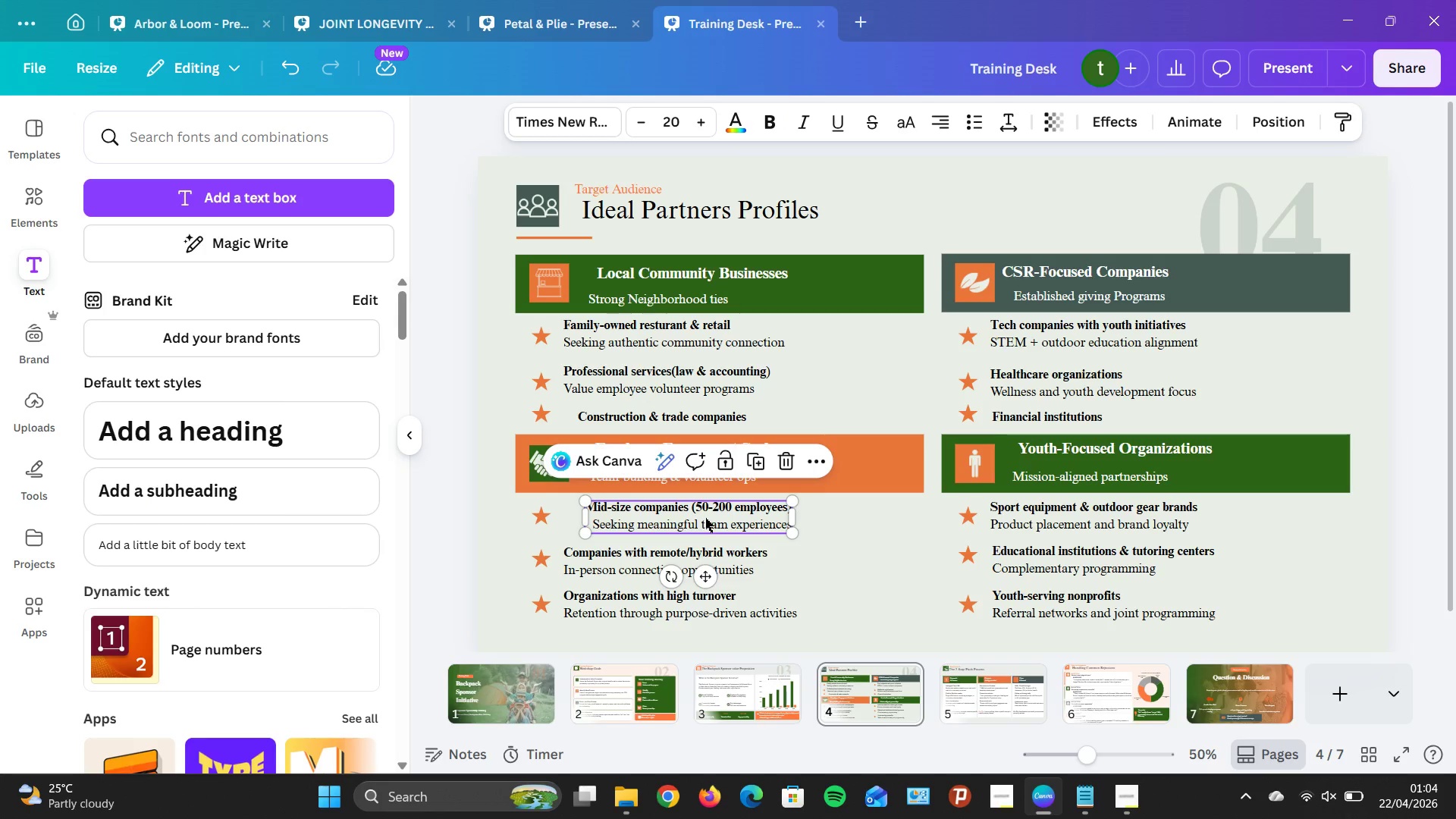 
hold_key(key=ArrowLeft, duration=0.84)
 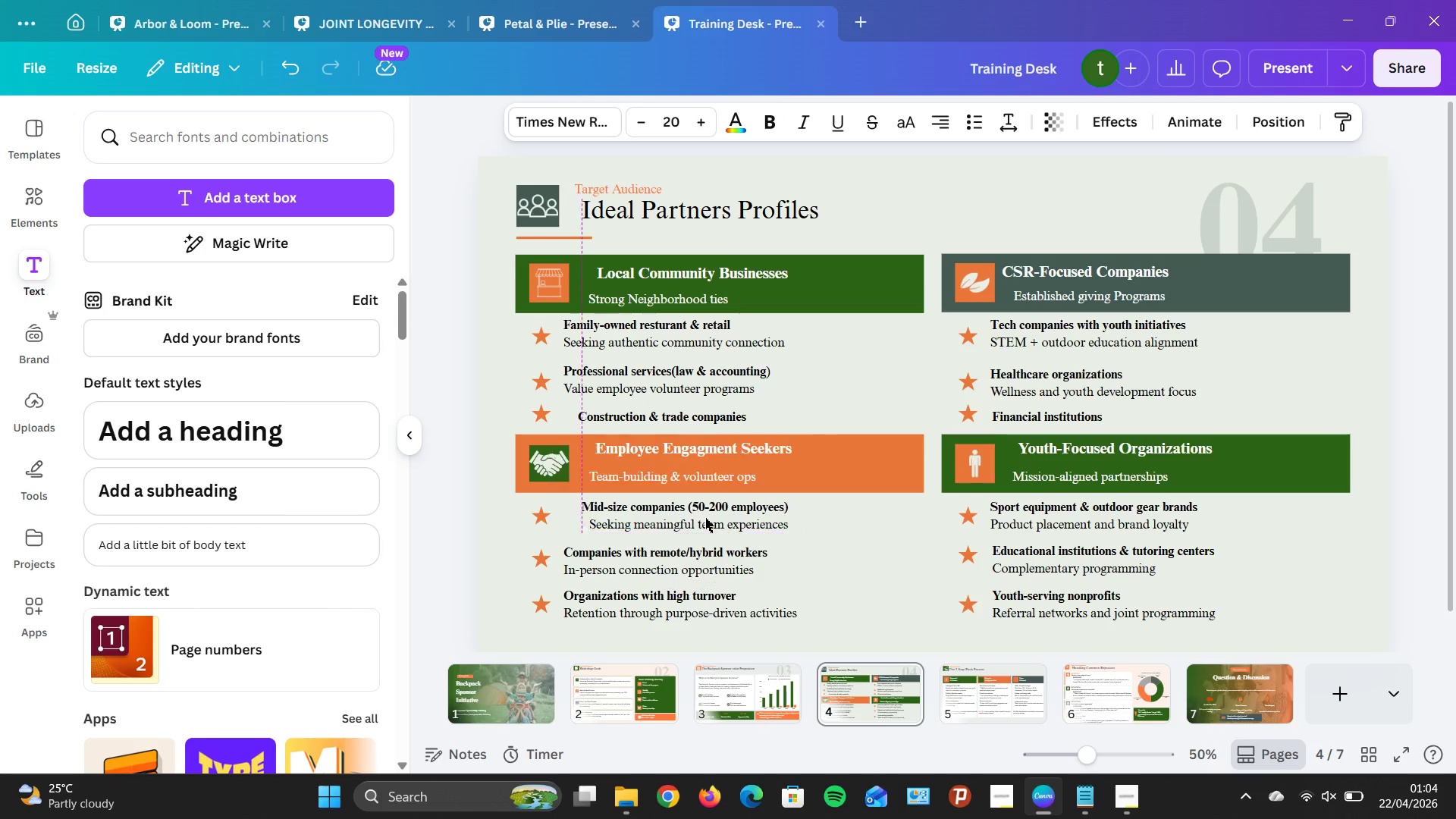 
key(ArrowLeft)
 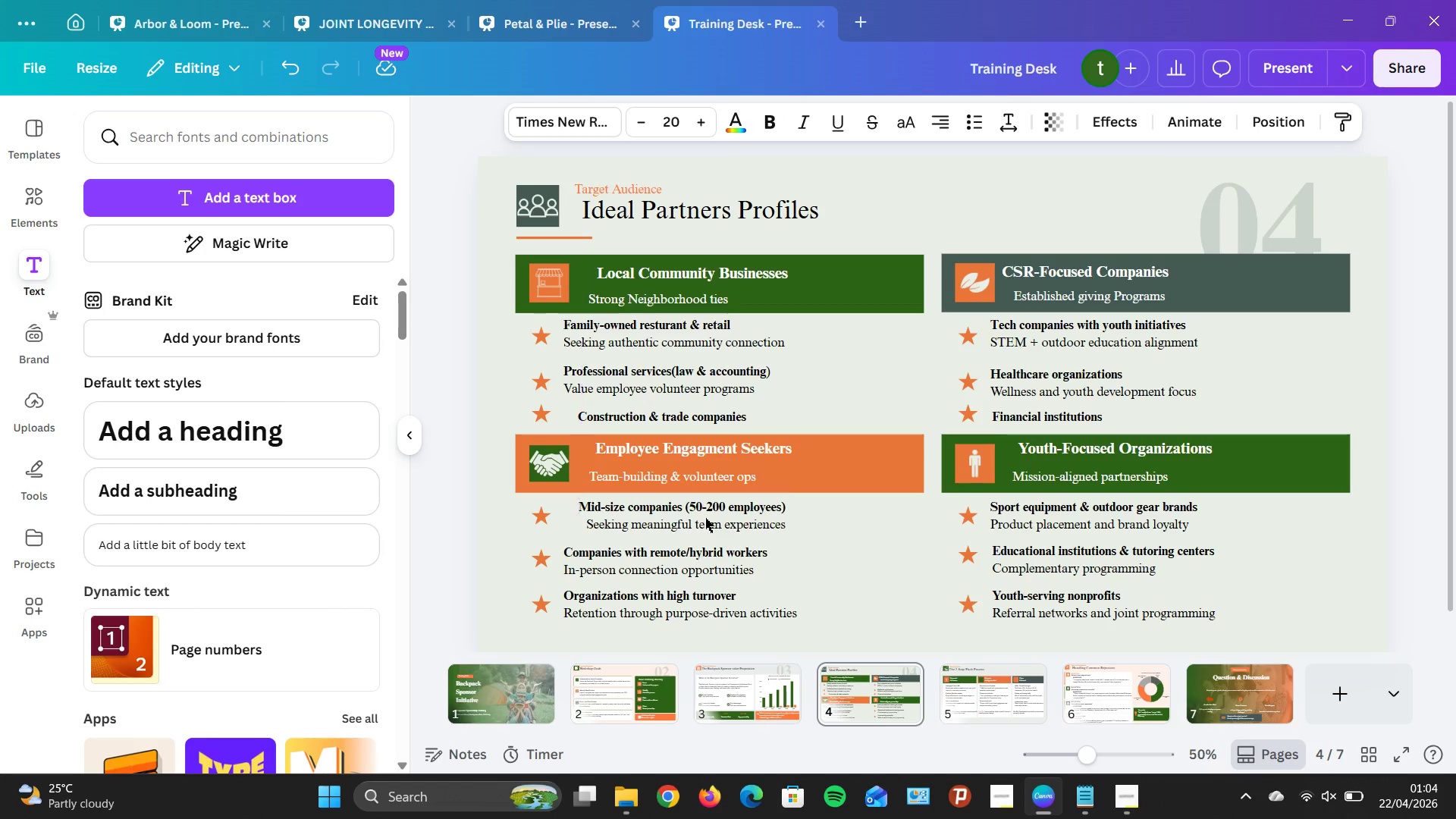 
key(ArrowLeft)
 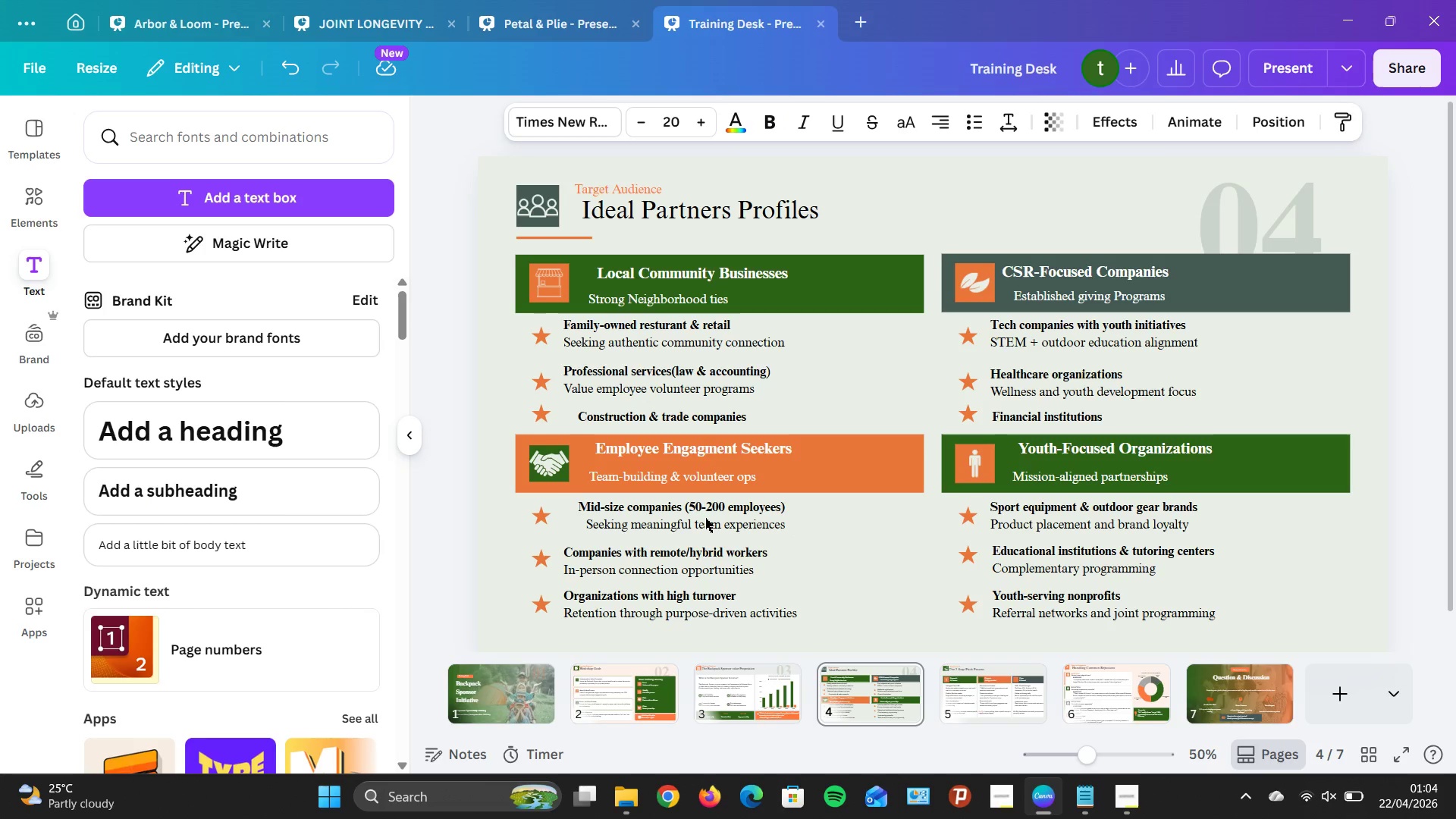 
key(ArrowLeft)
 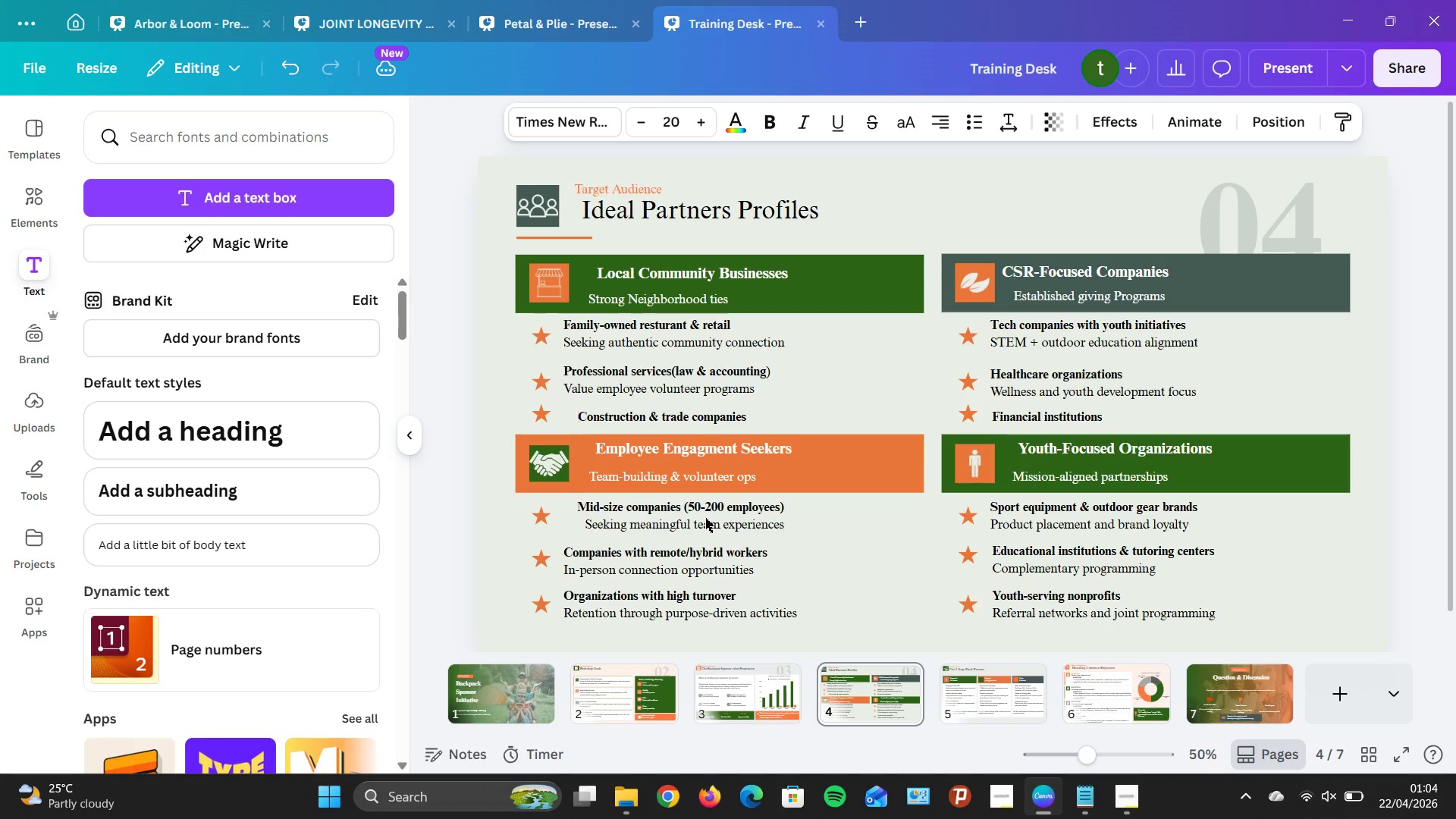 
key(ArrowLeft)
 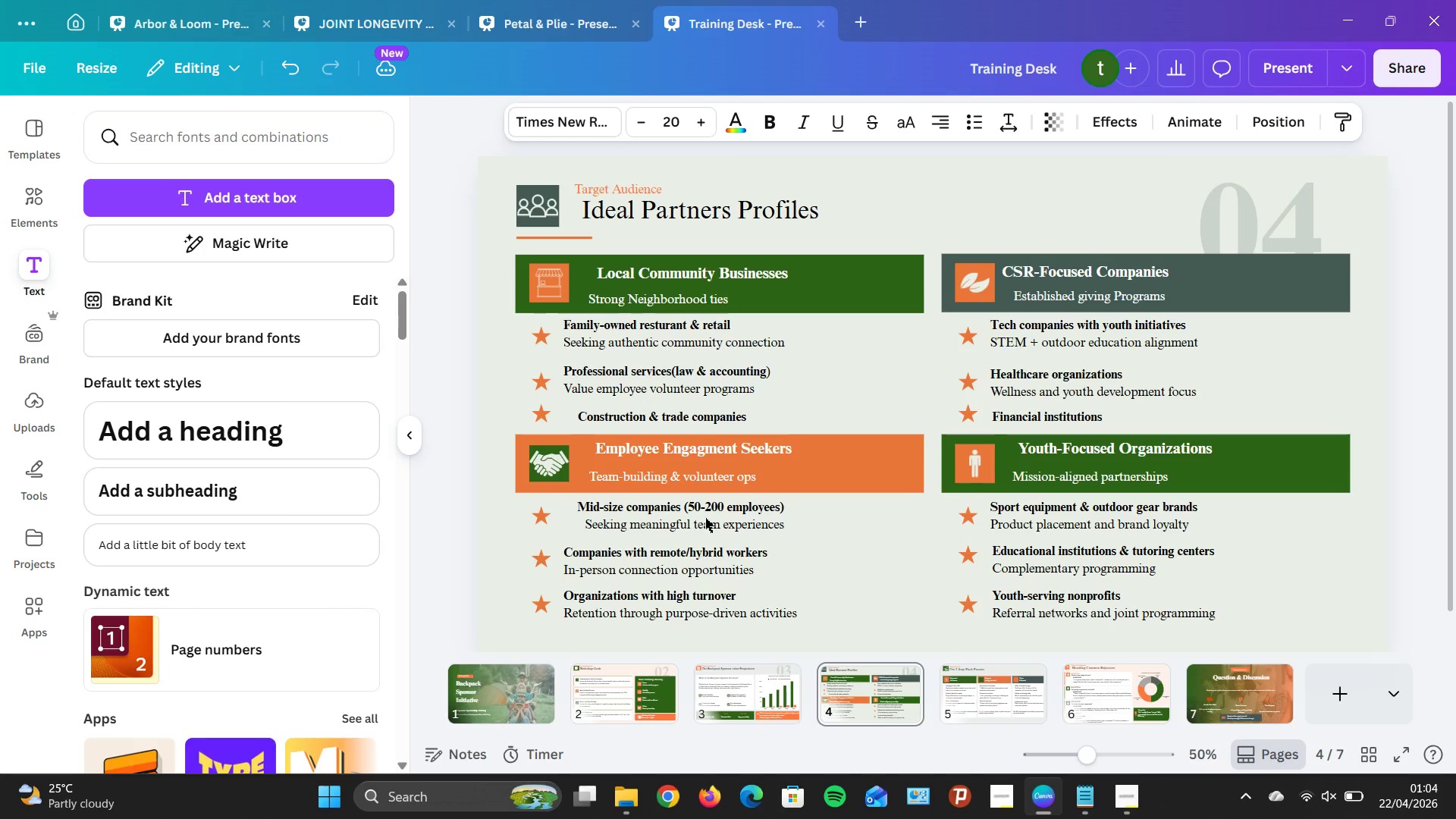 
key(ArrowLeft)
 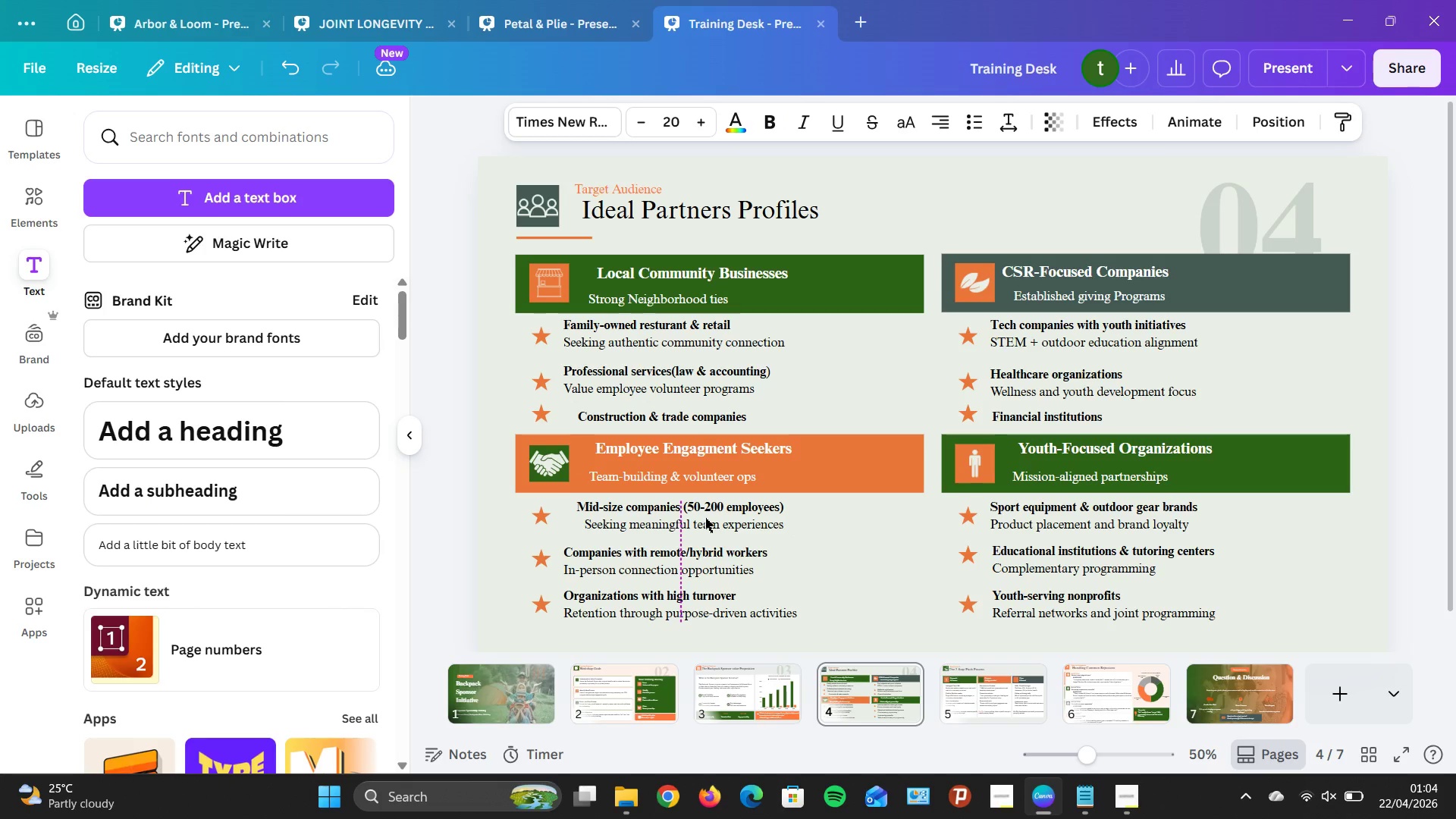 
key(ArrowLeft)
 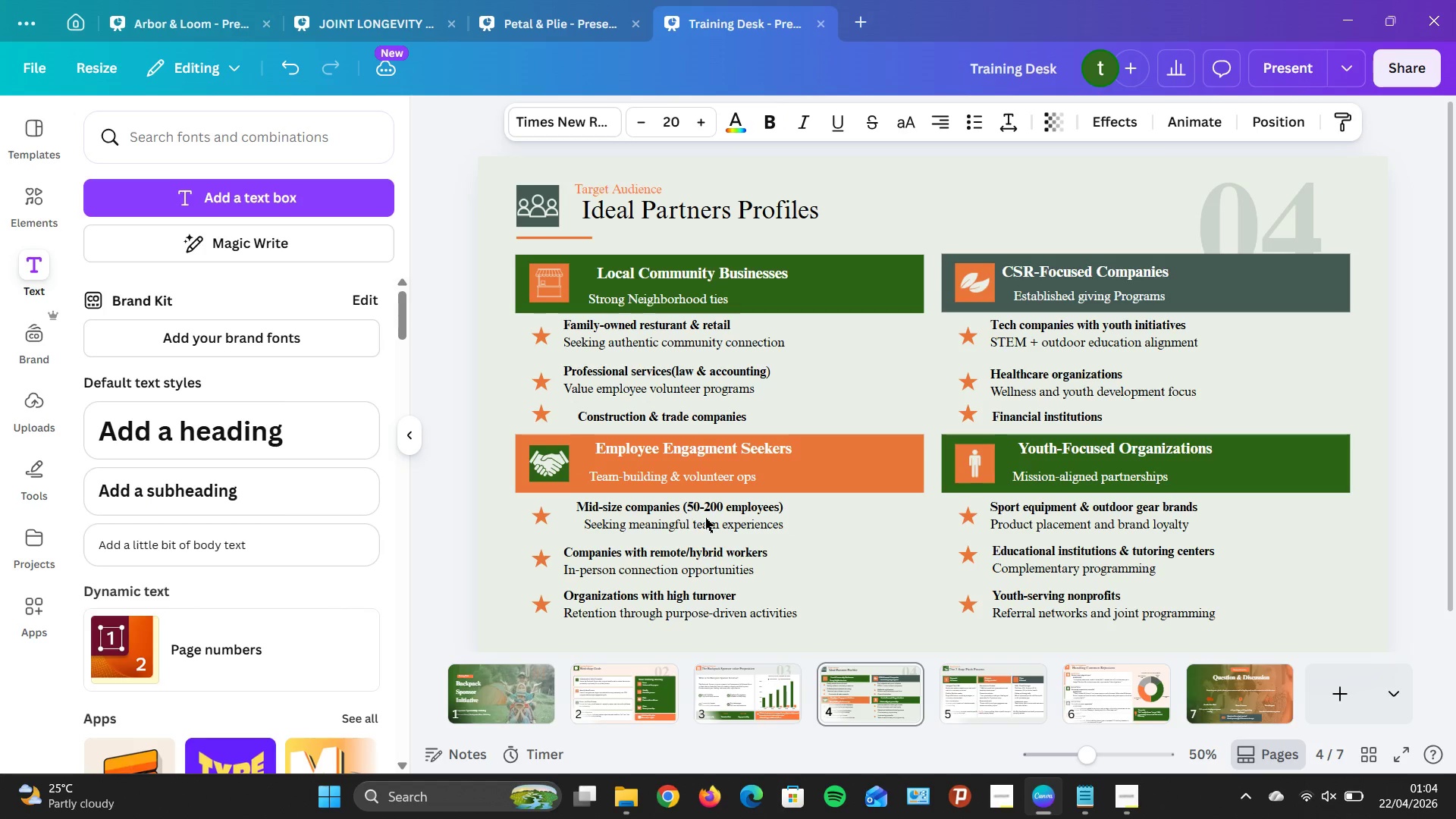 
key(ArrowLeft)
 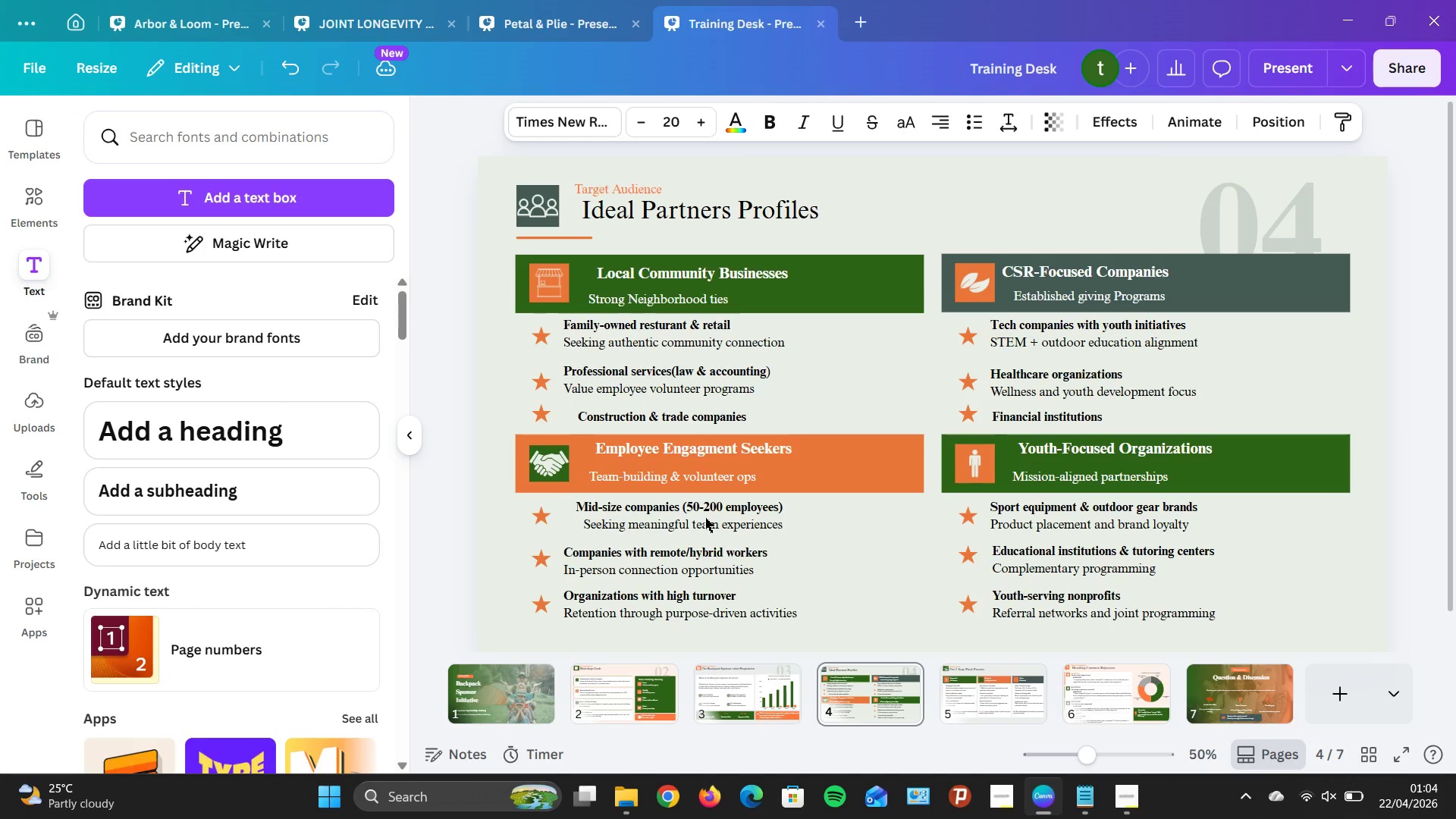 
key(ArrowLeft)
 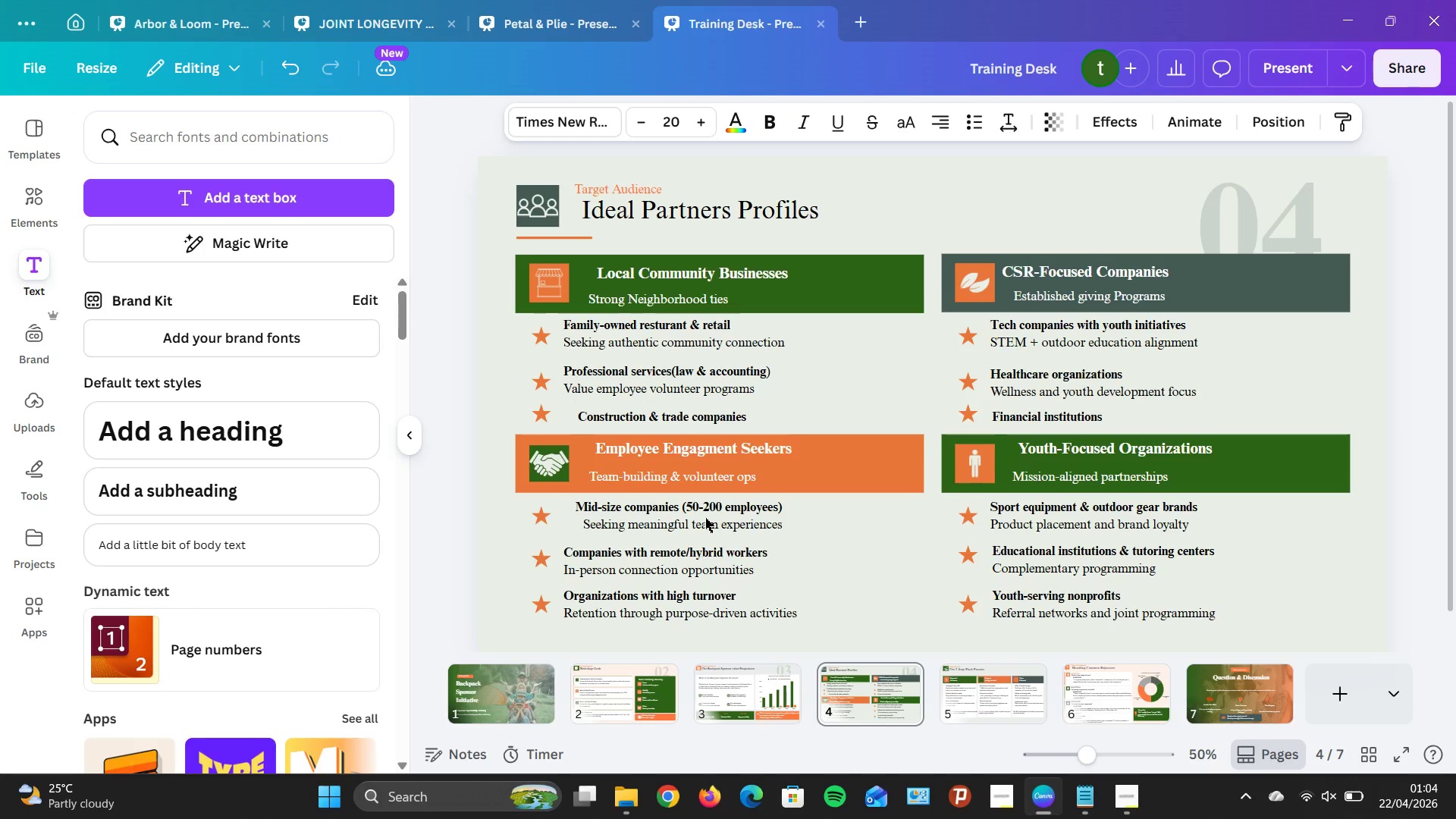 
hold_key(key=ArrowLeft, duration=0.81)
 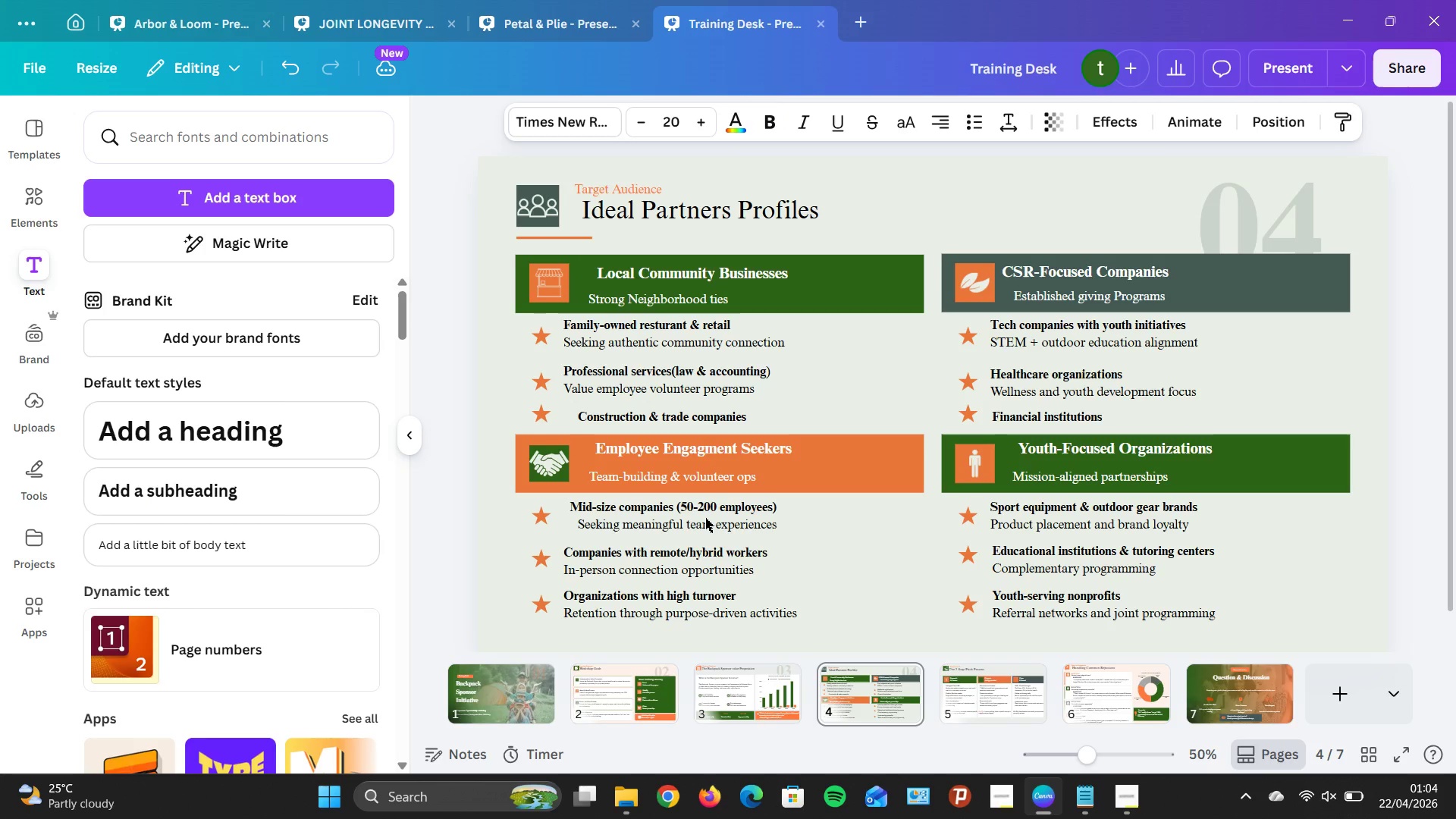 
hold_key(key=ArrowLeft, duration=0.81)
 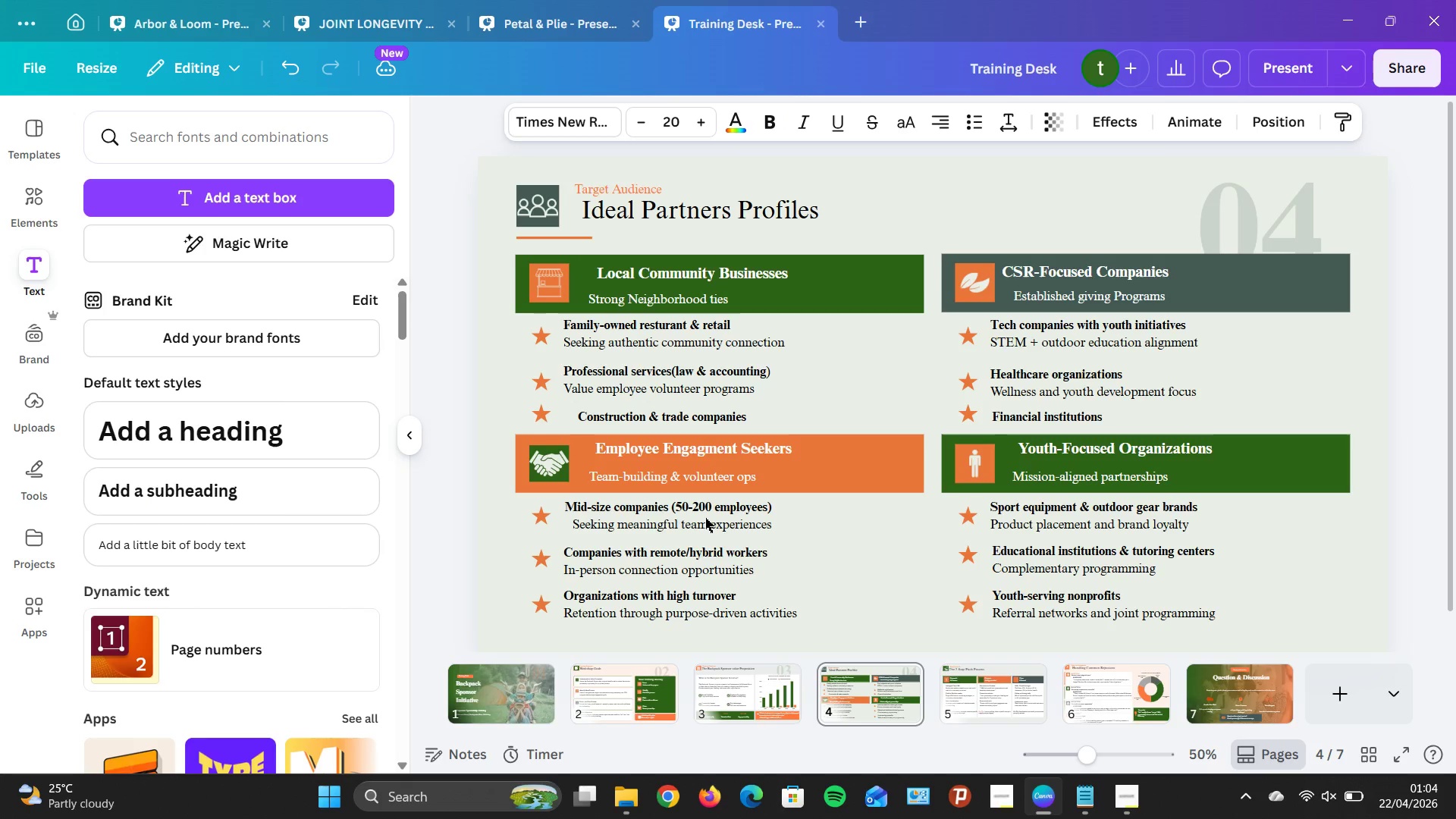 
key(ArrowLeft)
 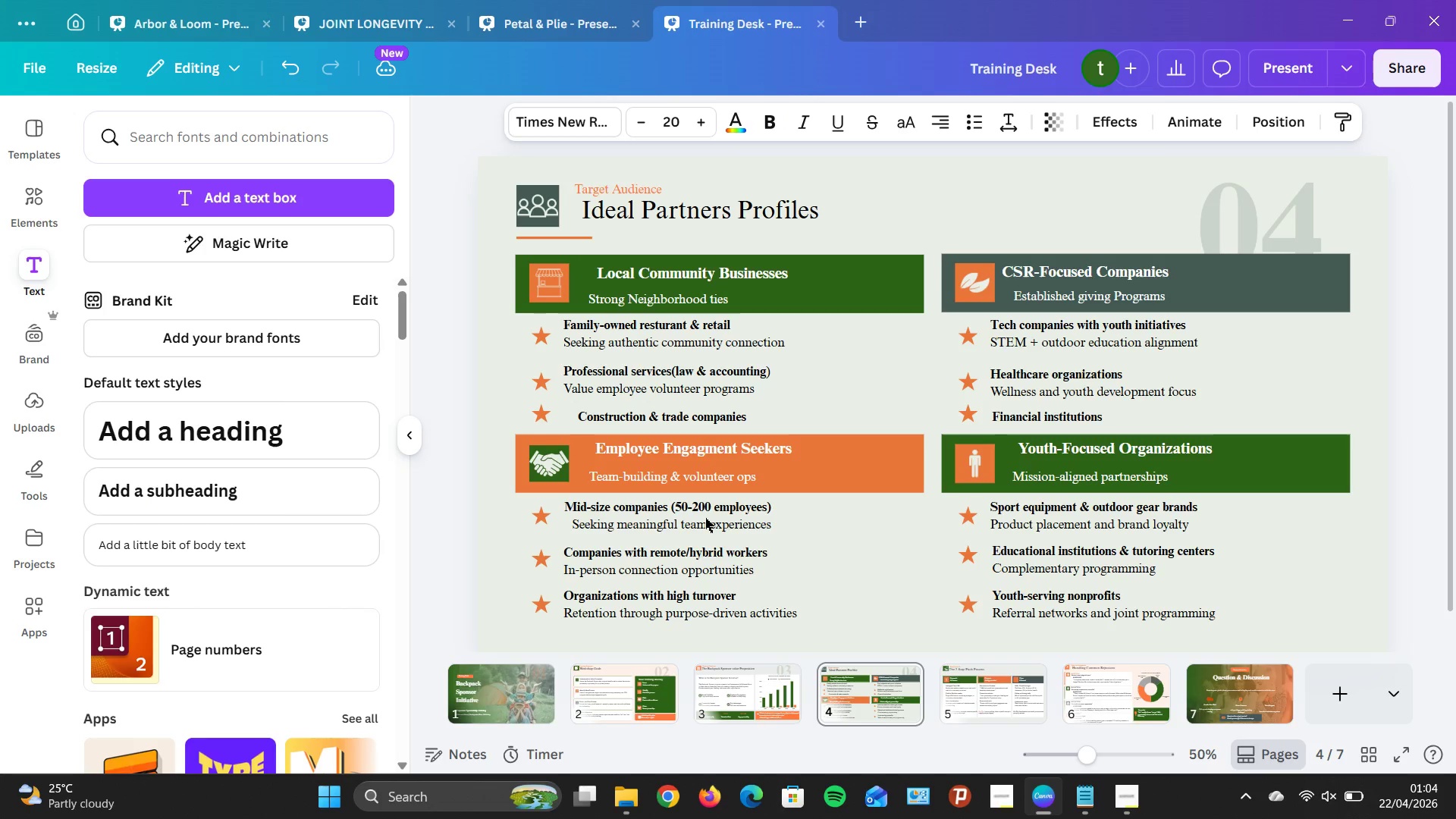 
key(ArrowLeft)
 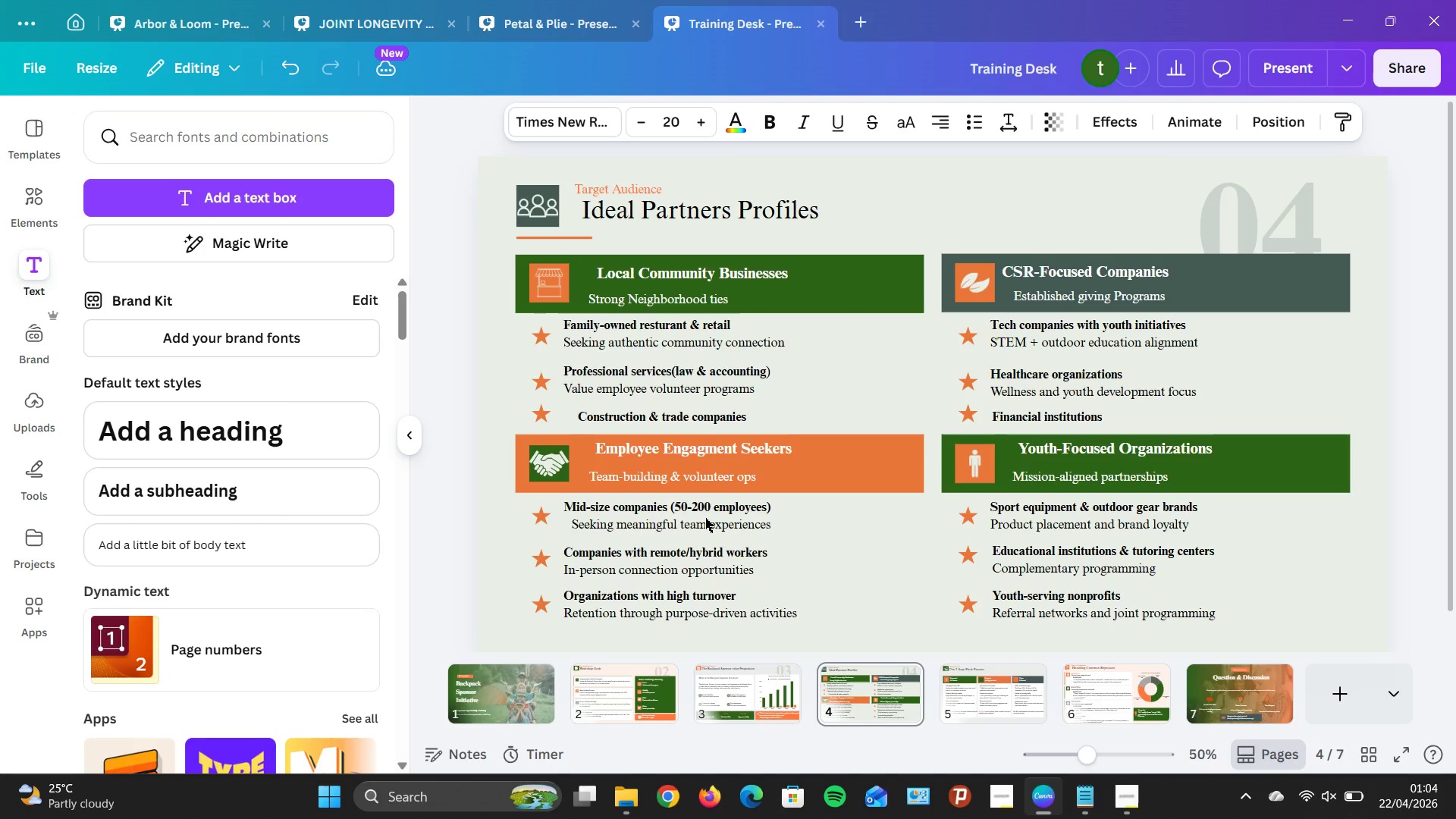 
key(ArrowLeft)
 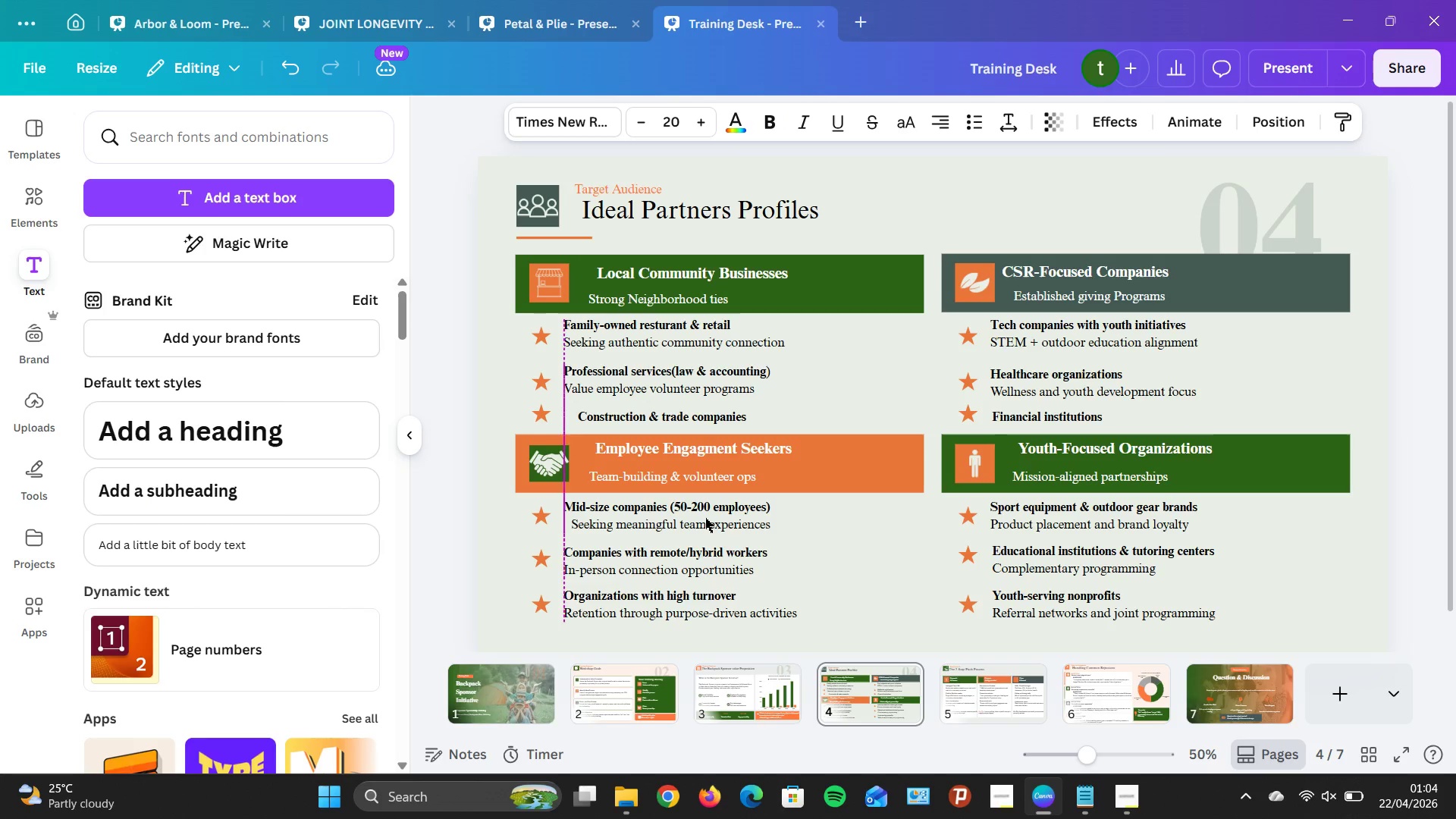 
key(ArrowLeft)
 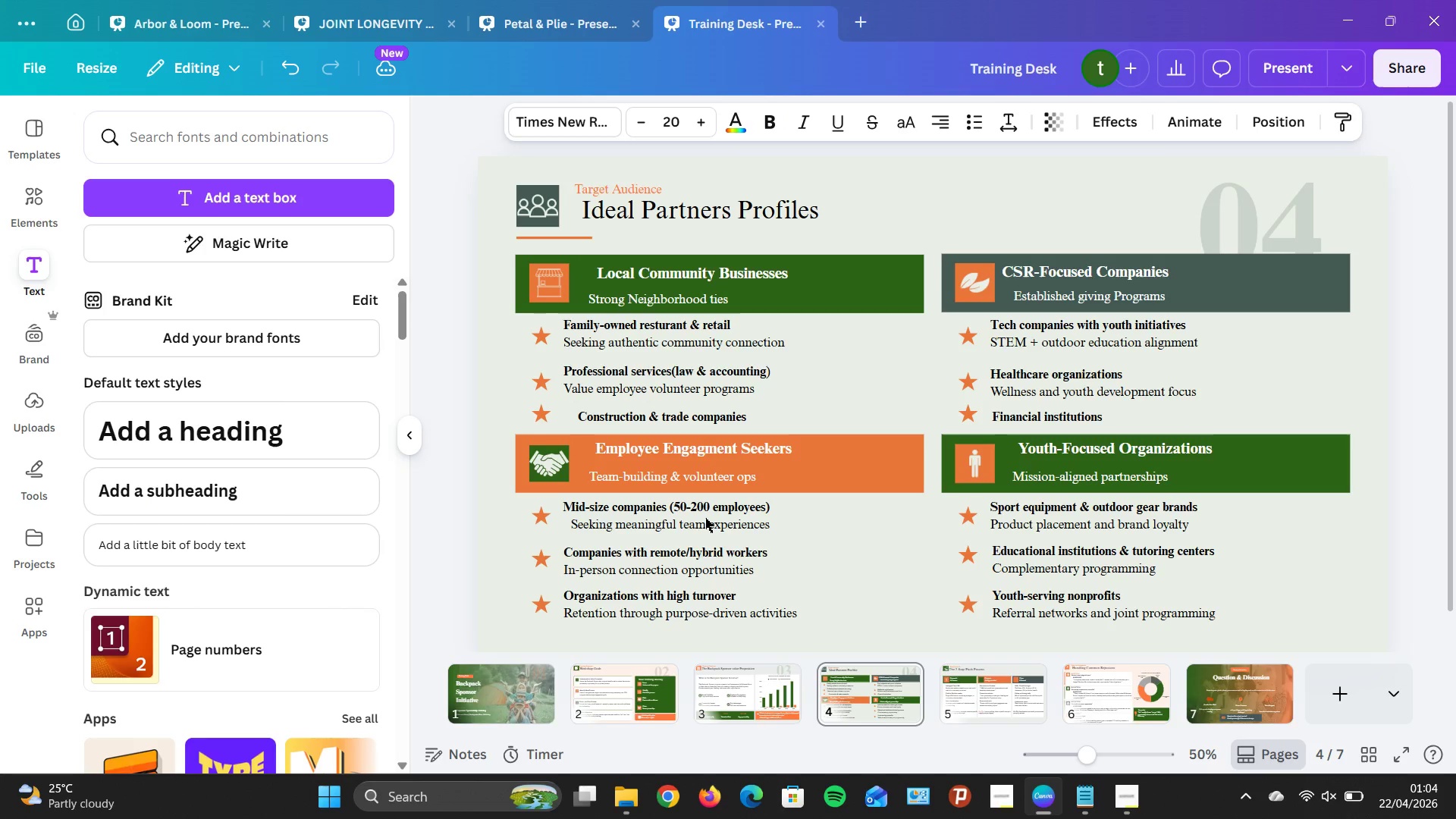 
key(ArrowRight)
 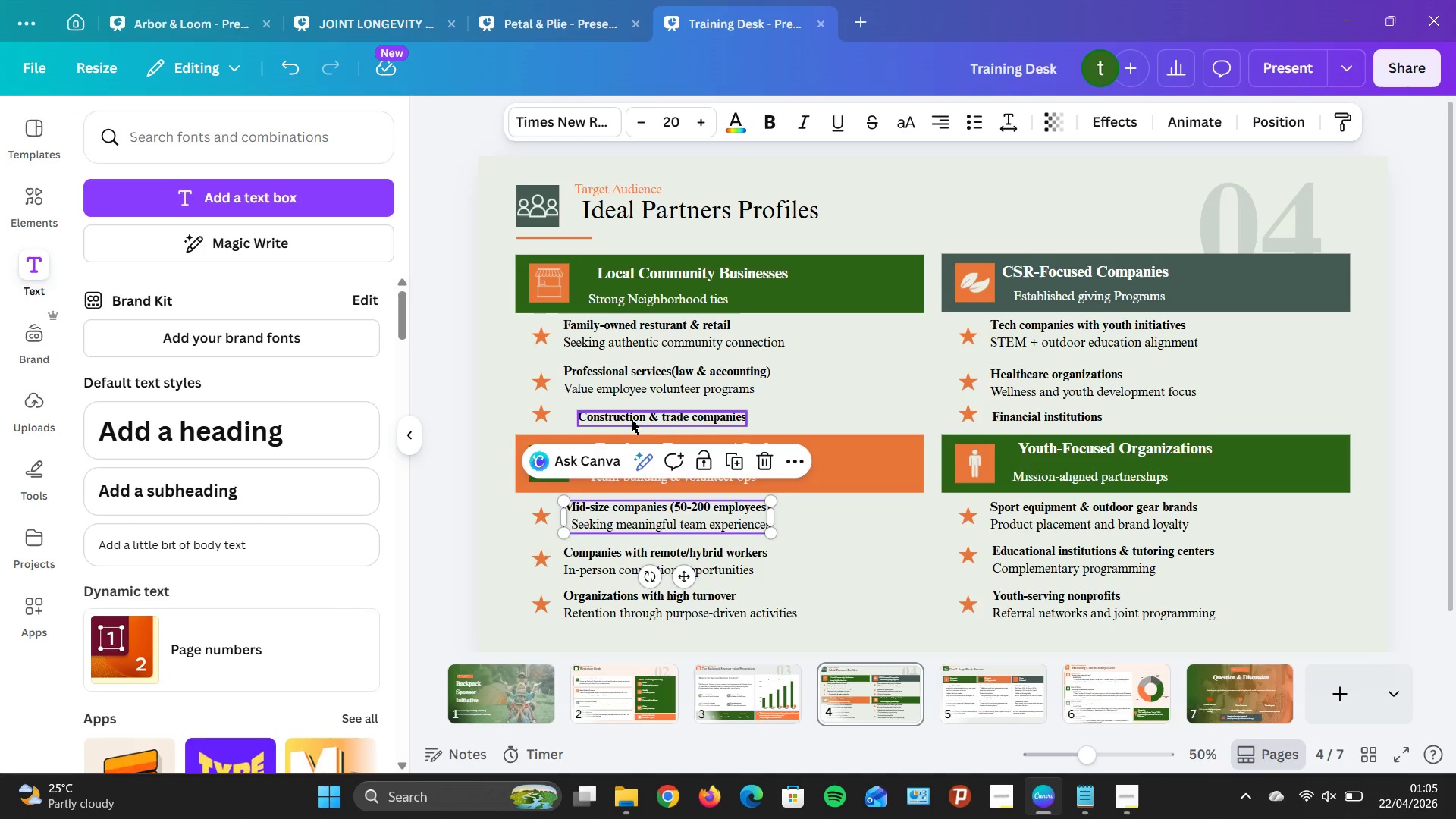 
left_click([632, 416])
 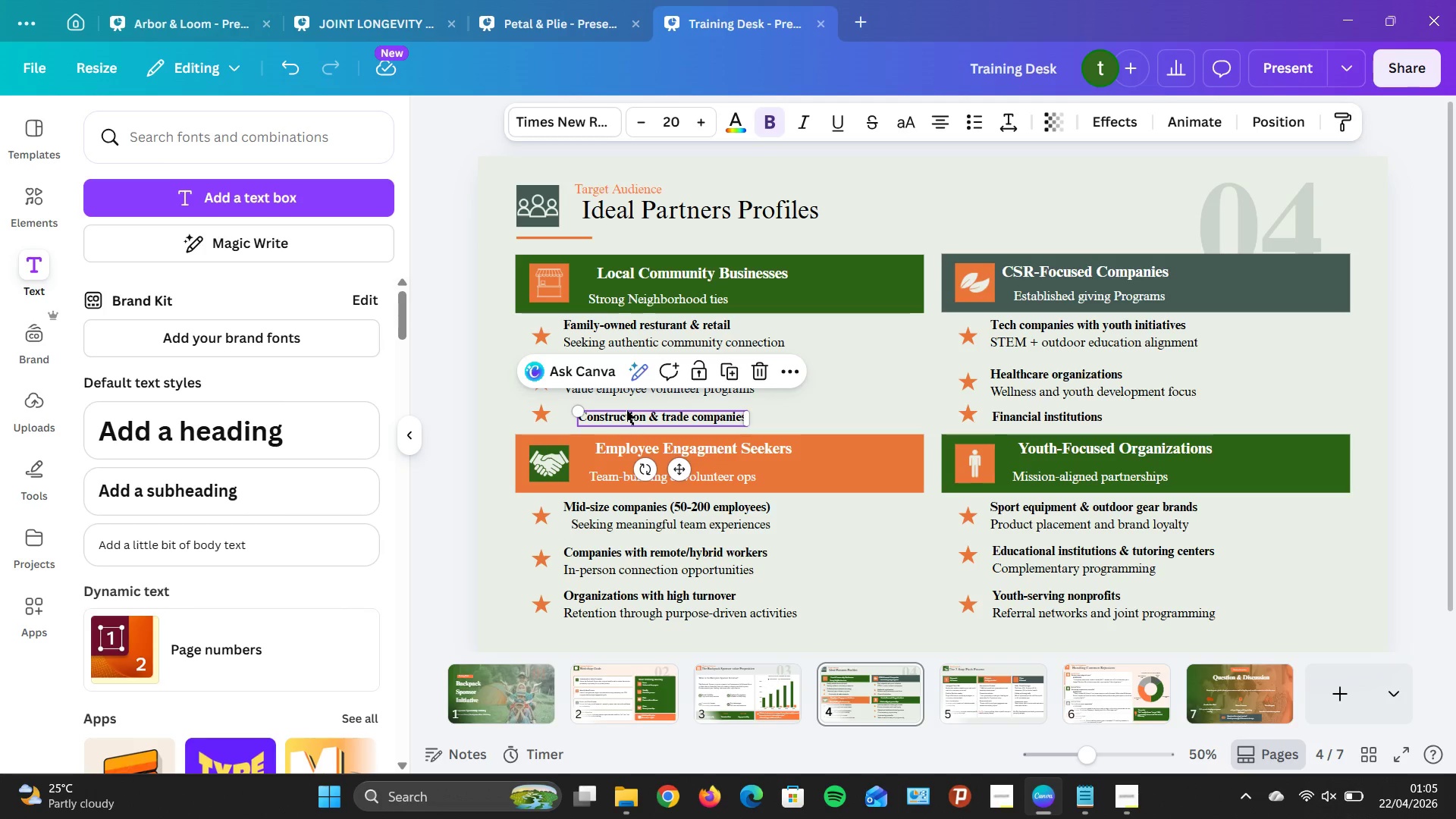 
hold_key(key=ArrowLeft, duration=1.16)
 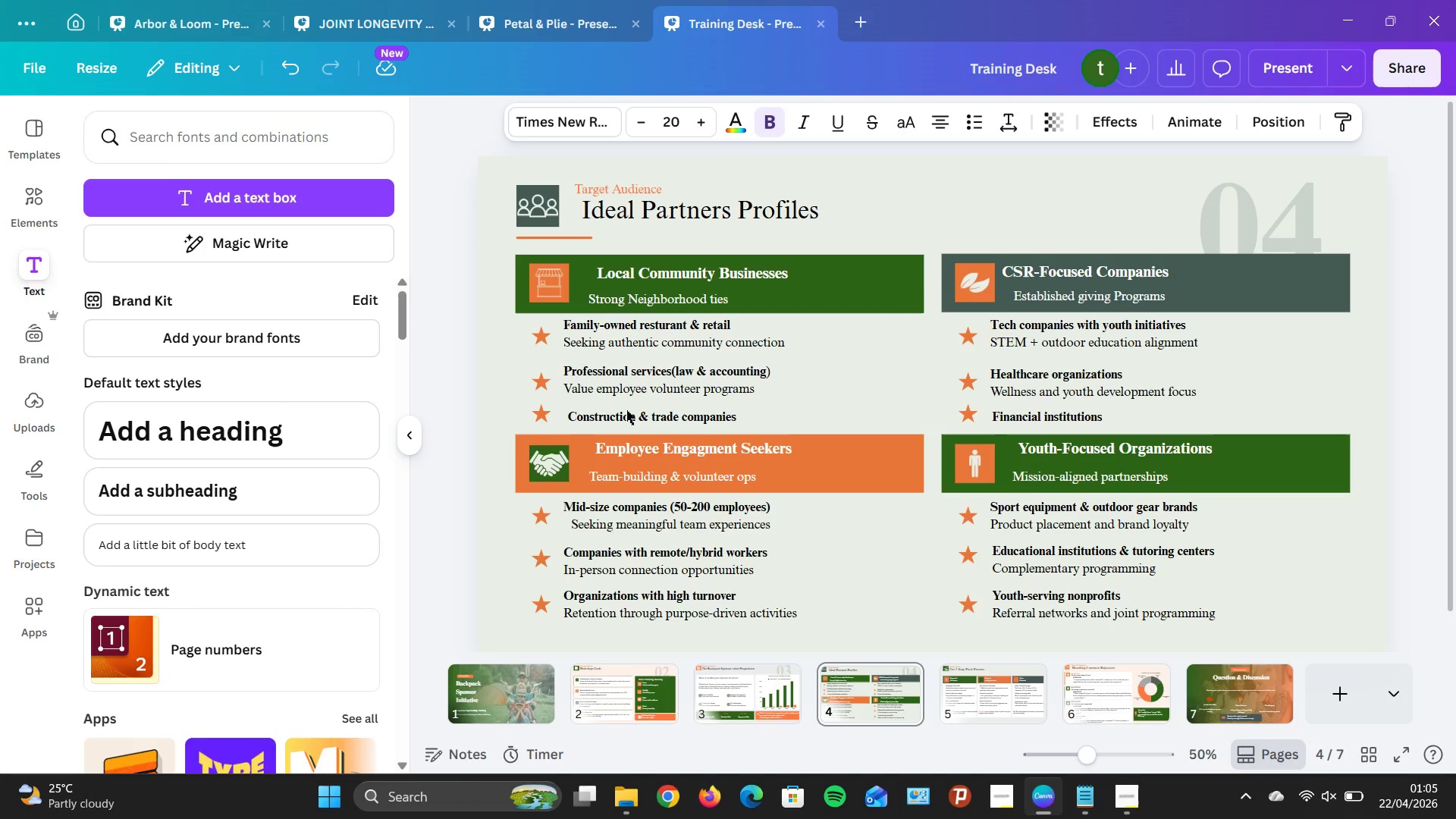 
key(ArrowLeft)
 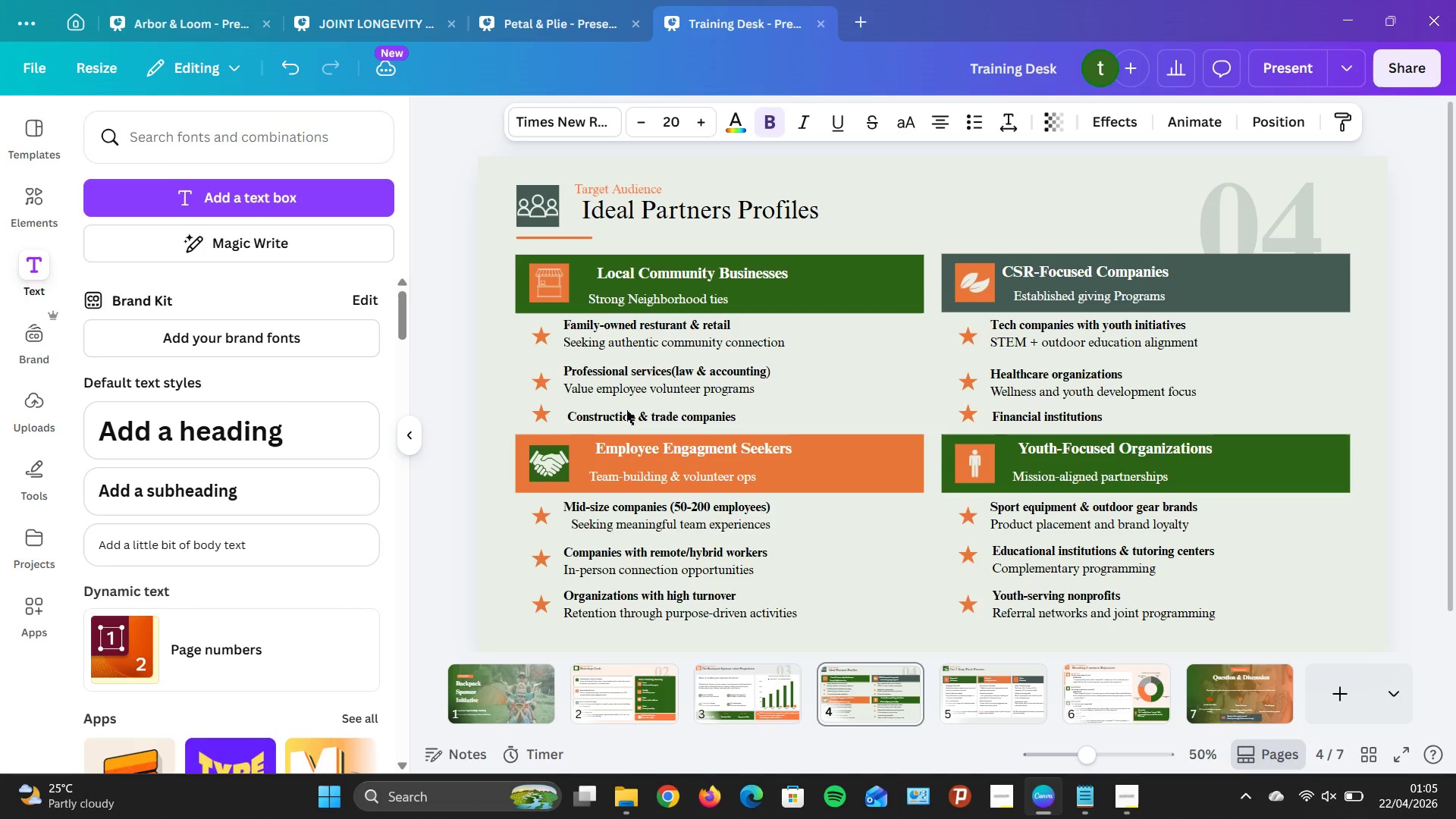 
key(ArrowLeft)
 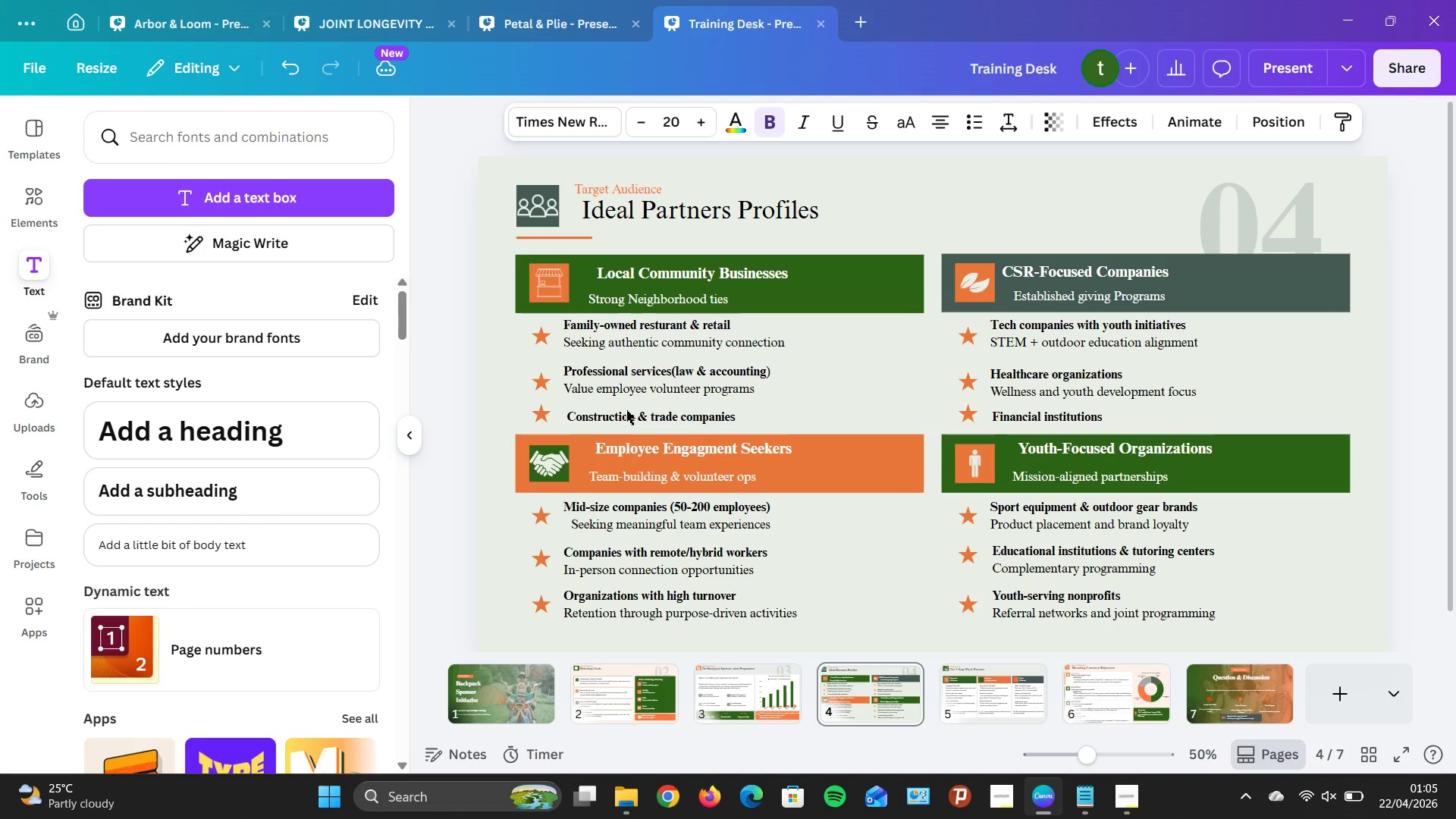 
key(ArrowLeft)
 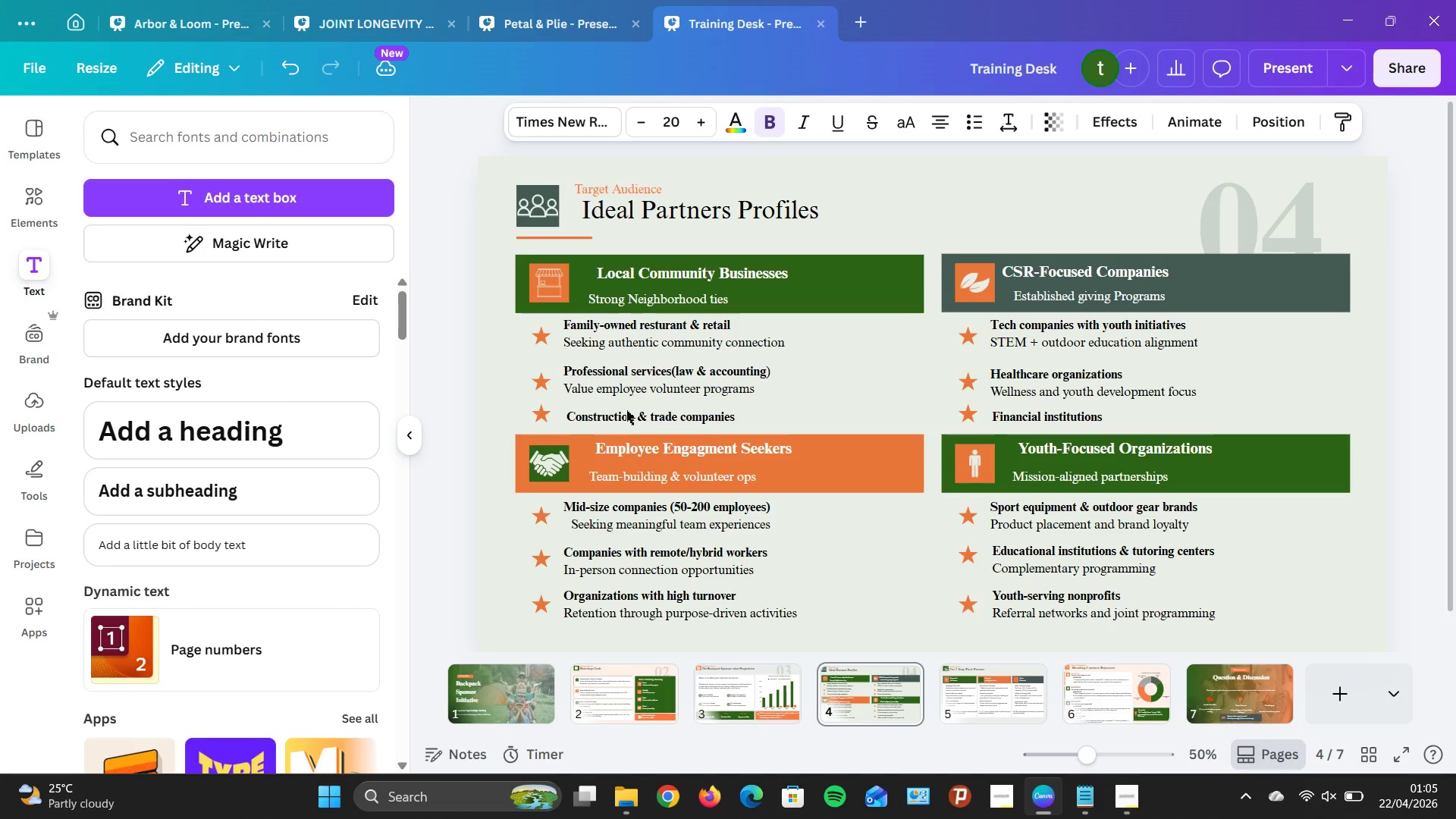 
key(ArrowLeft)
 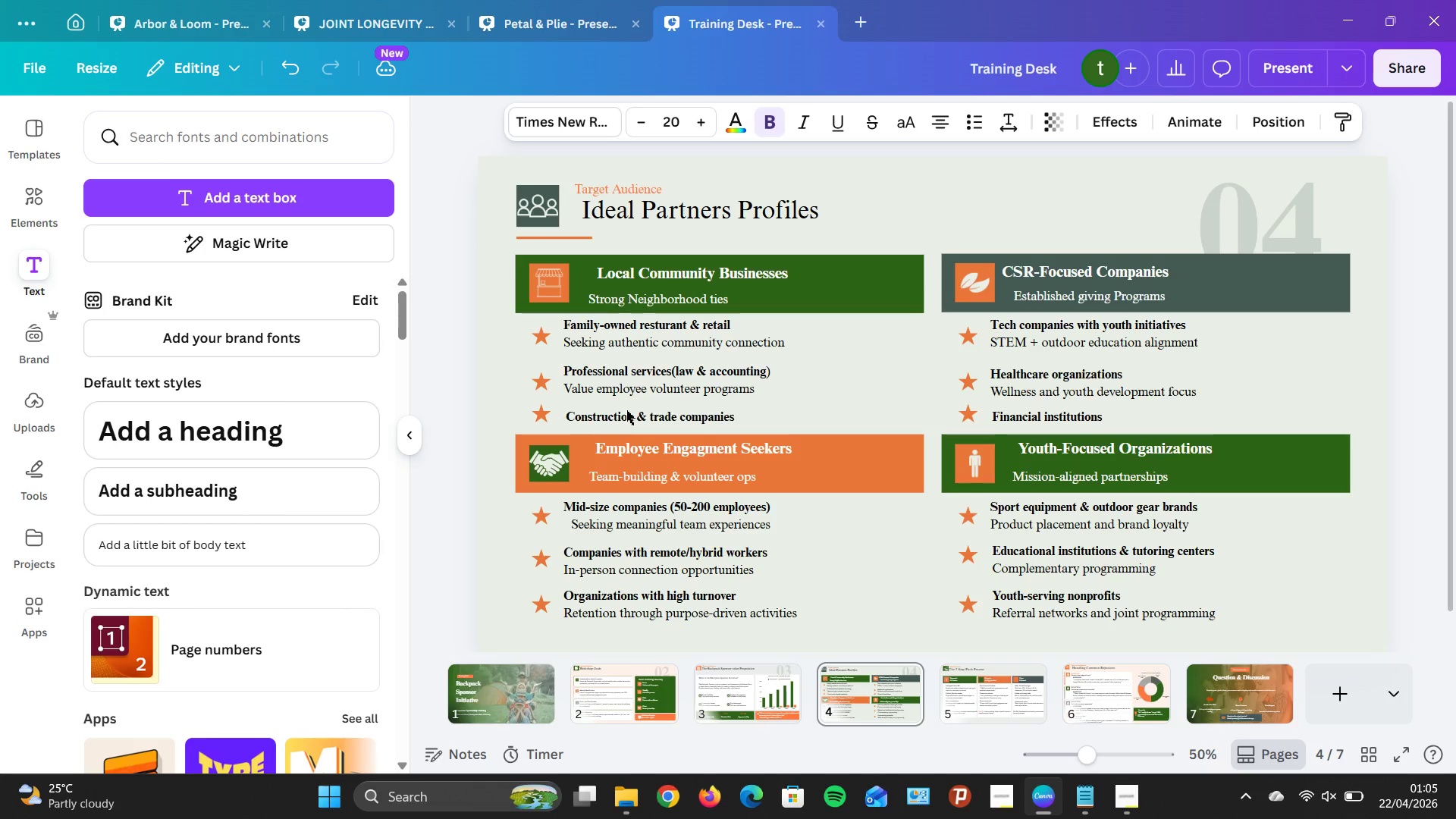 
key(ArrowLeft)
 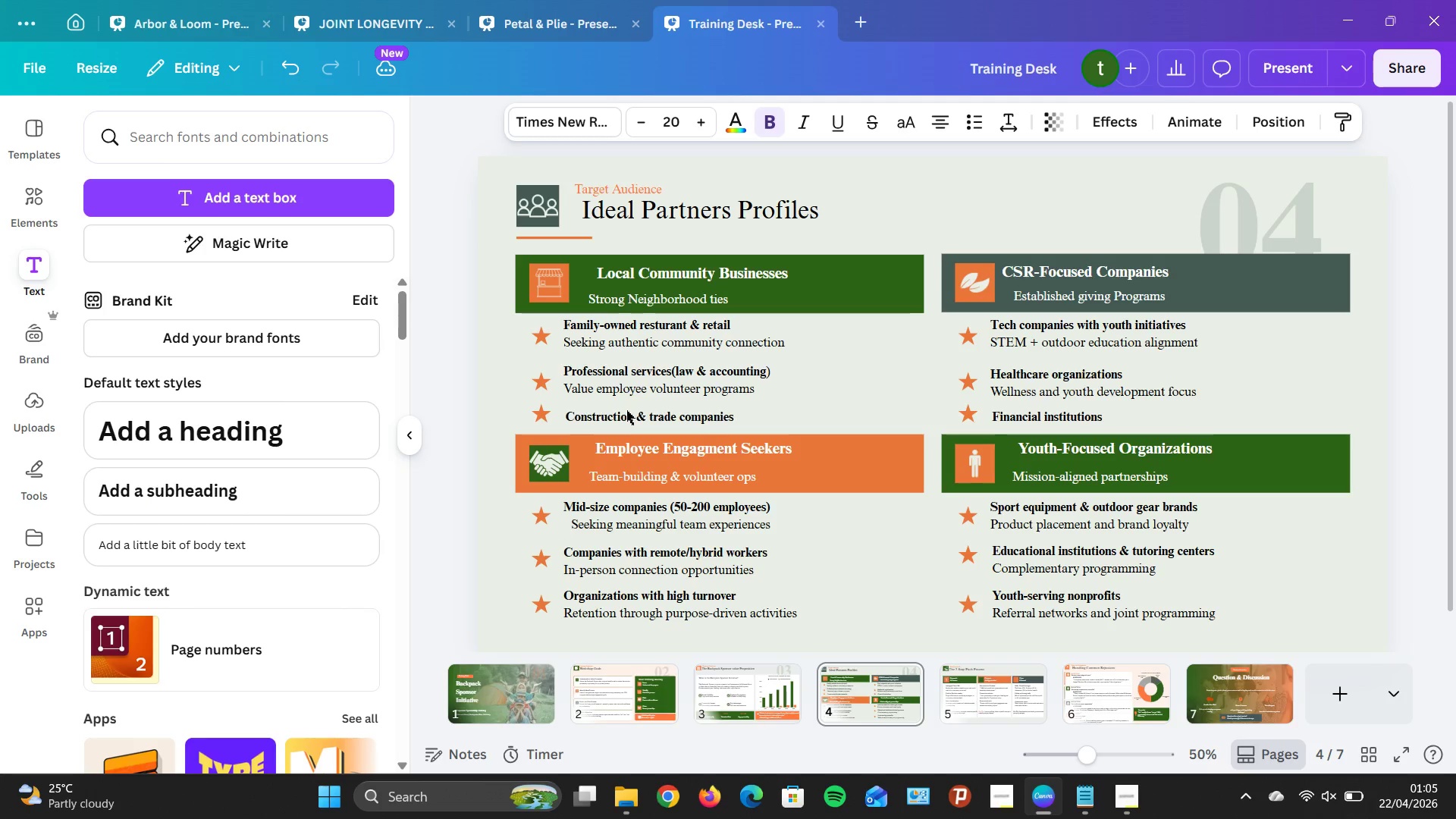 
key(ArrowLeft)
 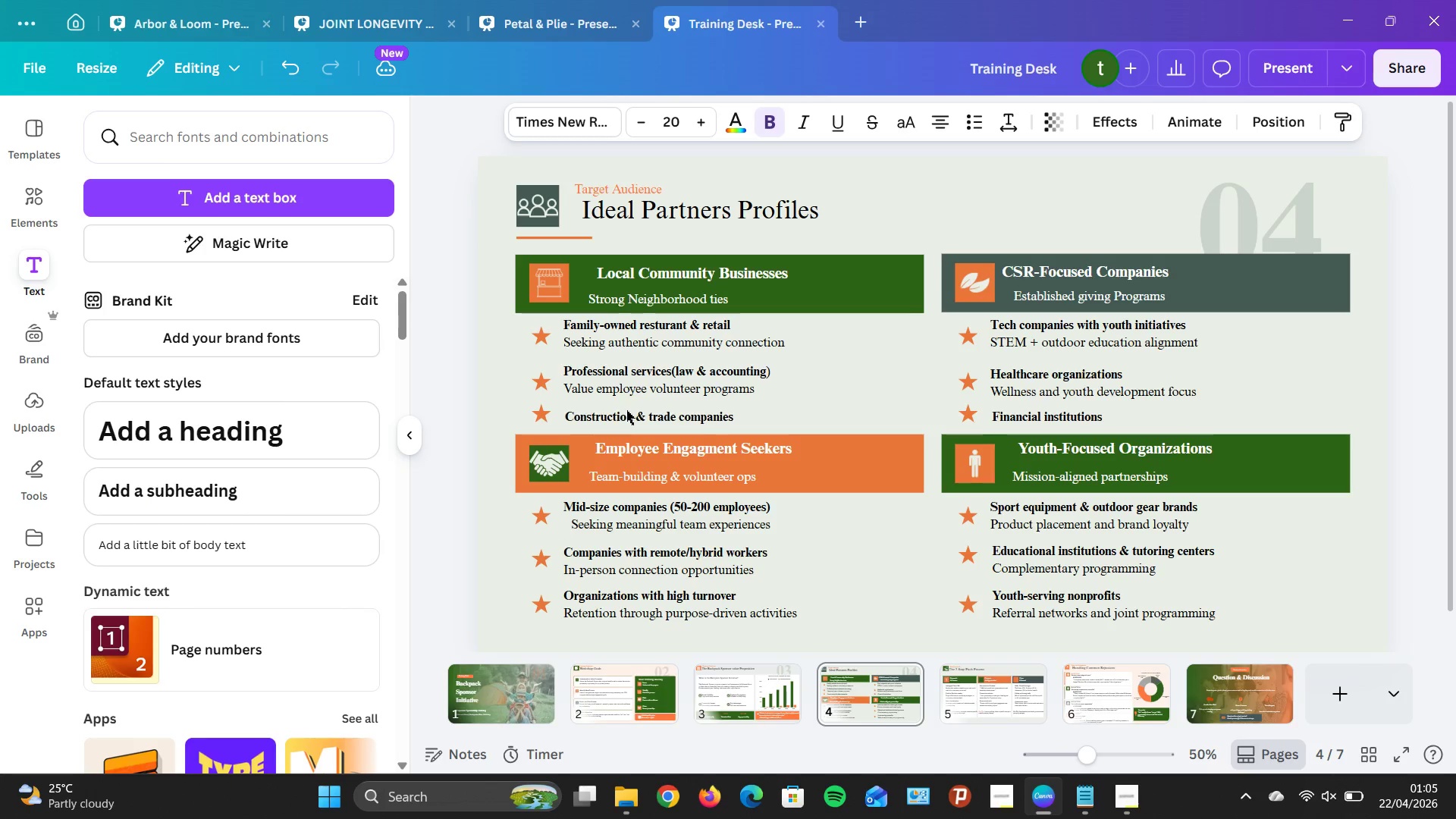 
key(ArrowLeft)
 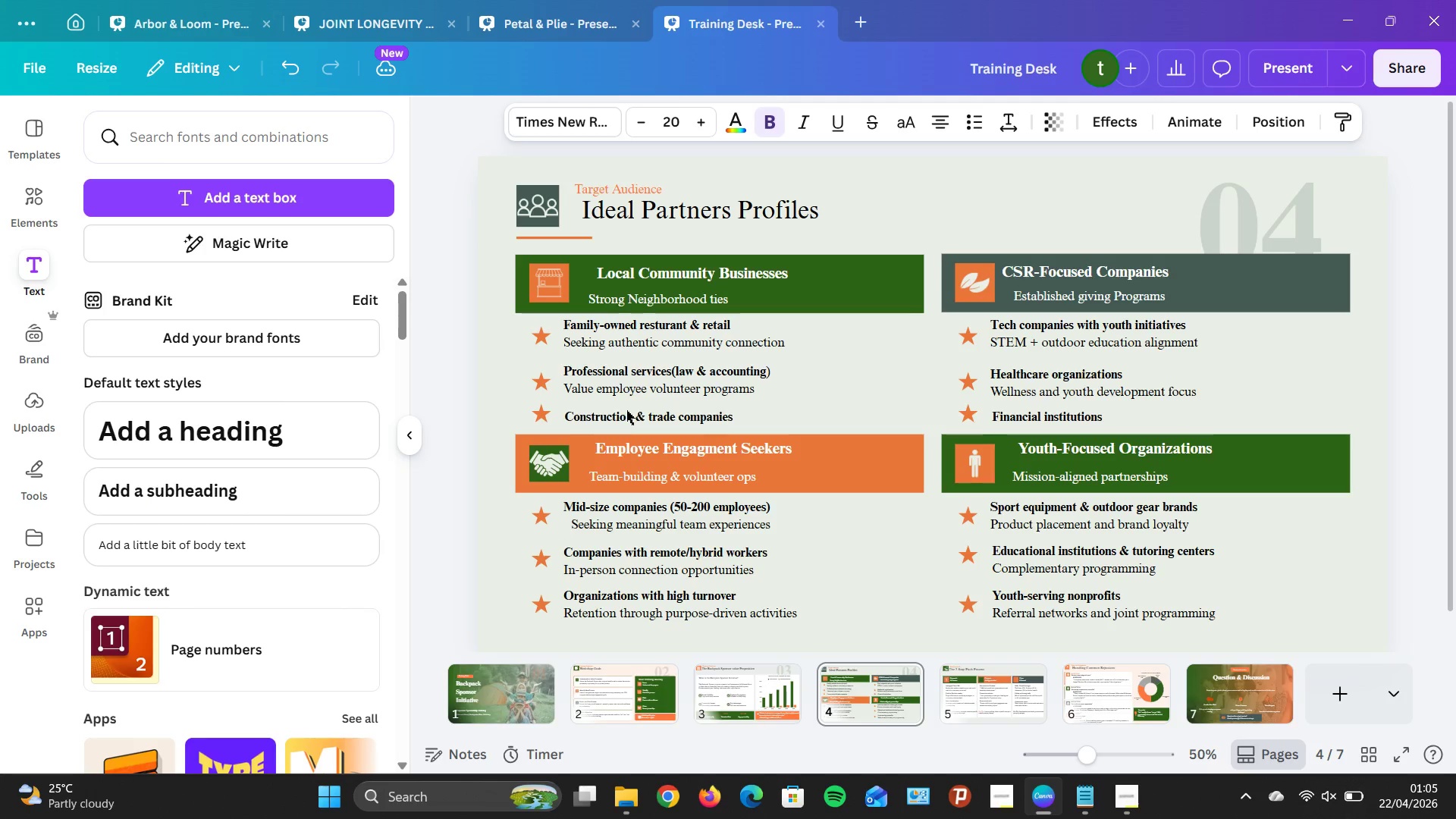 
key(ArrowLeft)
 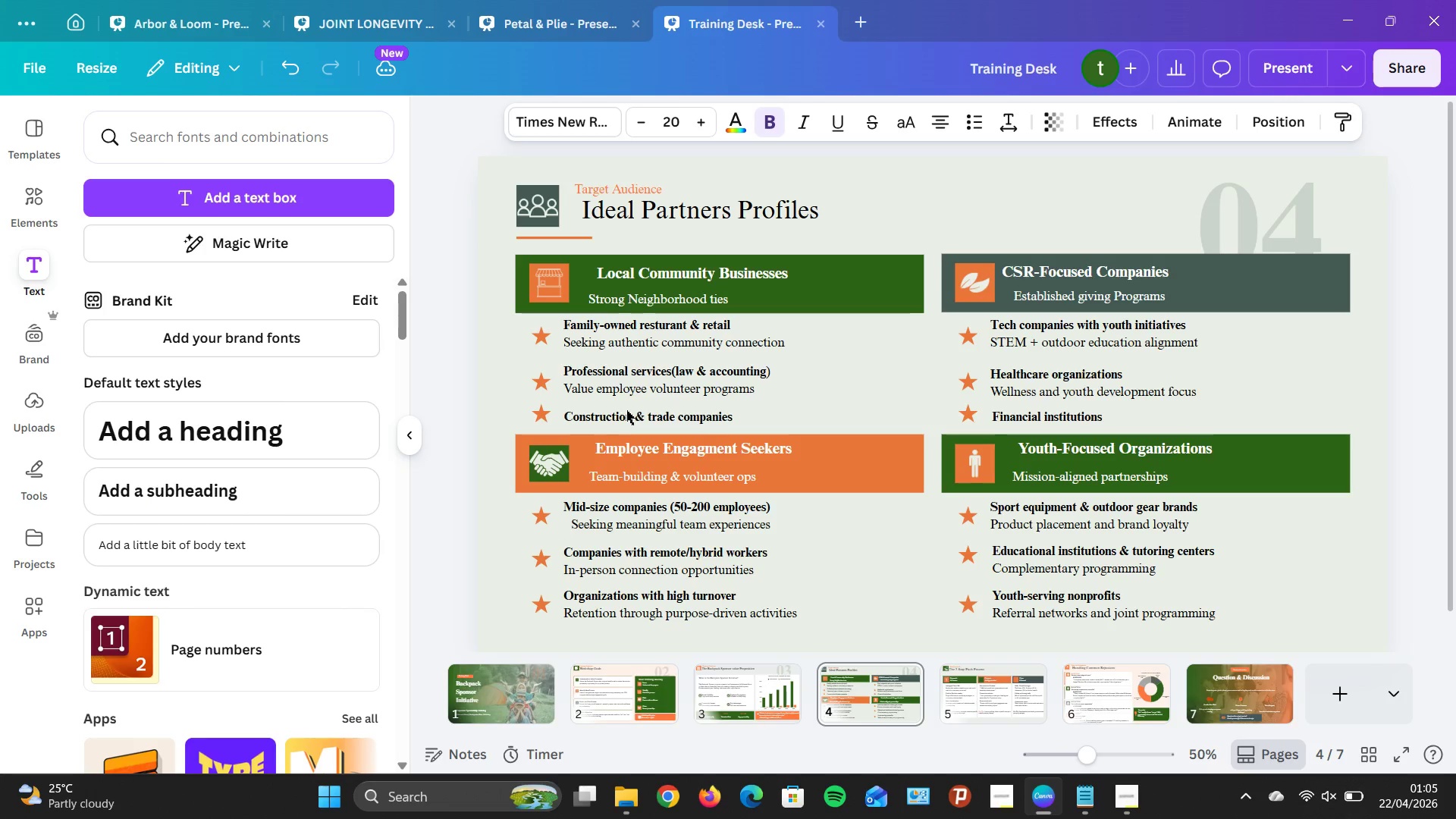 
key(ArrowLeft)
 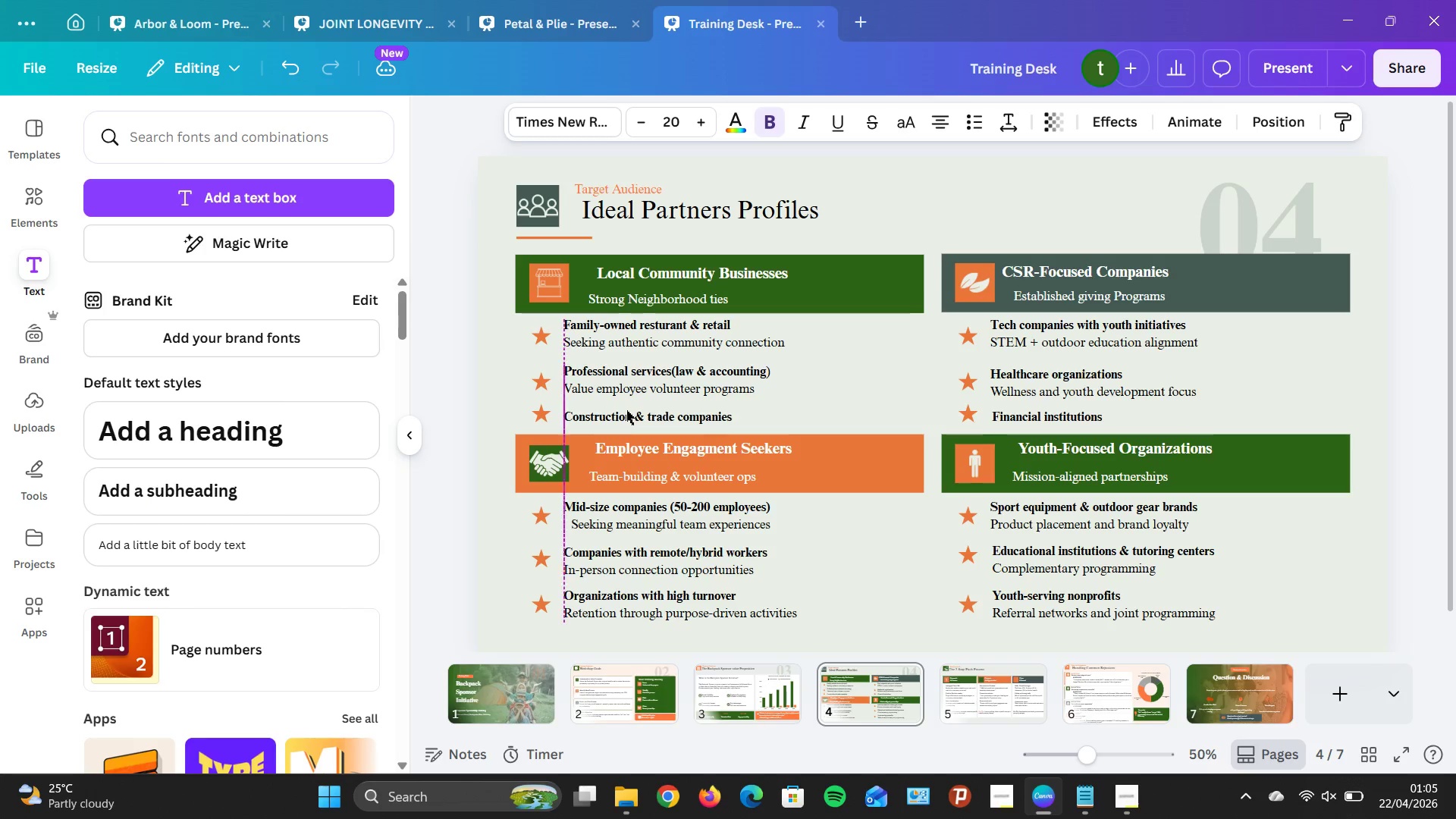 
key(ArrowLeft)
 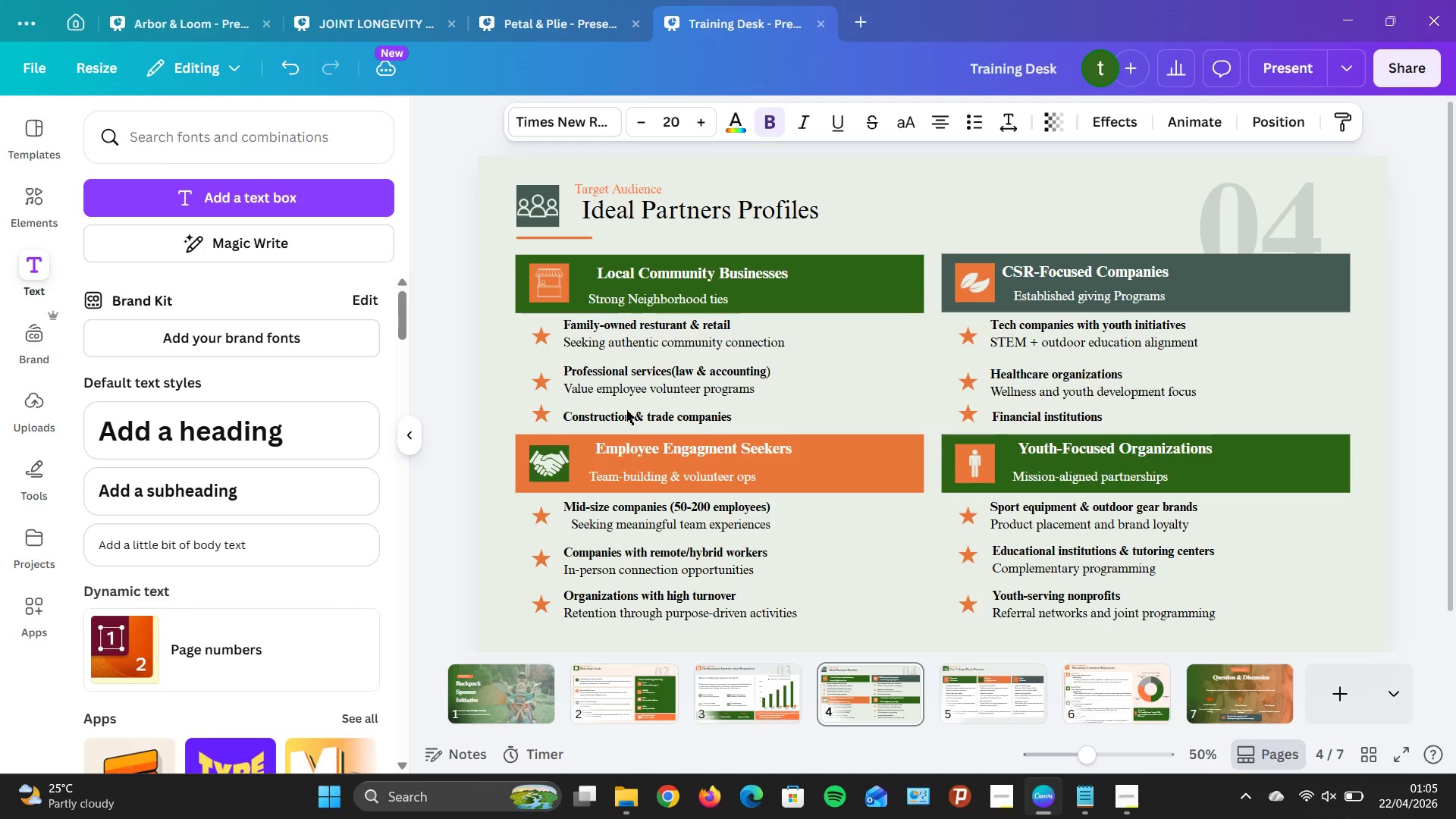 
key(ArrowRight)
 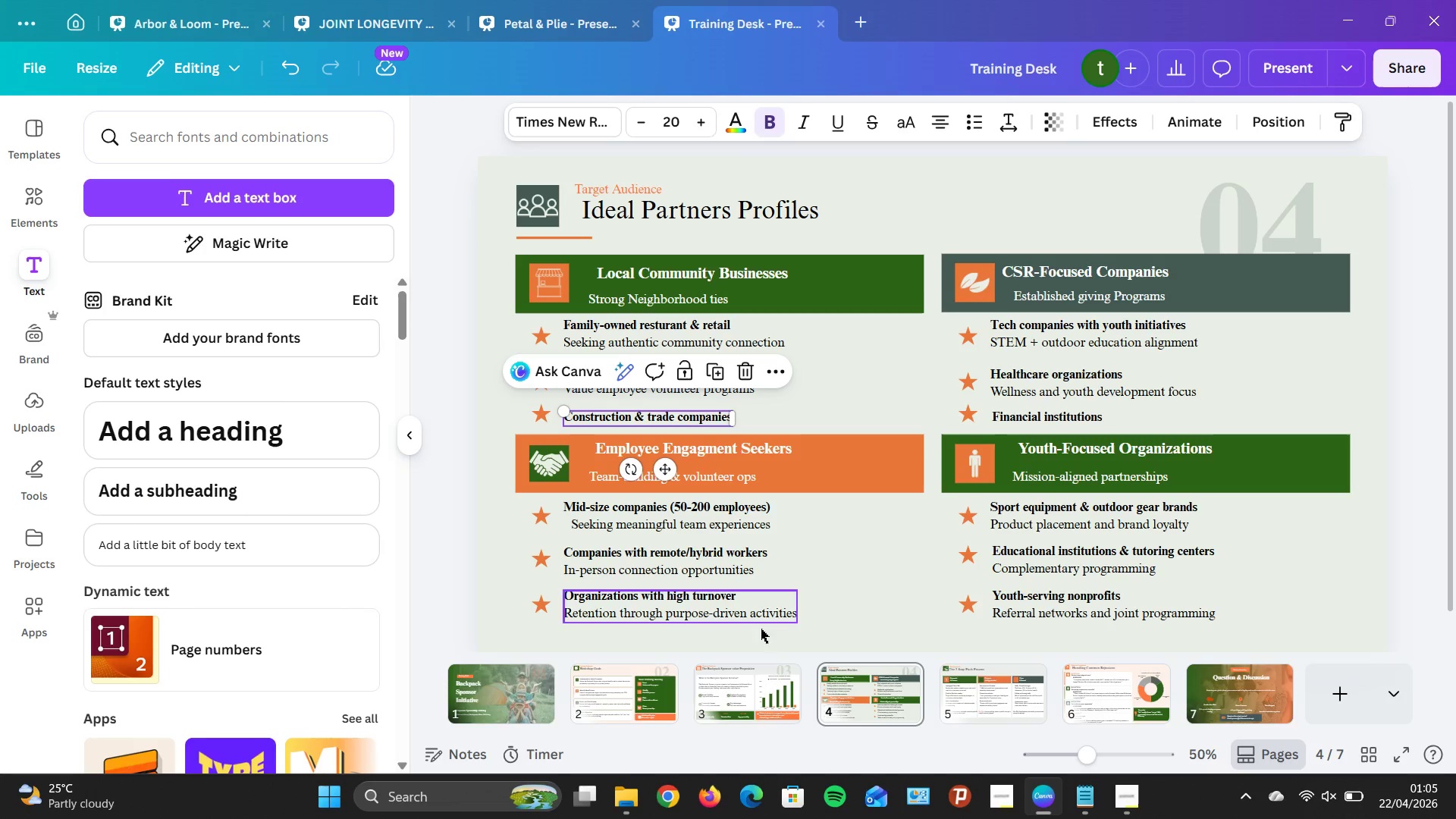 
left_click([609, 454])
 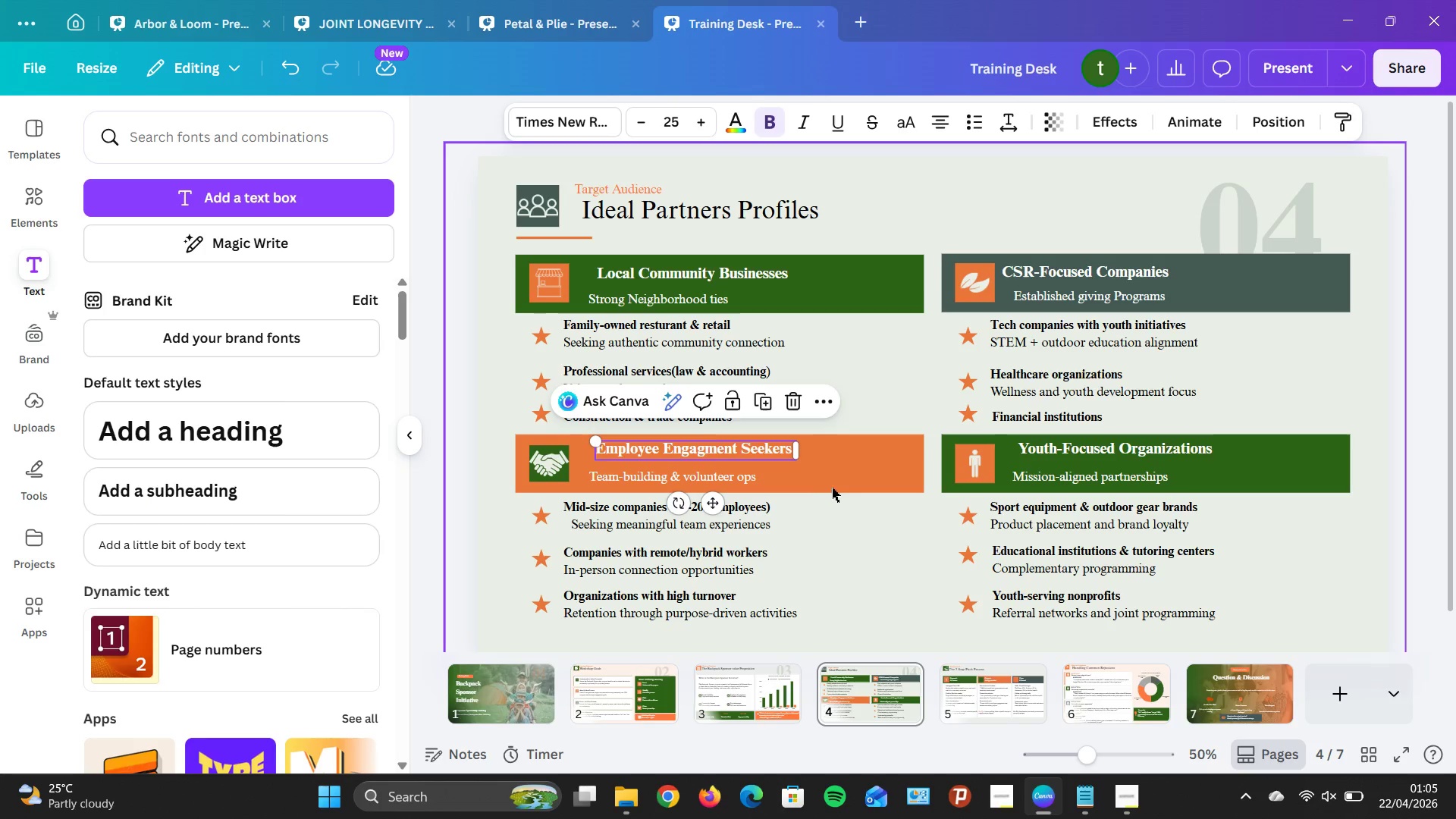 
key(ArrowLeft)
 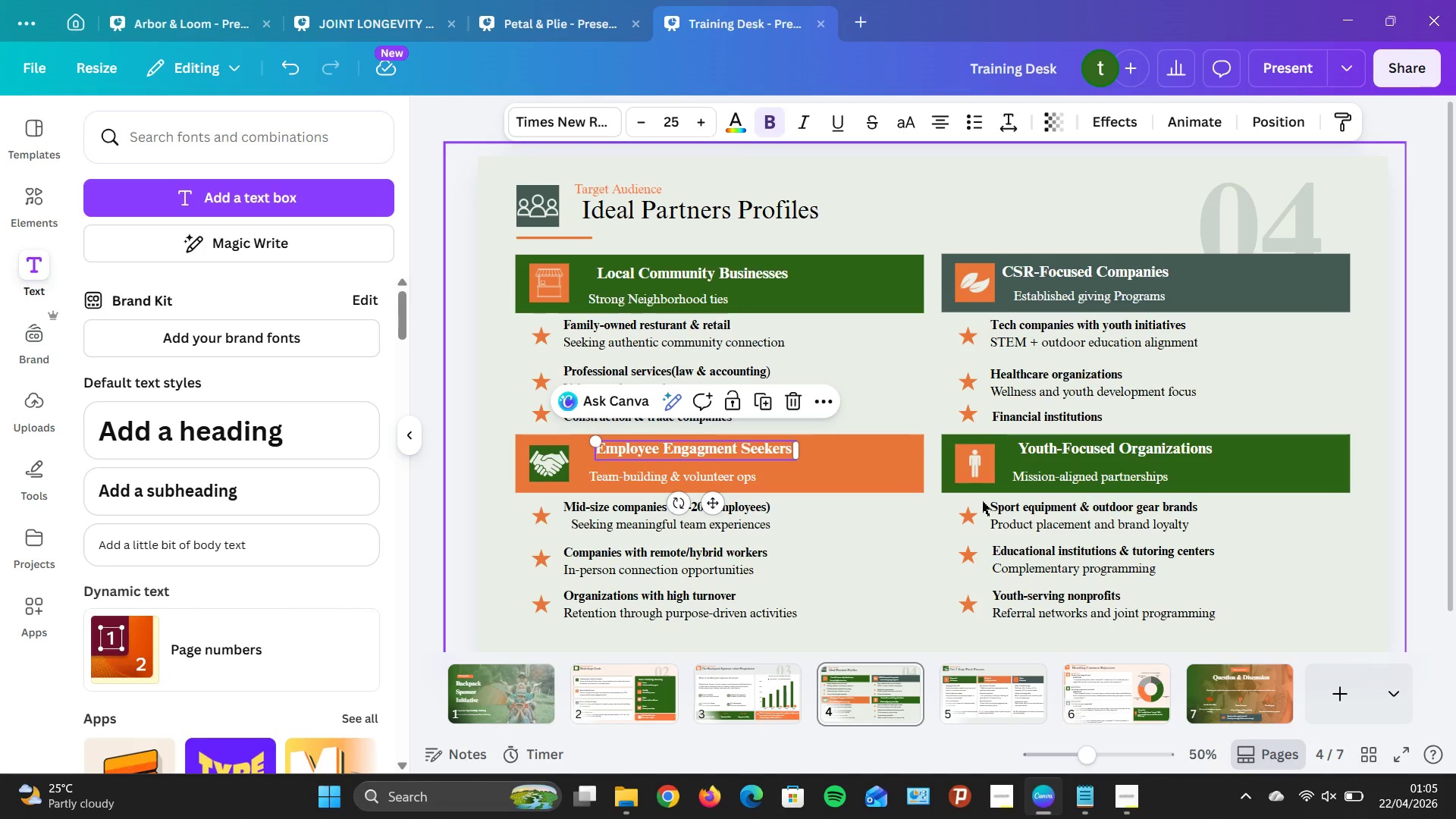 
key(ArrowLeft)
 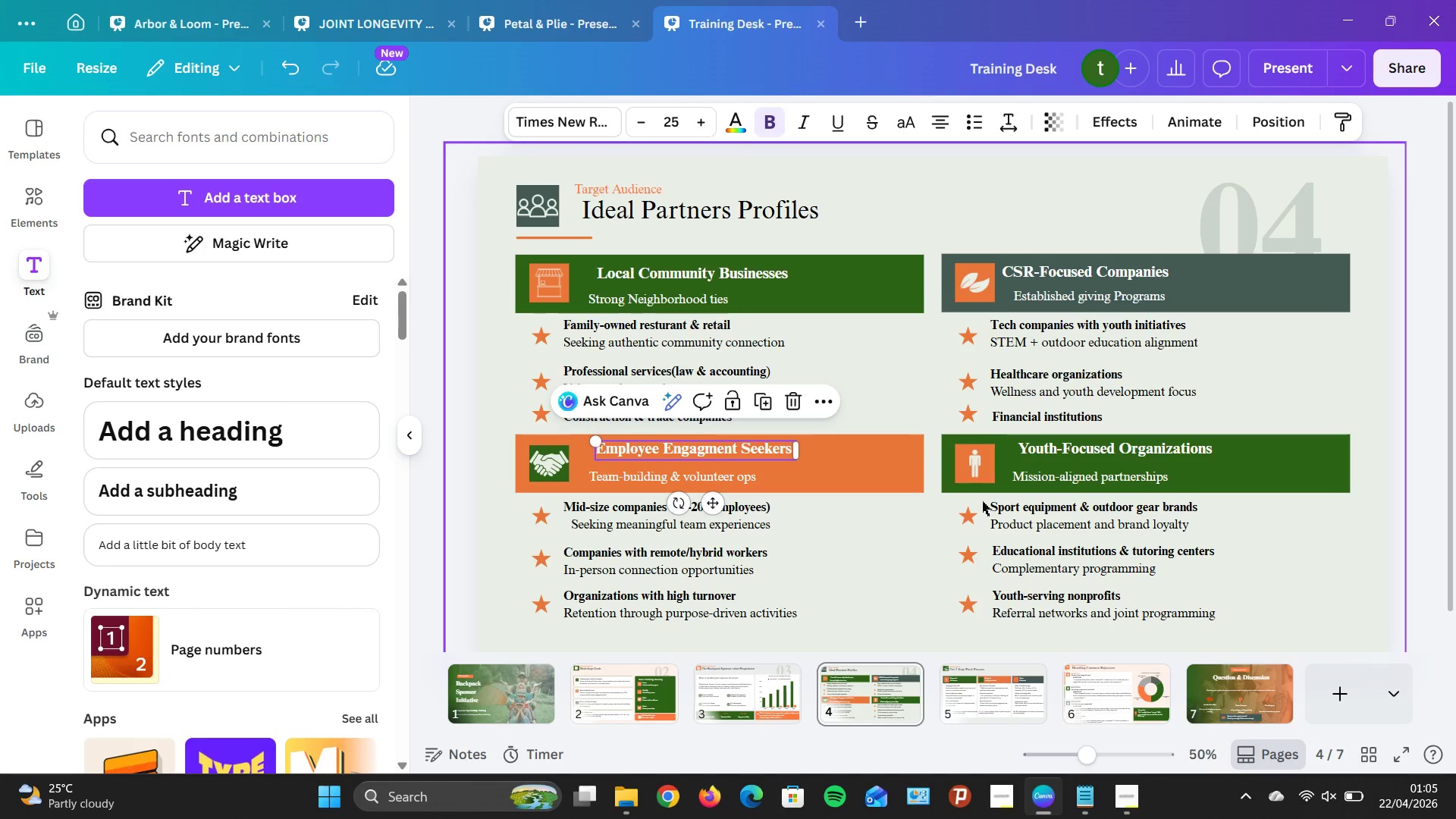 
hold_key(key=ArrowLeft, duration=0.84)
 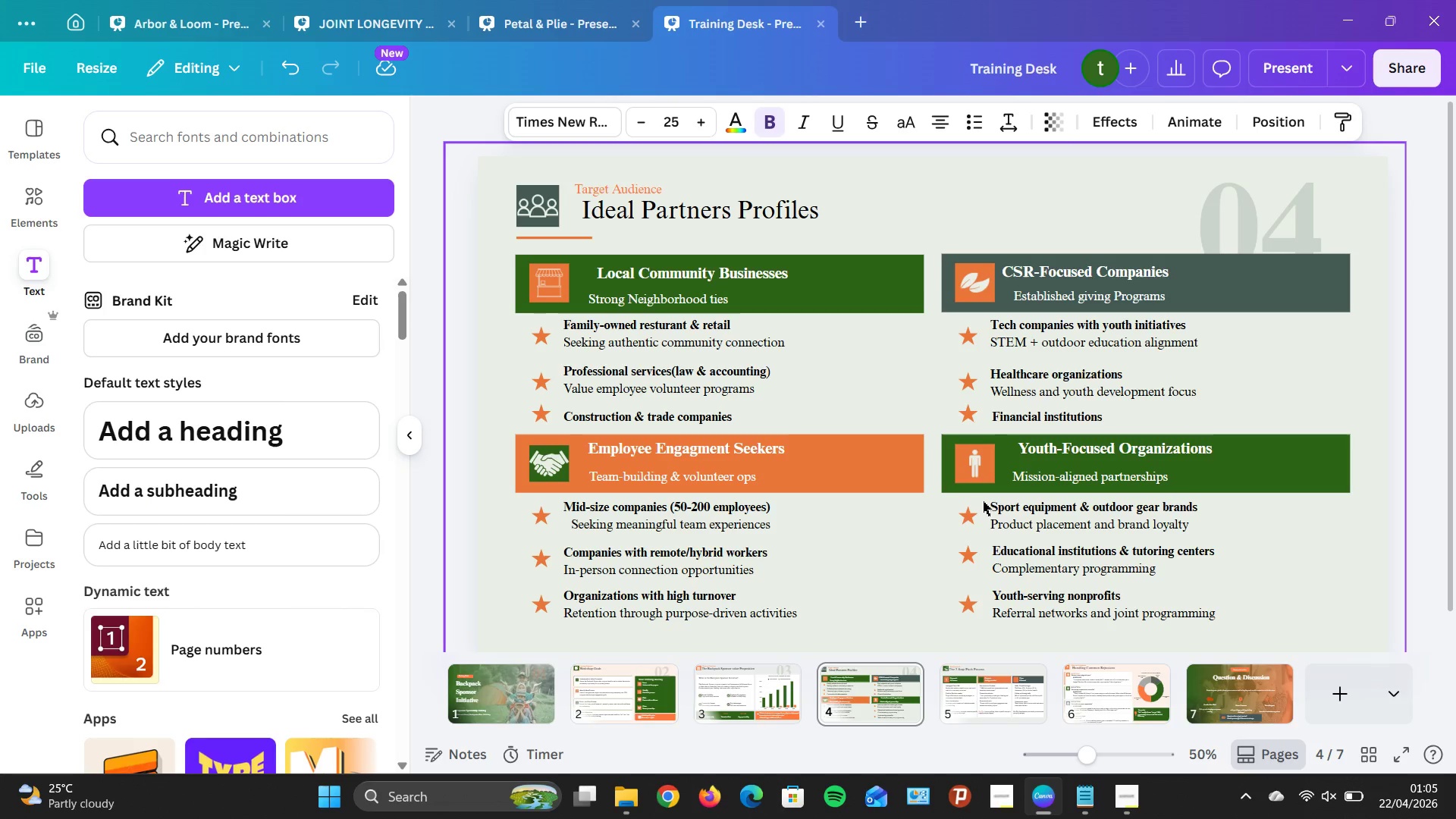 
key(ArrowLeft)
 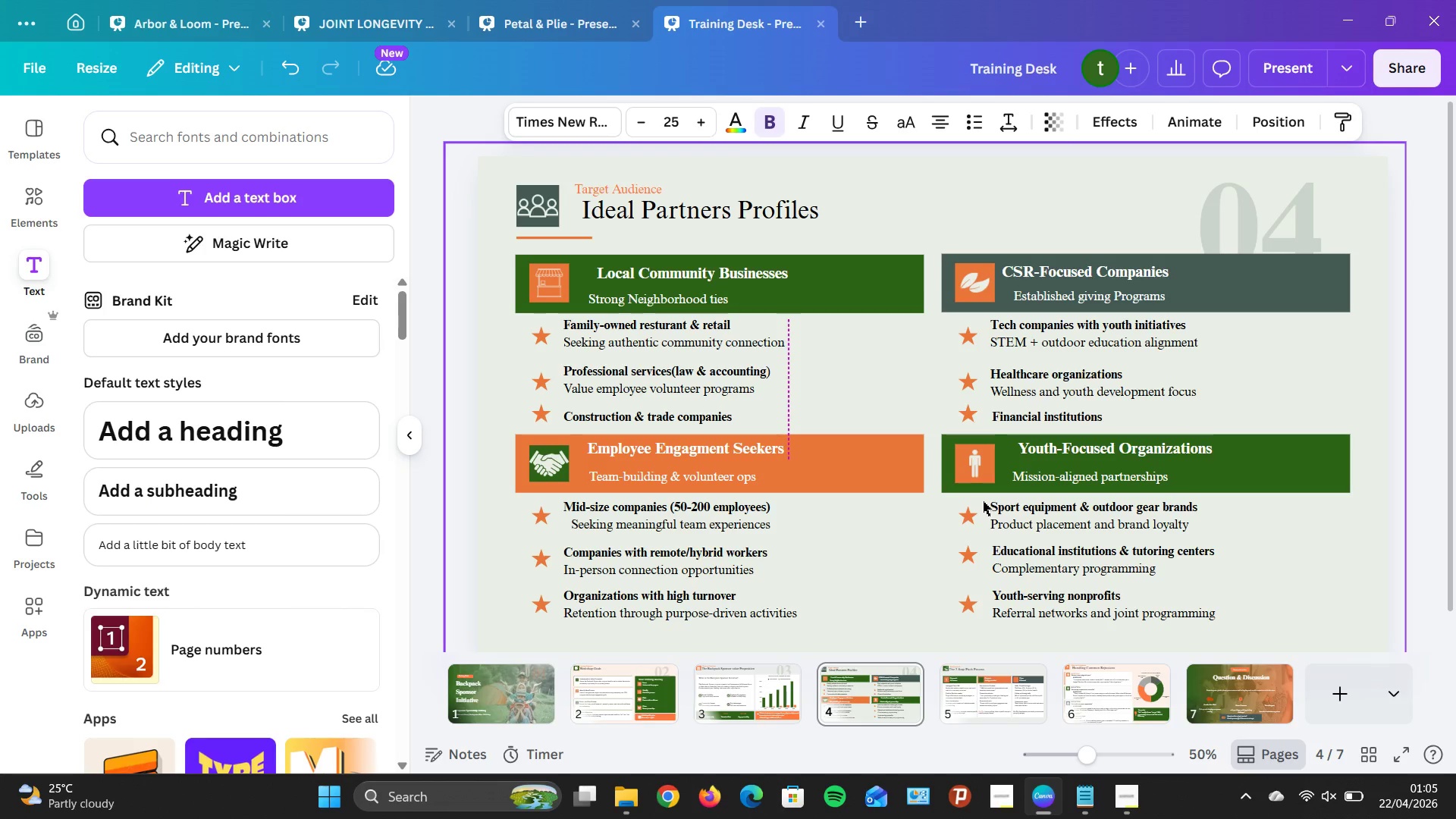 
key(ArrowLeft)
 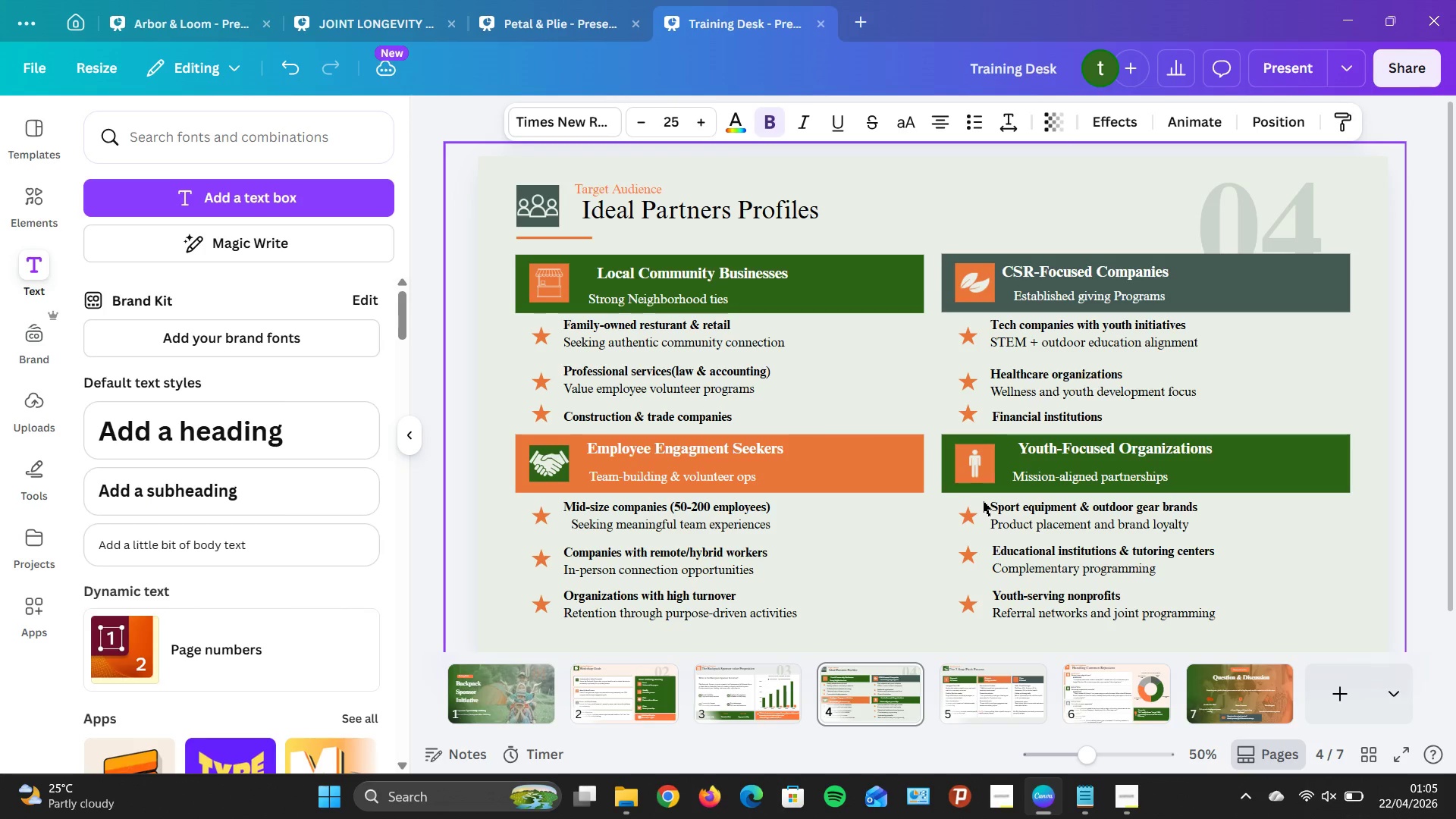 
hold_key(key=ArrowLeft, duration=1.0)
 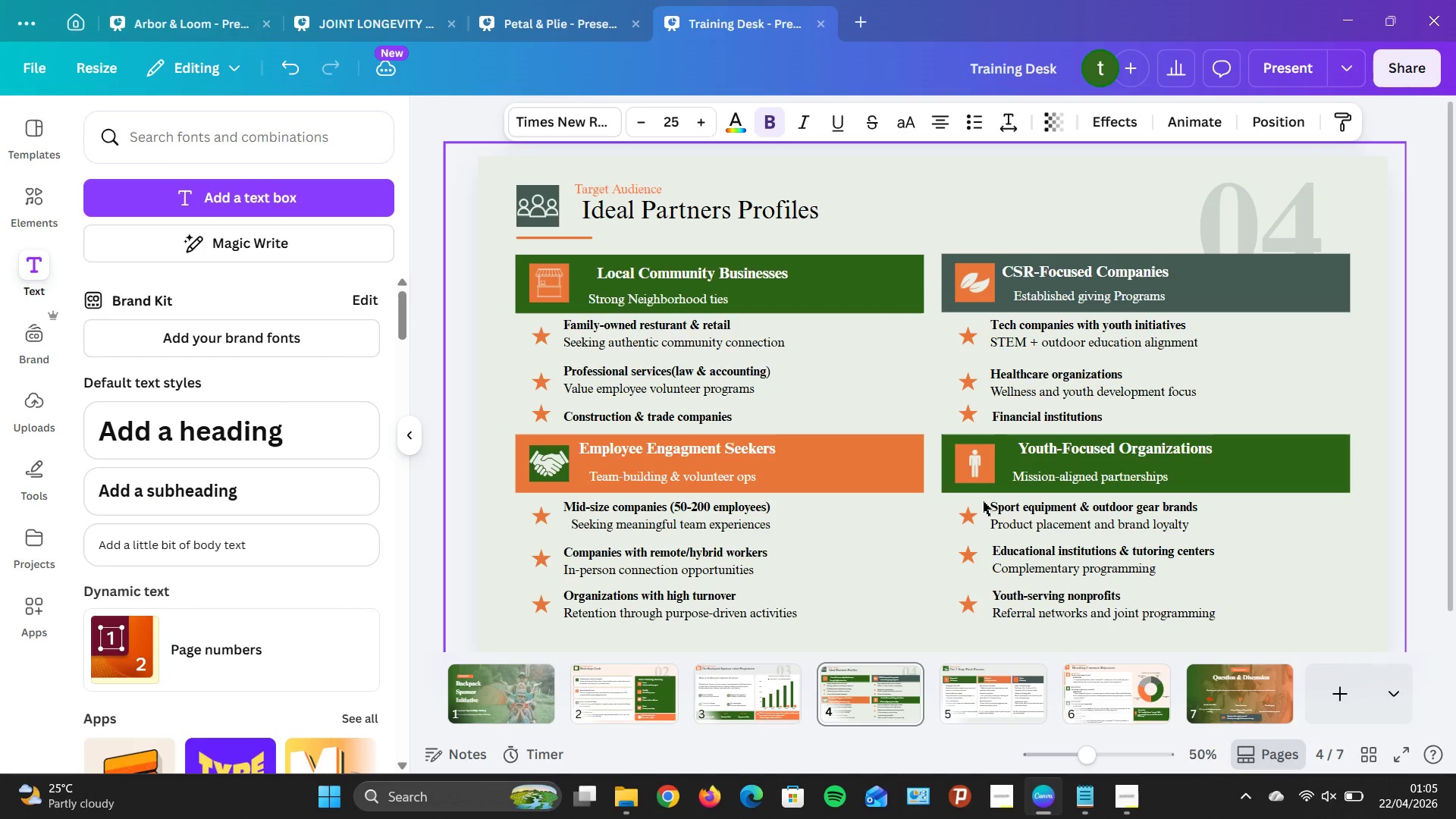 
key(ArrowLeft)
 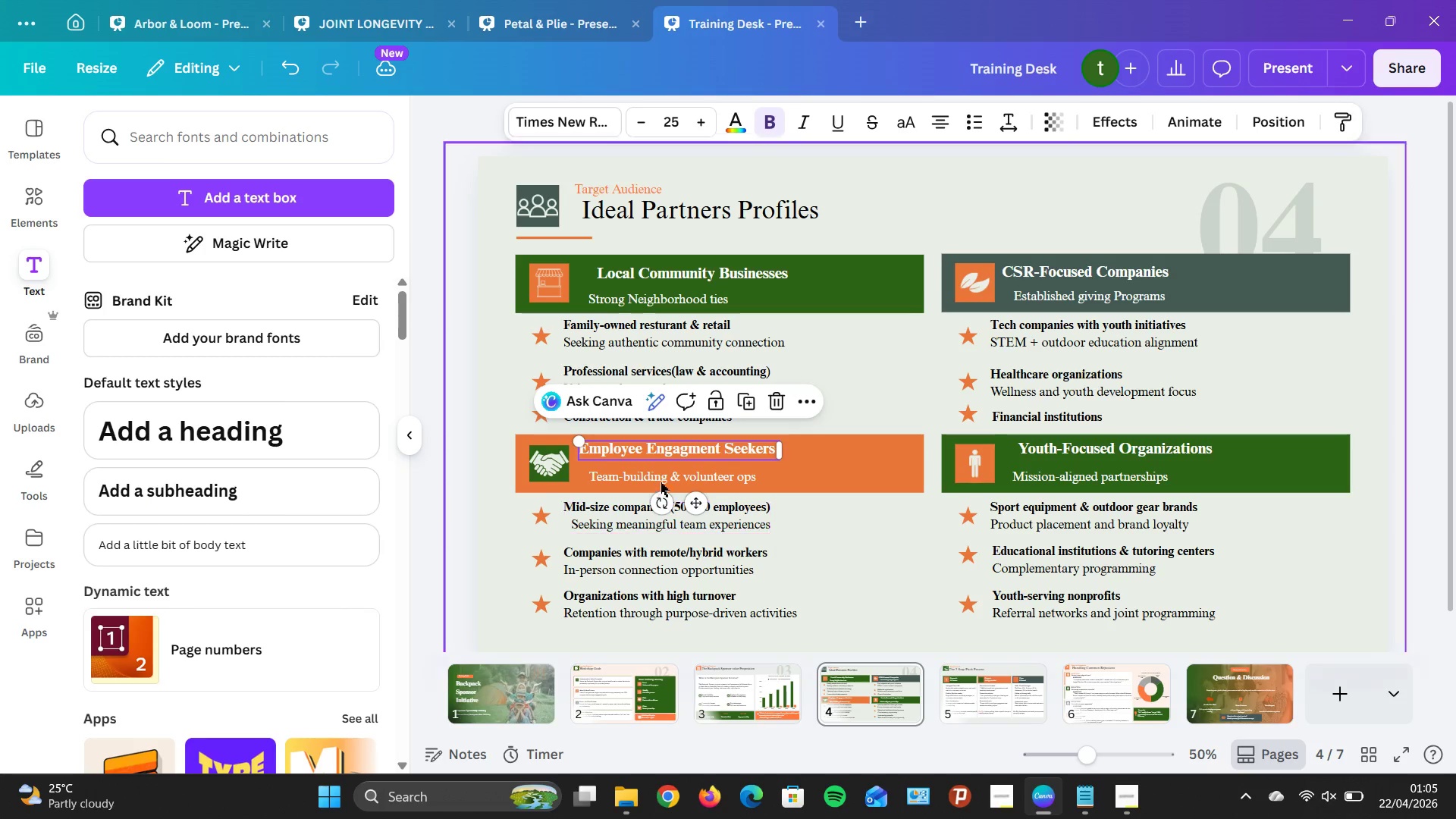 
key(ArrowRight)
 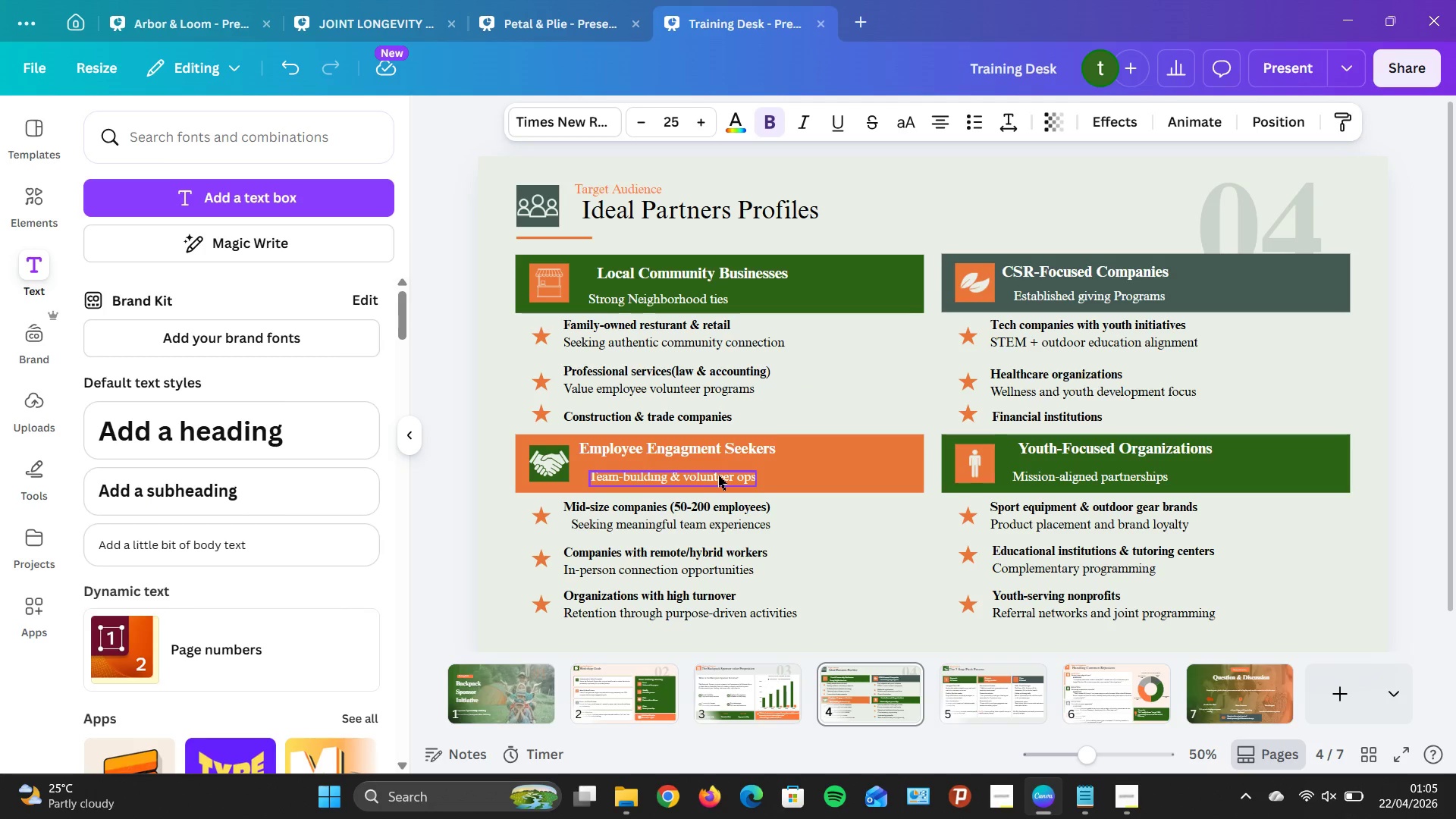 
key(ArrowRight)
 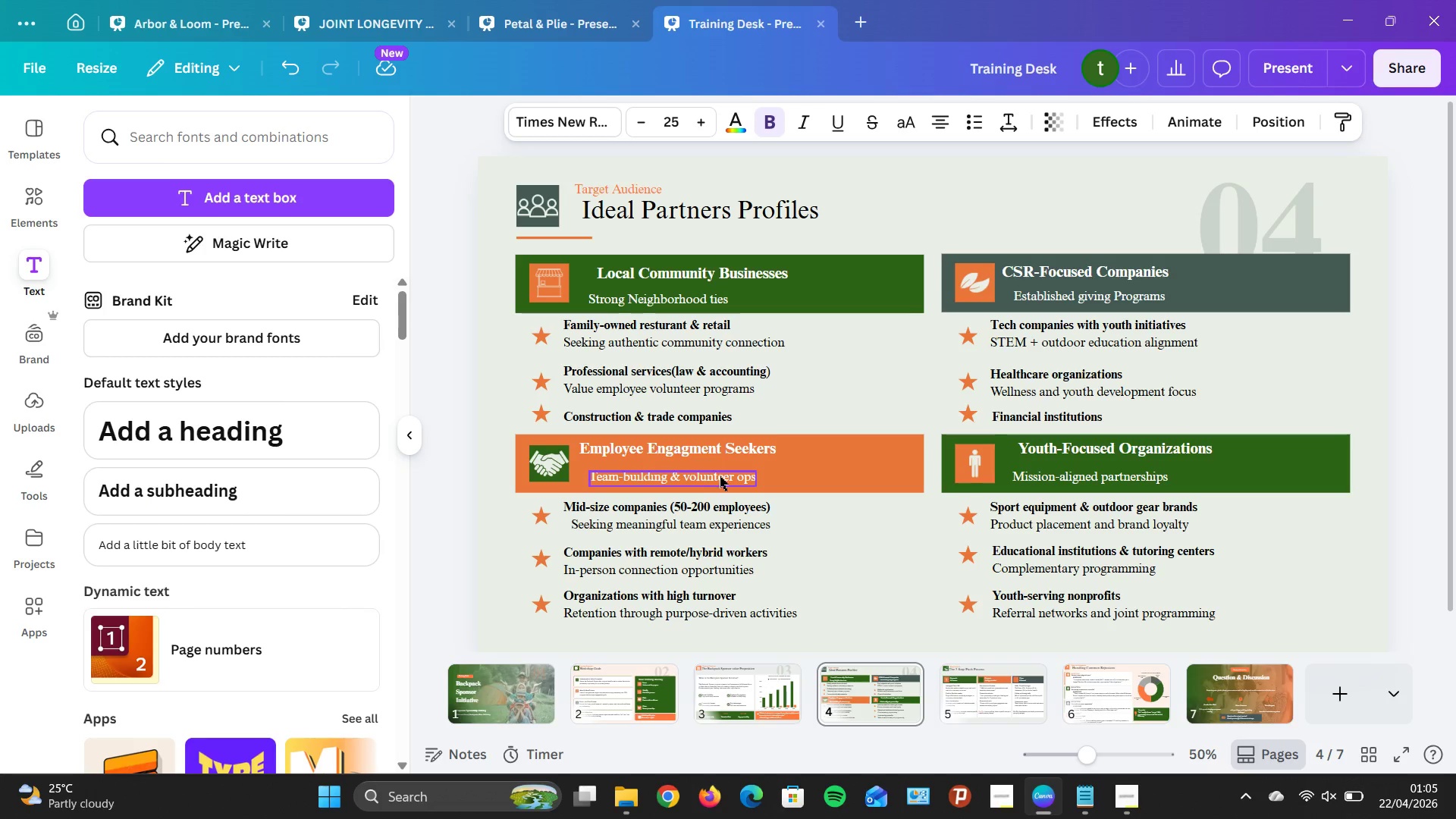 
left_click([720, 476])
 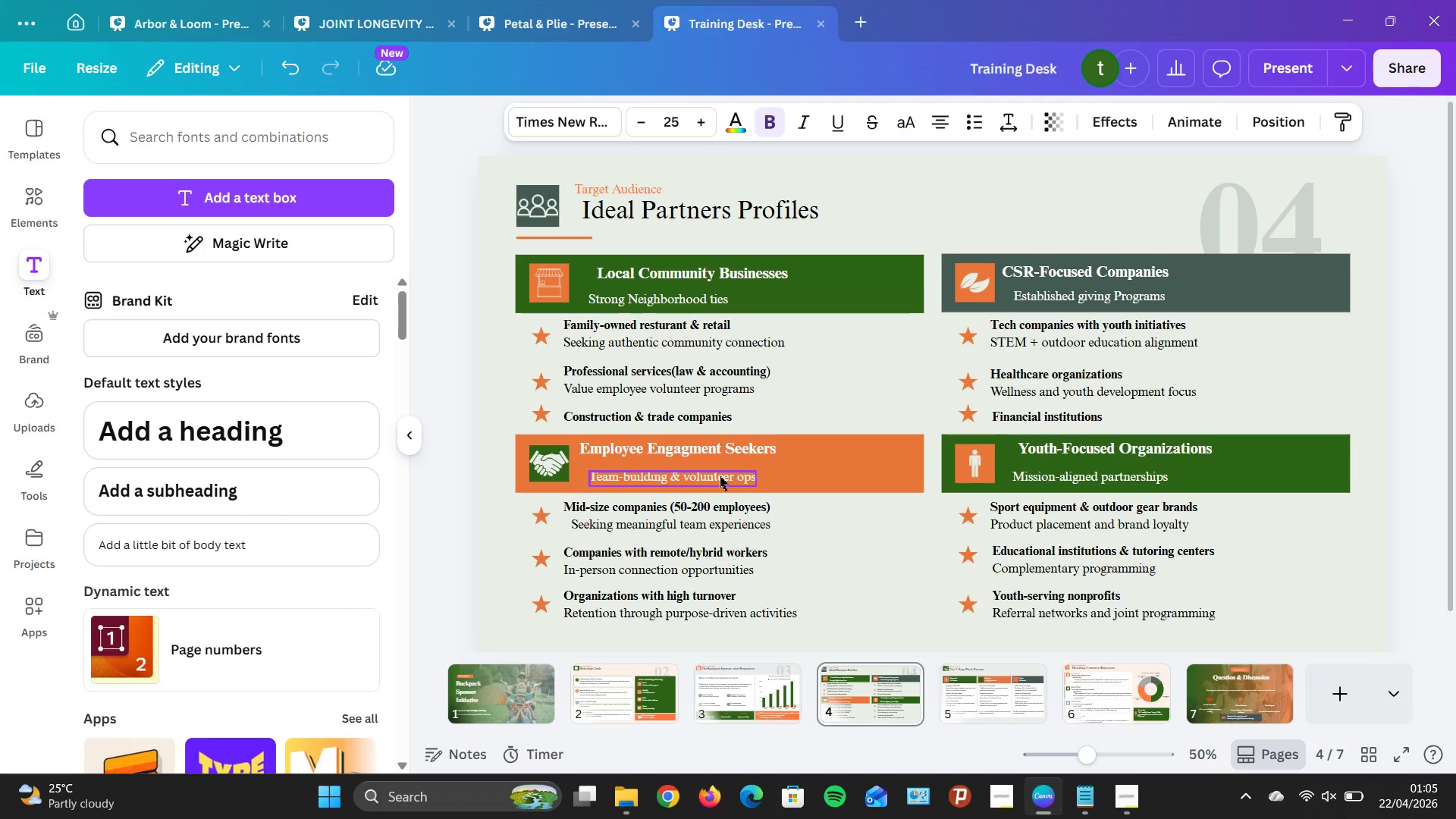 
key(ArrowLeft)
 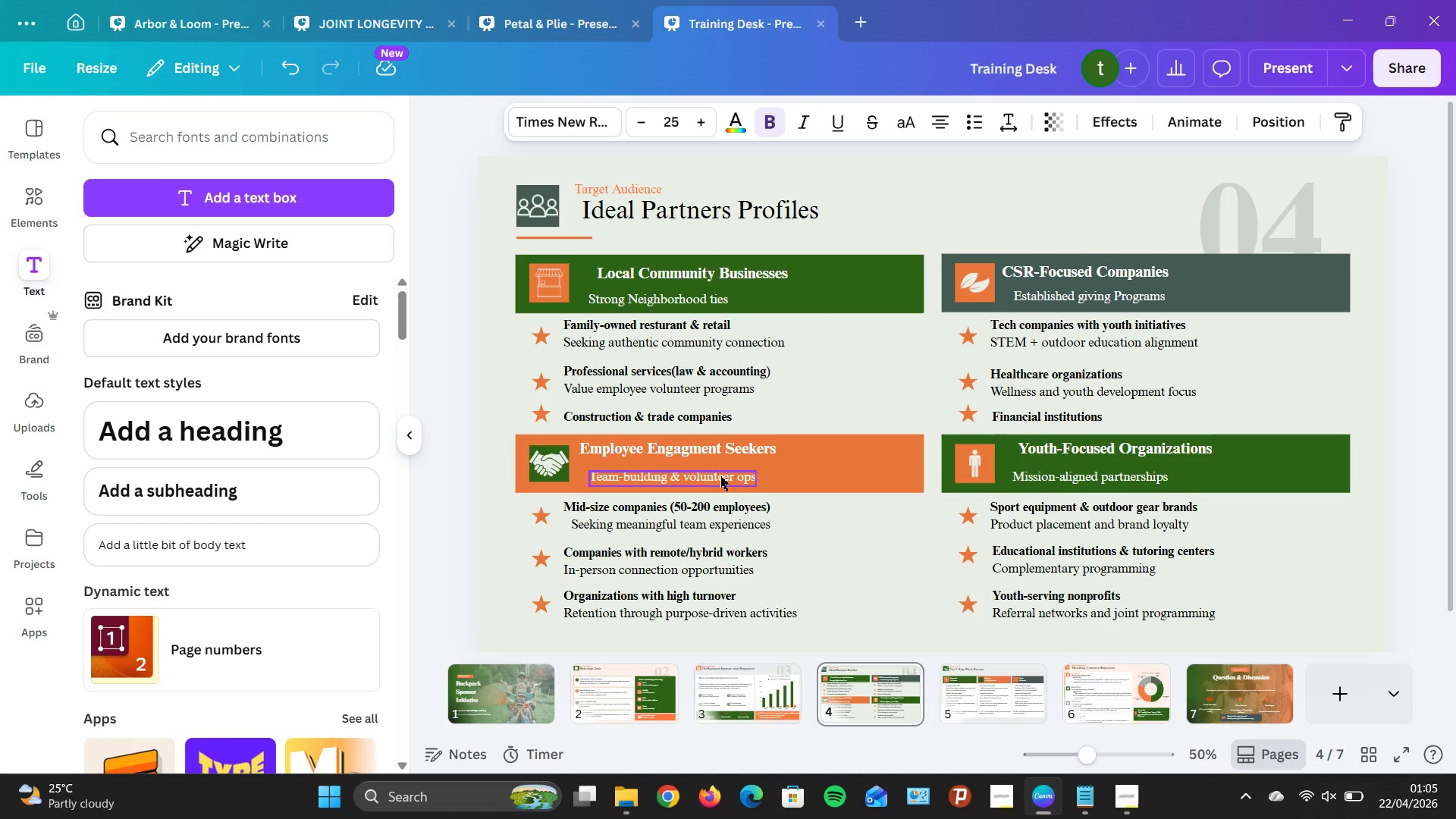 
hold_key(key=ArrowLeft, duration=0.91)
 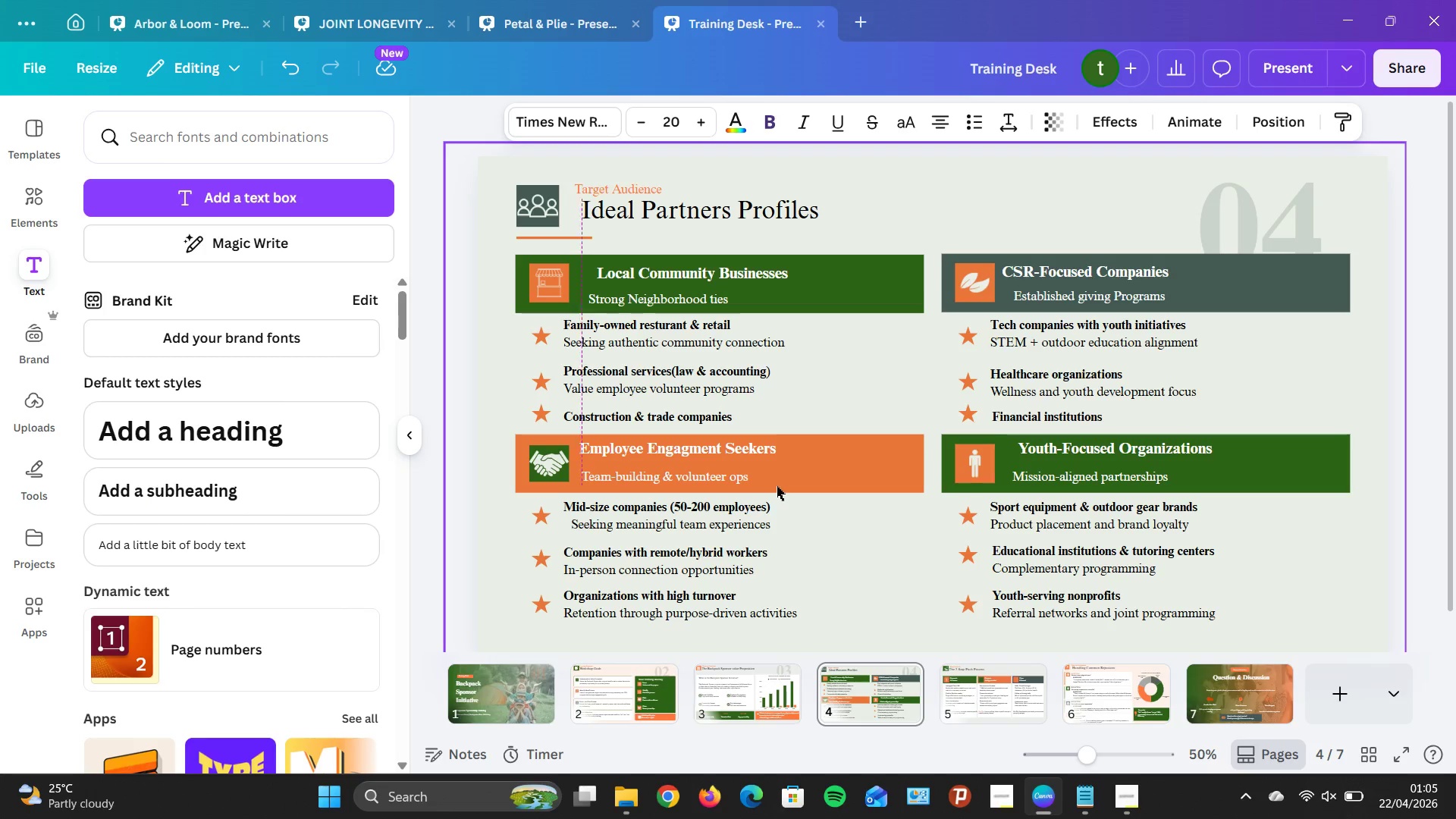 
hold_key(key=ArrowLeft, duration=0.56)
 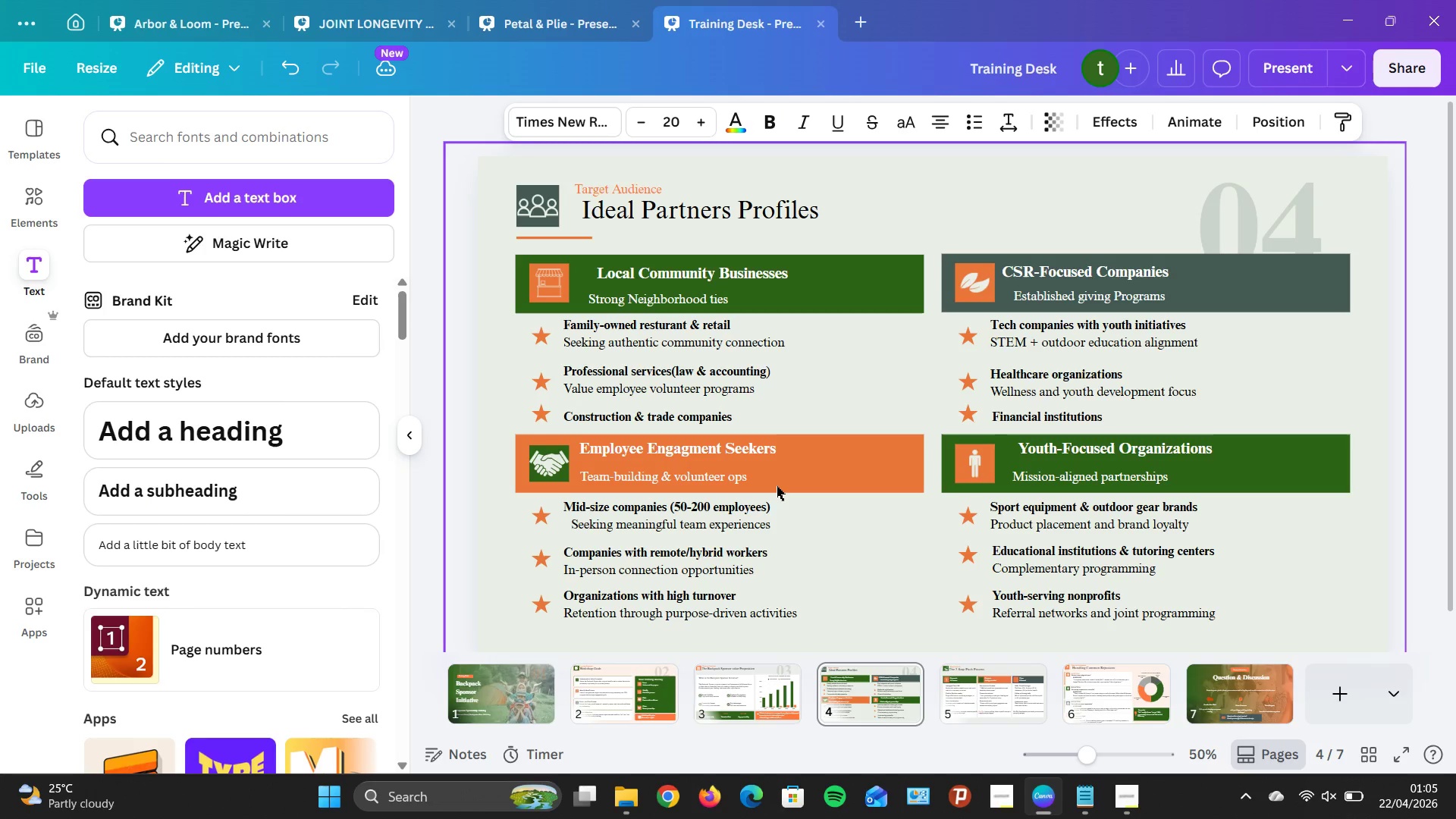 
key(ArrowLeft)
 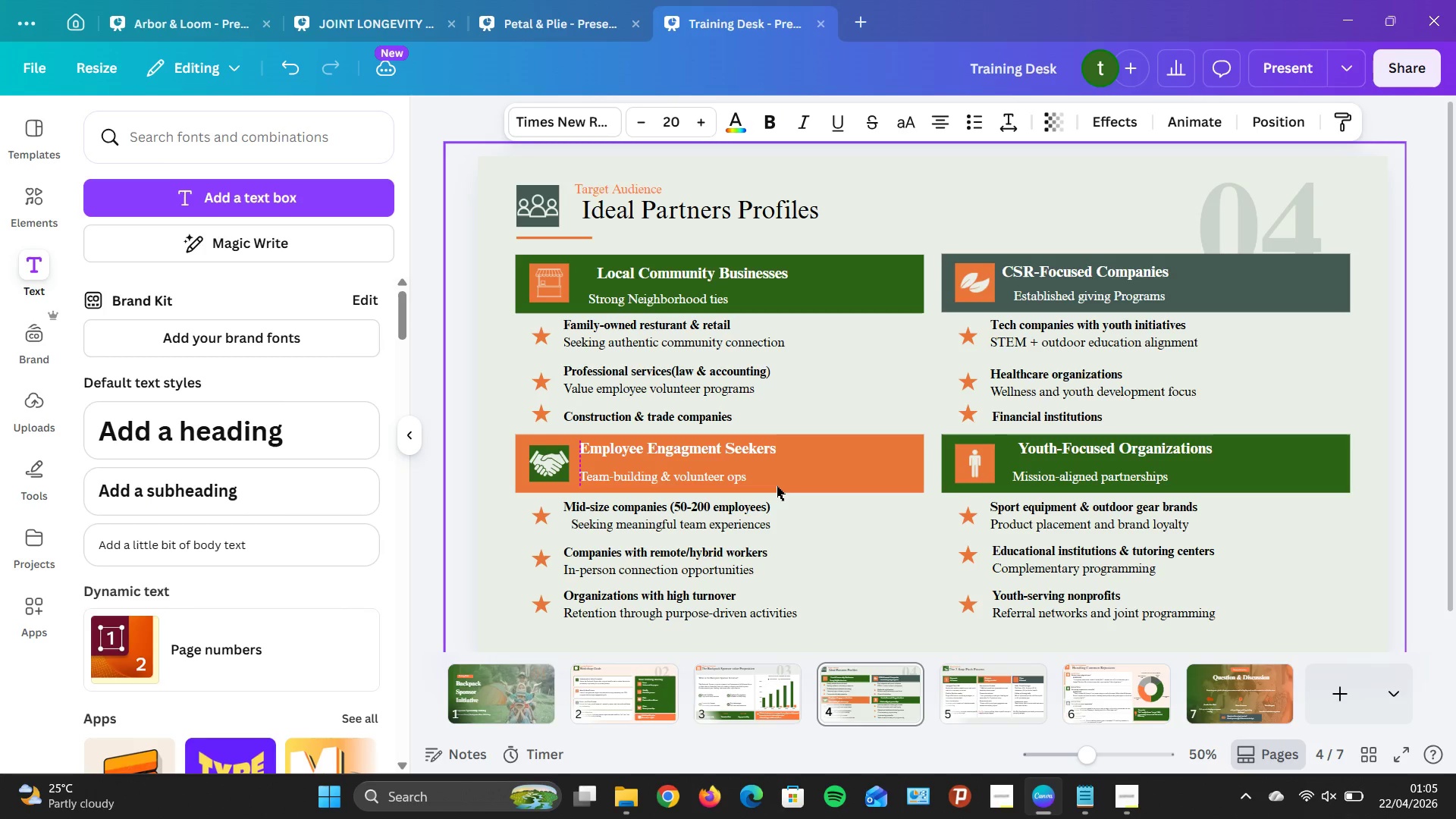 
key(ArrowLeft)
 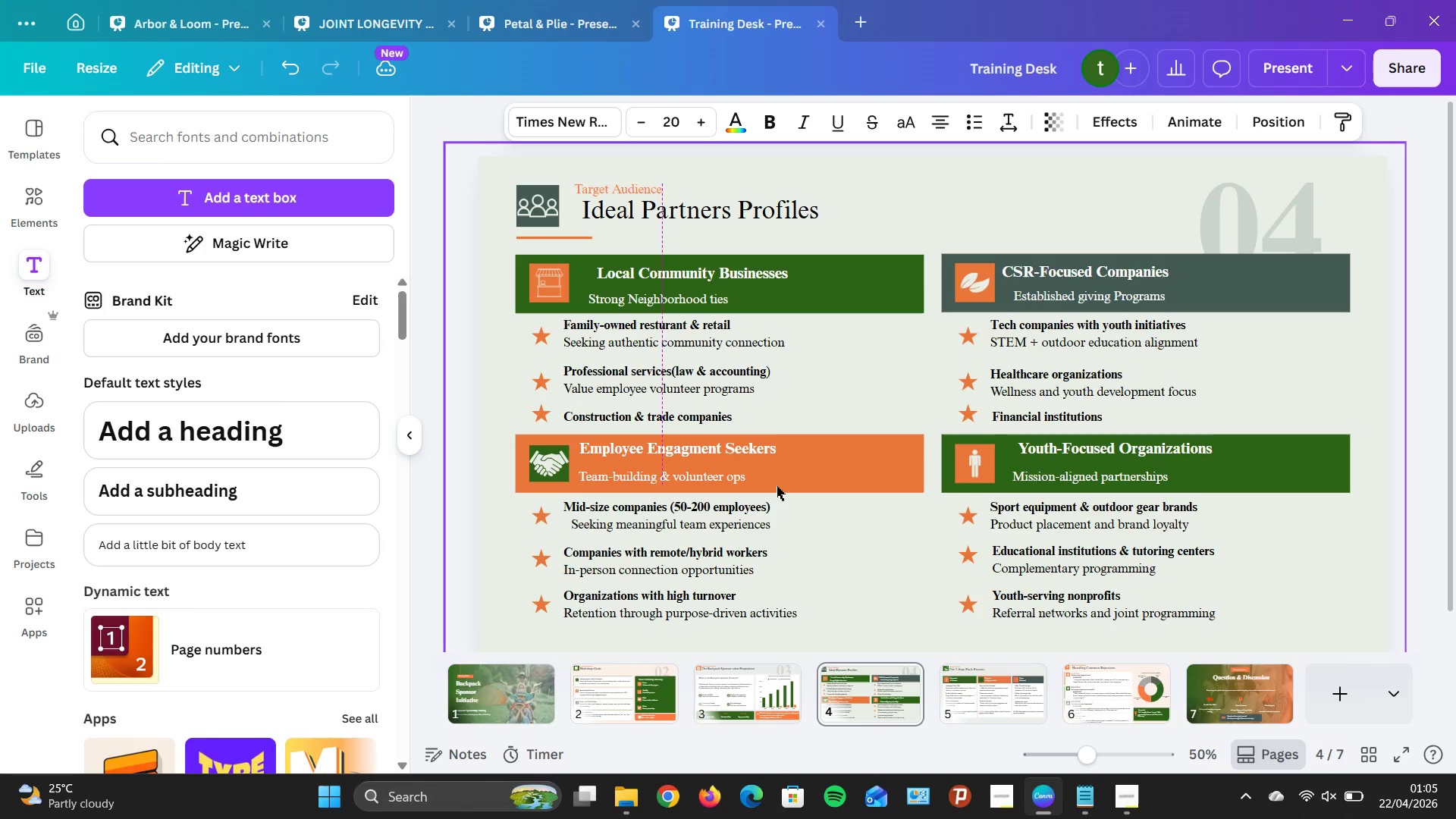 
key(ArrowLeft)
 